 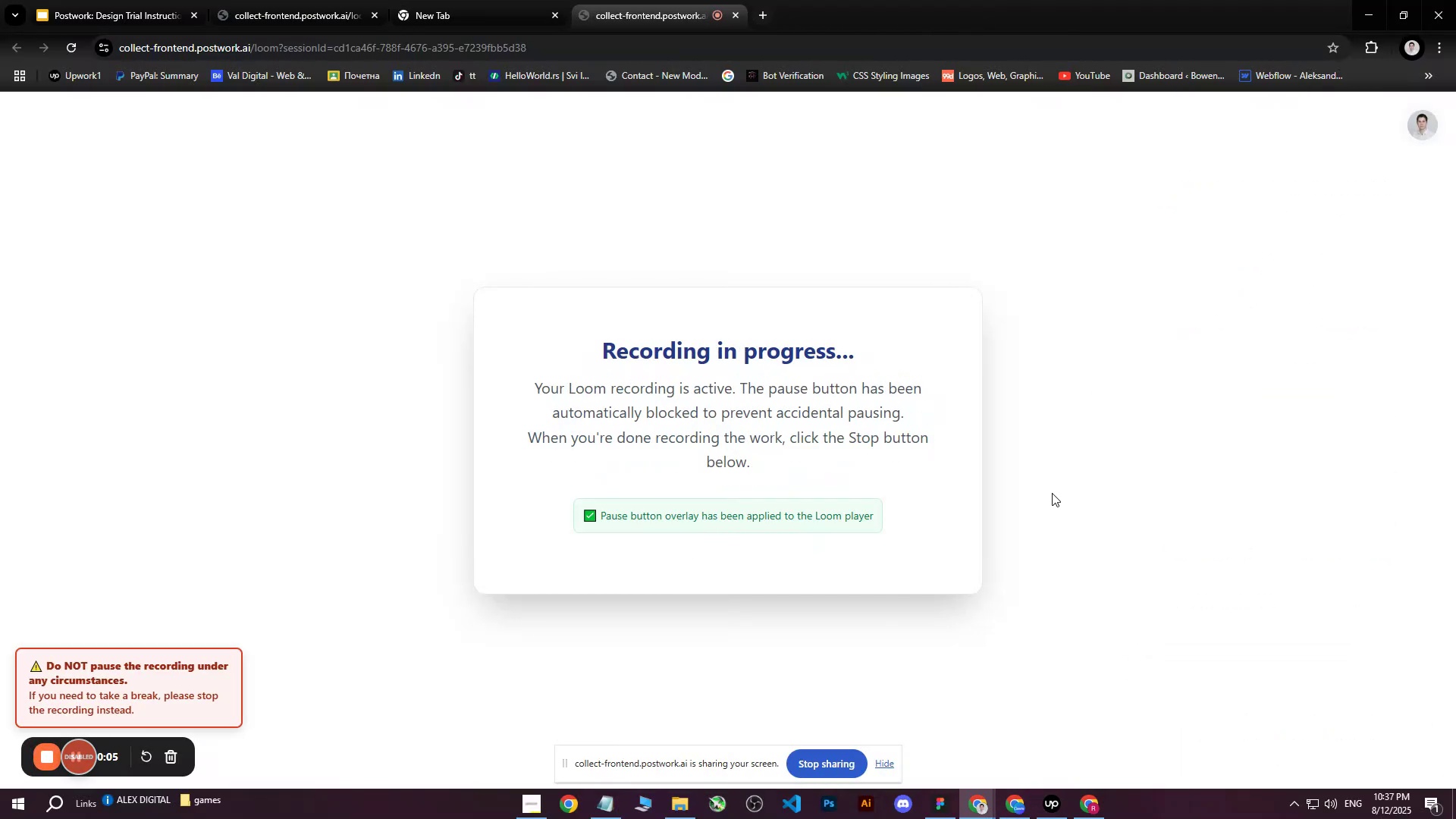 
left_click([1084, 808])
 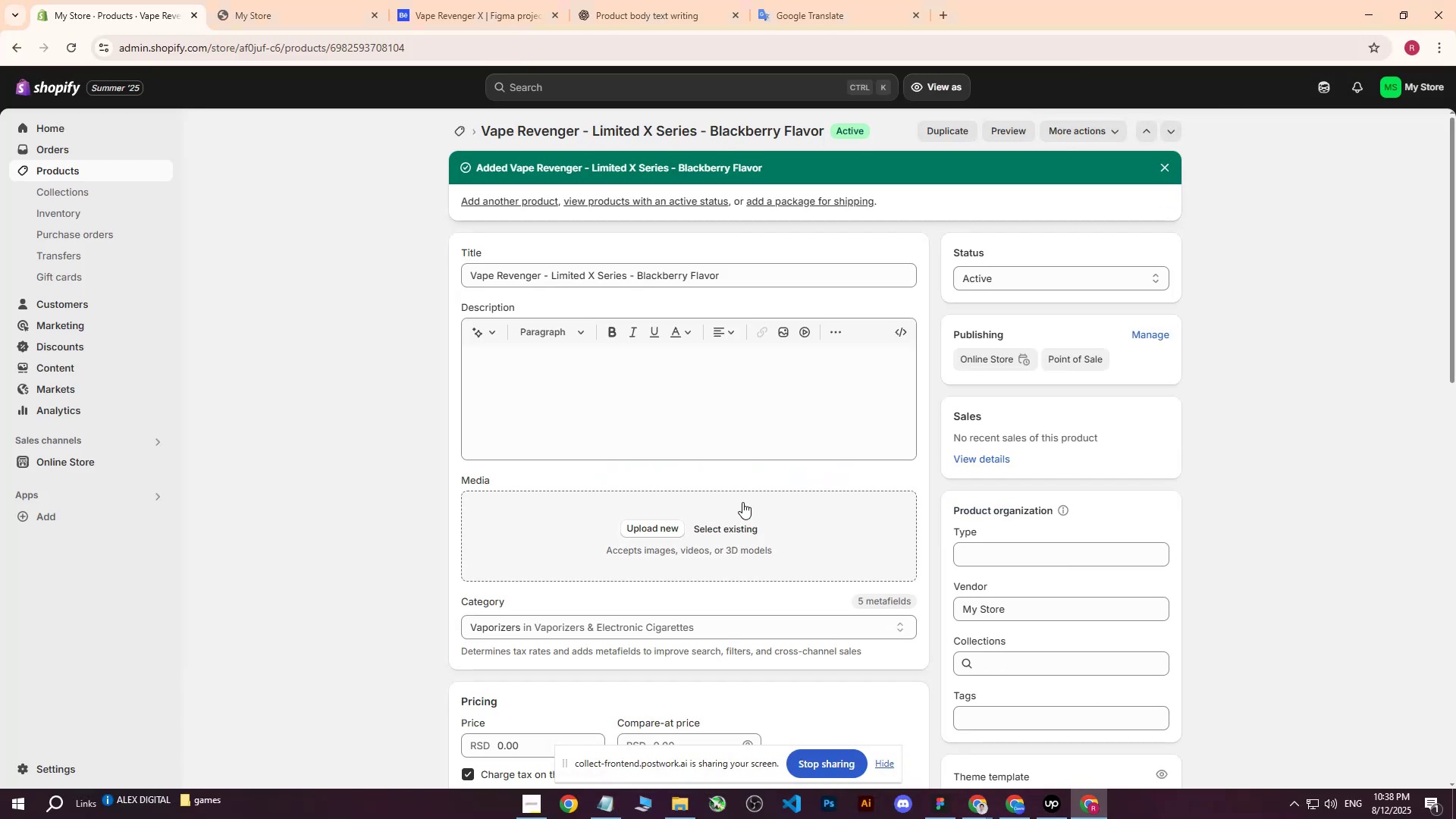 
left_click([568, 400])
 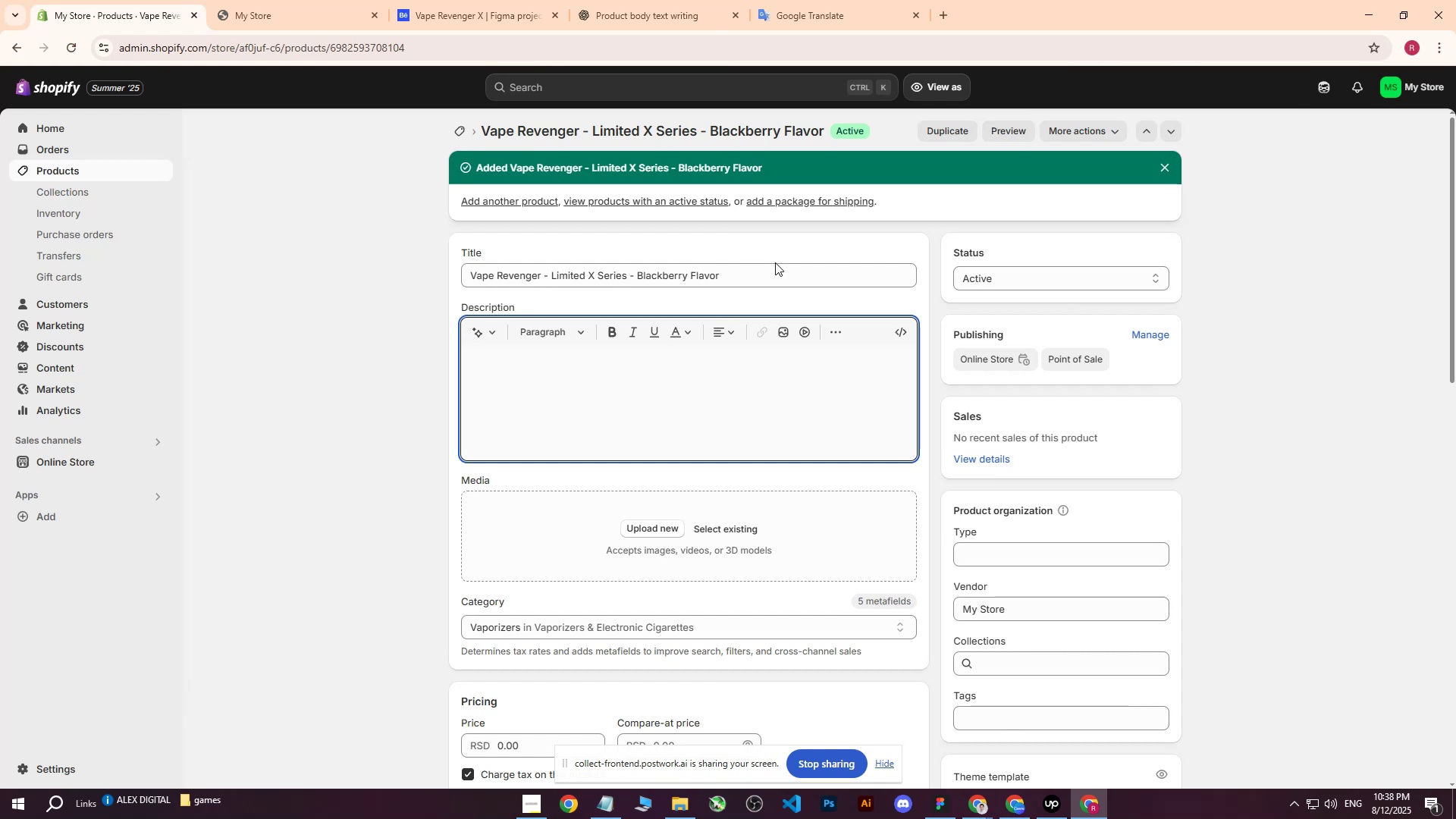 
left_click_drag(start_coordinate=[764, 269], to_coordinate=[391, 284])
 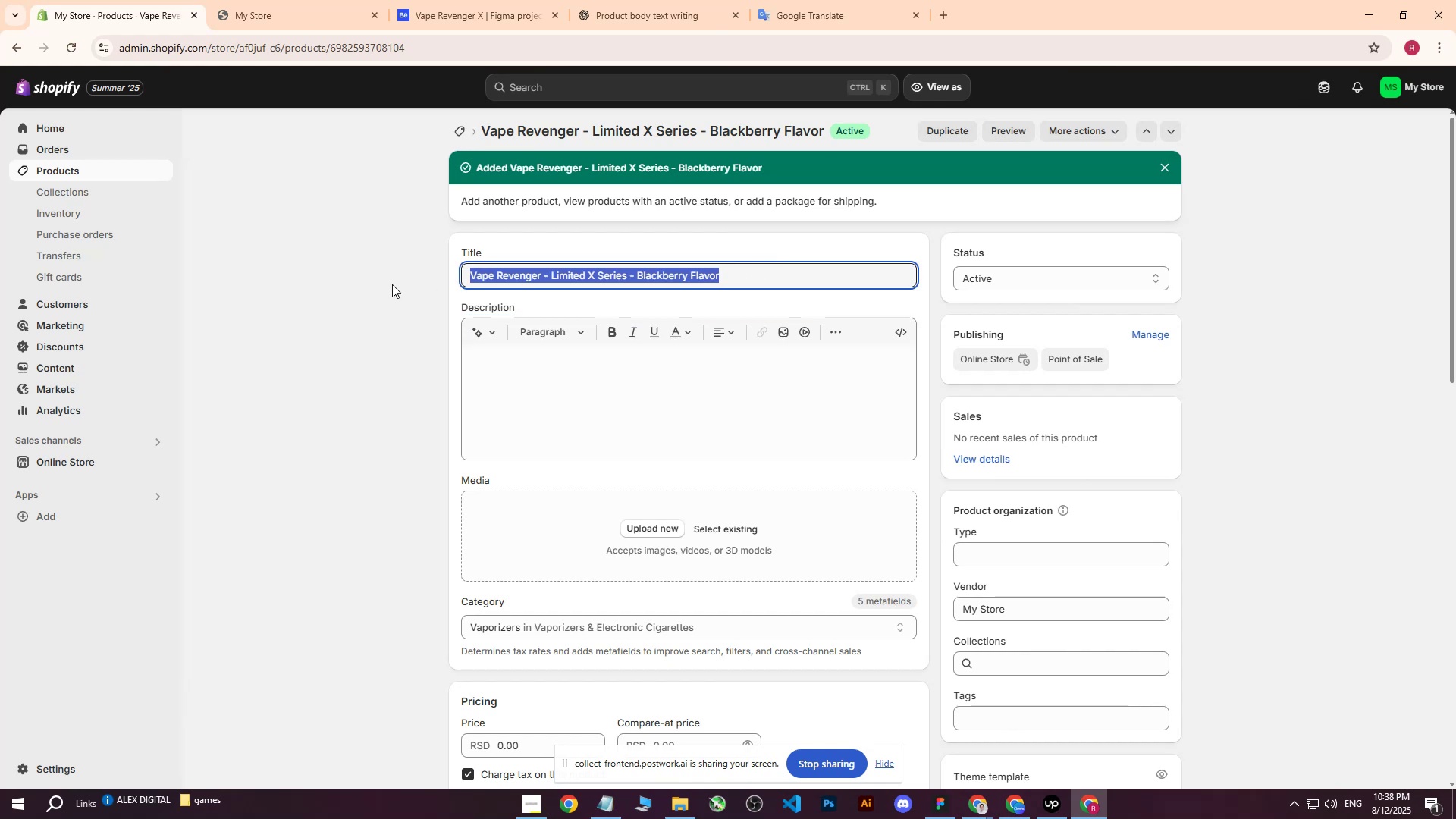 
key(Control+ControlLeft)
 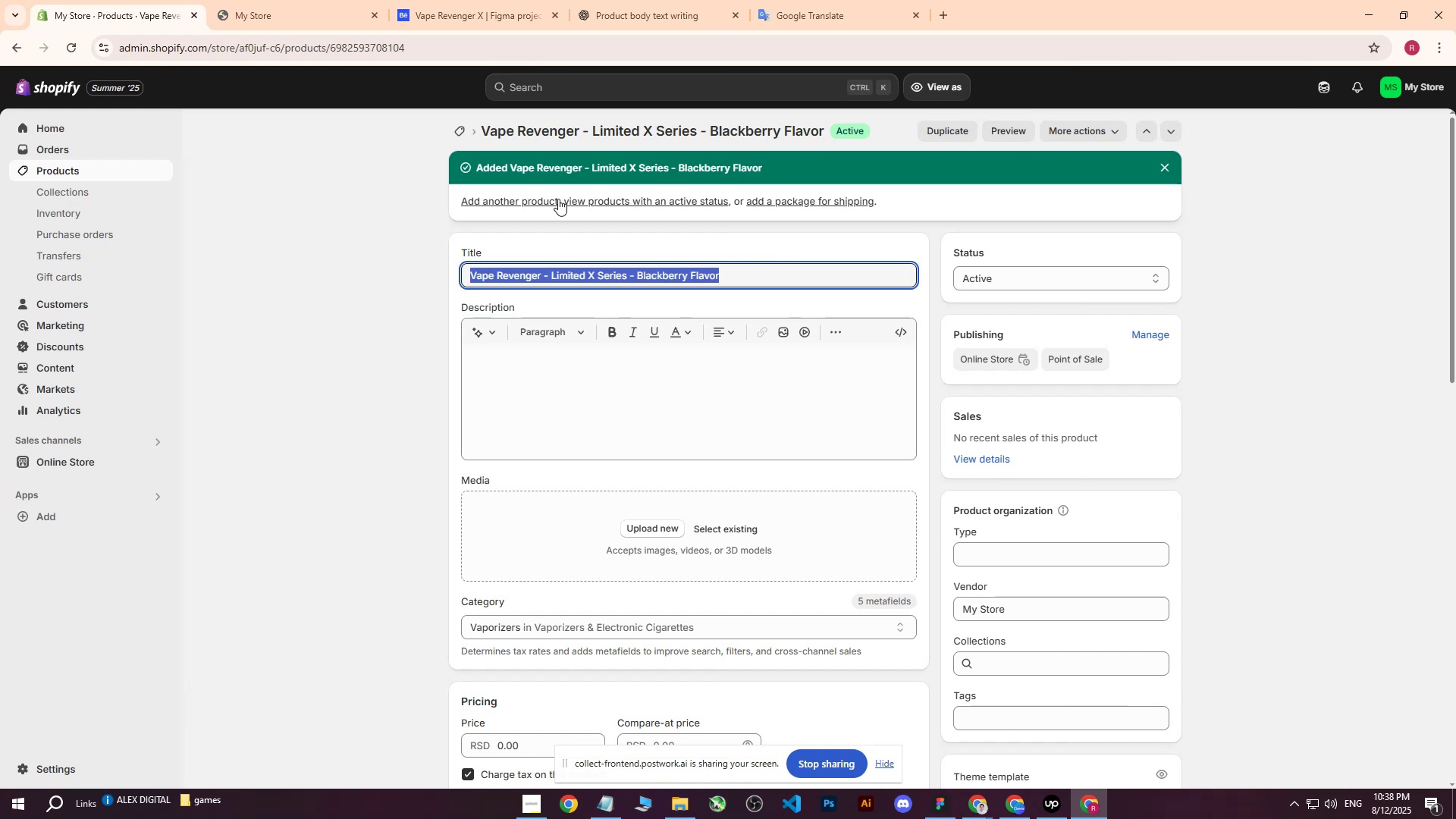 
key(Control+C)
 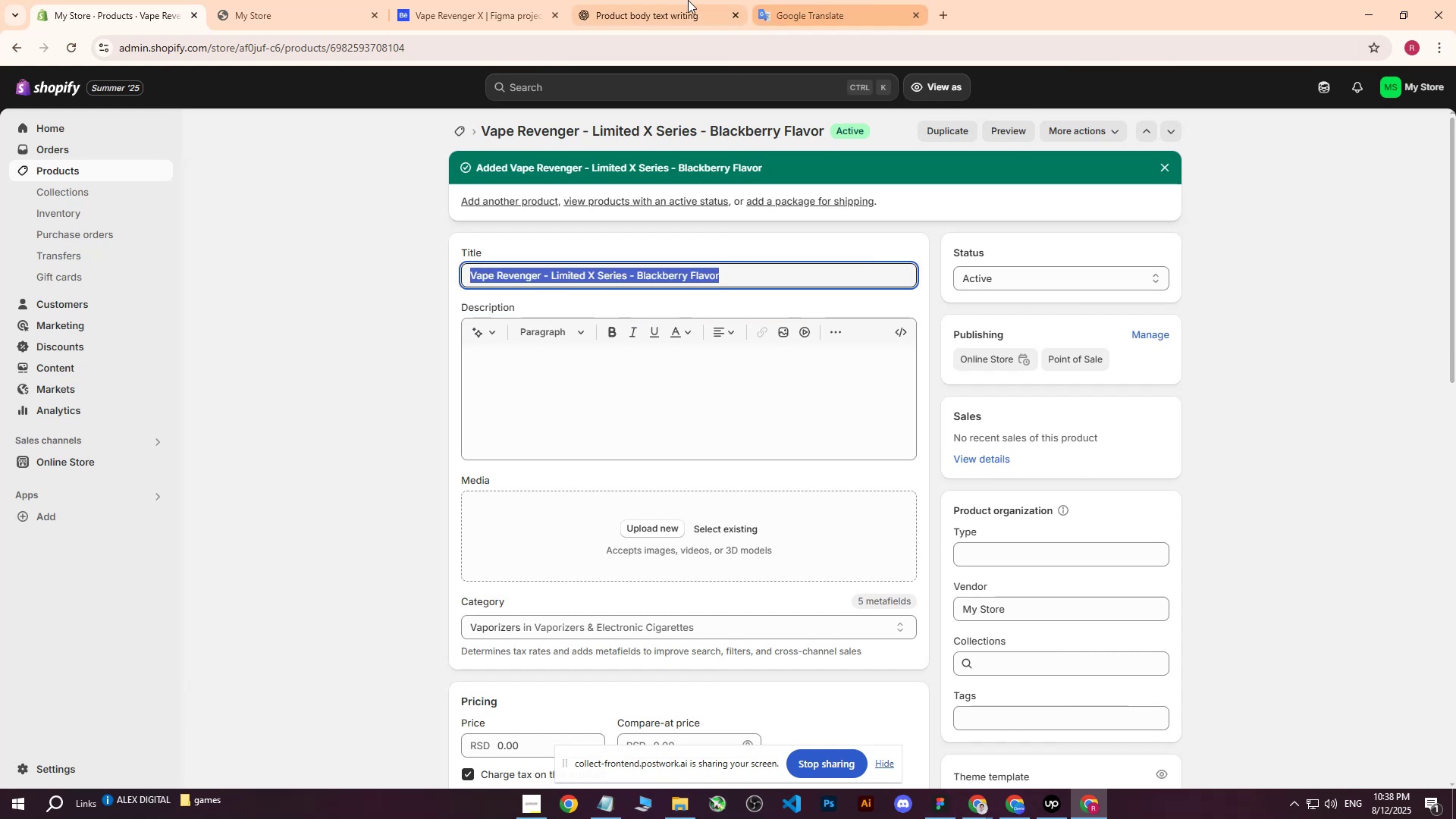 
left_click([673, 0])
 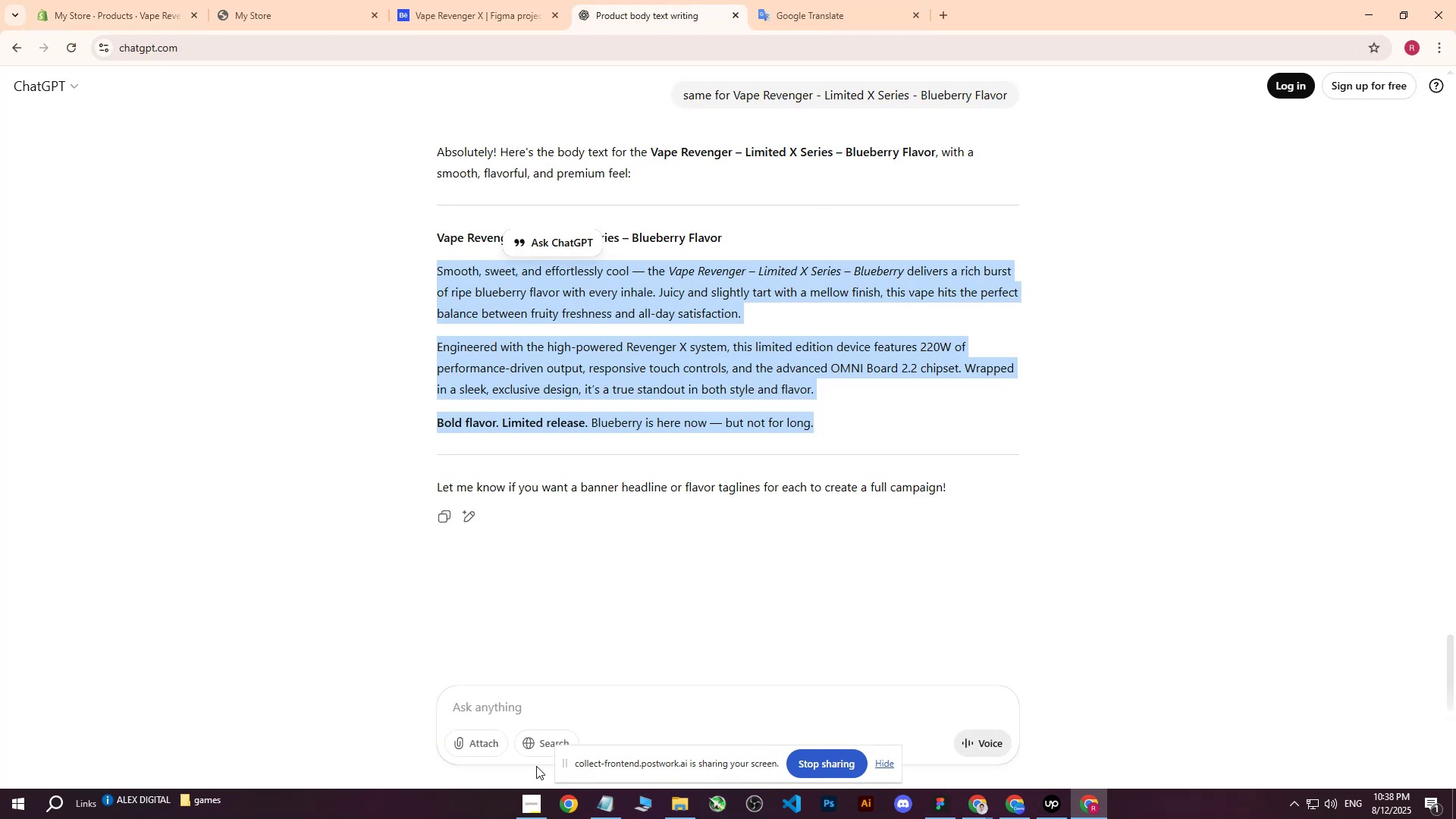 
left_click([551, 705])
 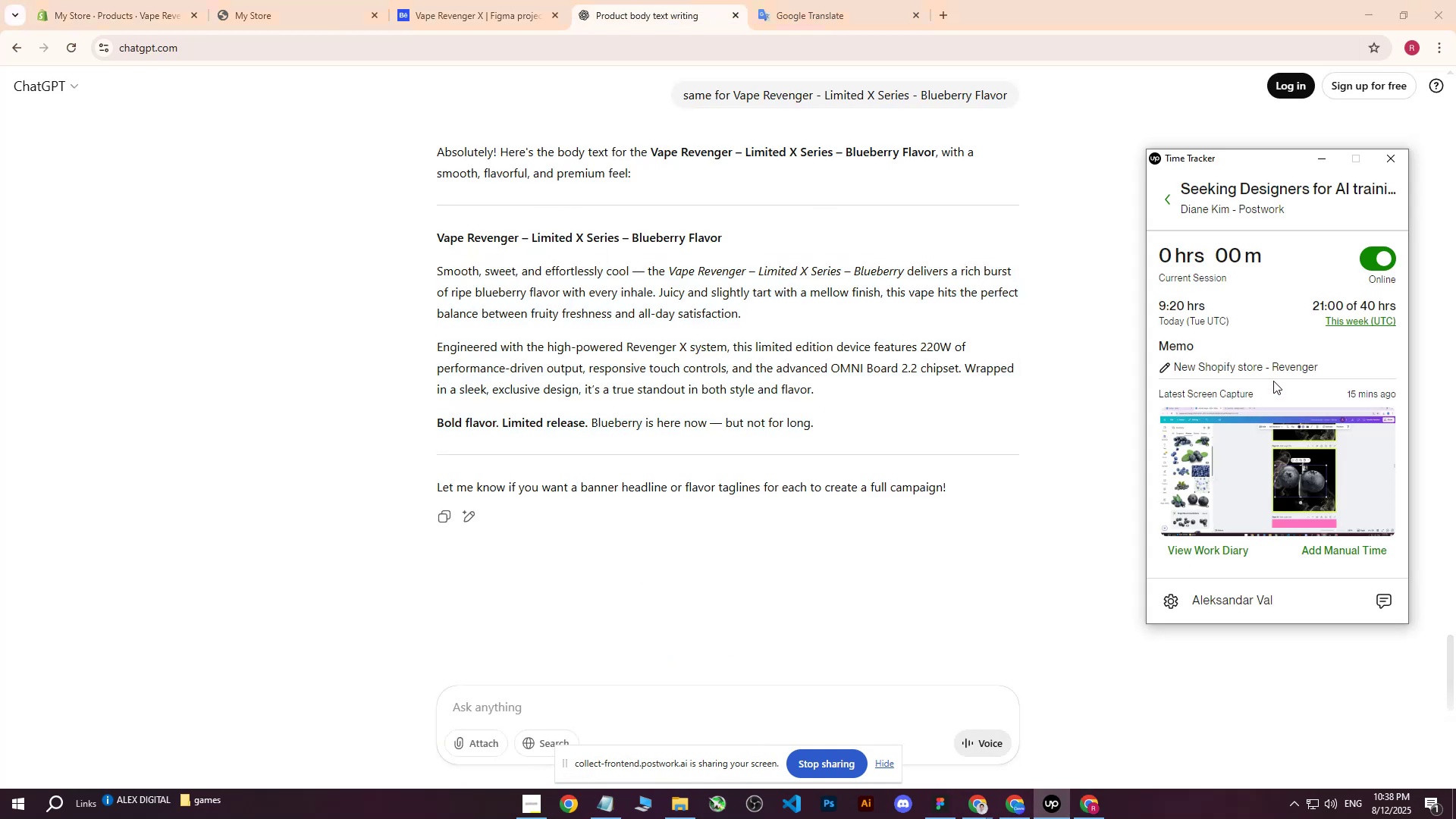 
left_click([1296, 369])
 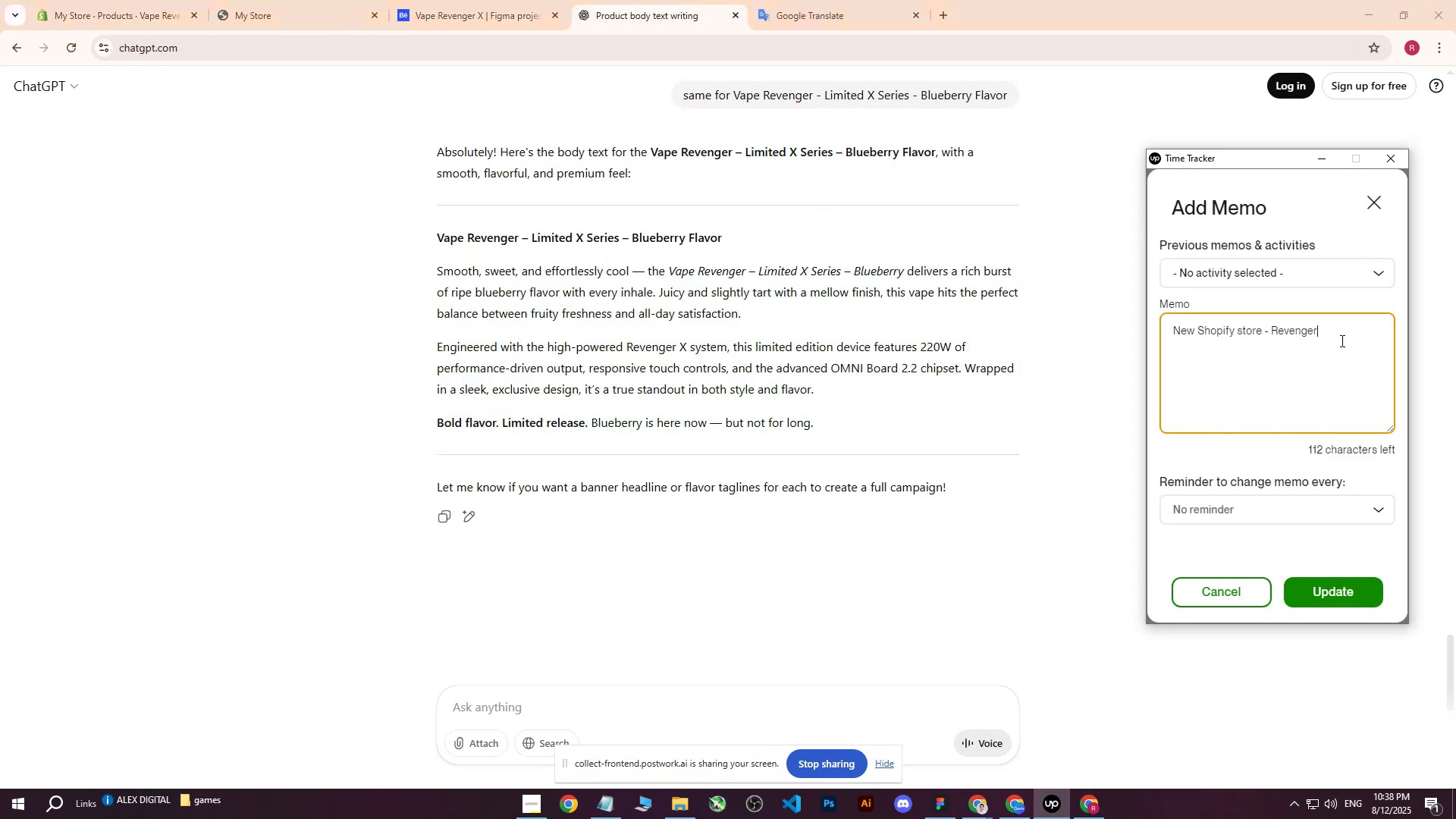 
type( part 2.)
 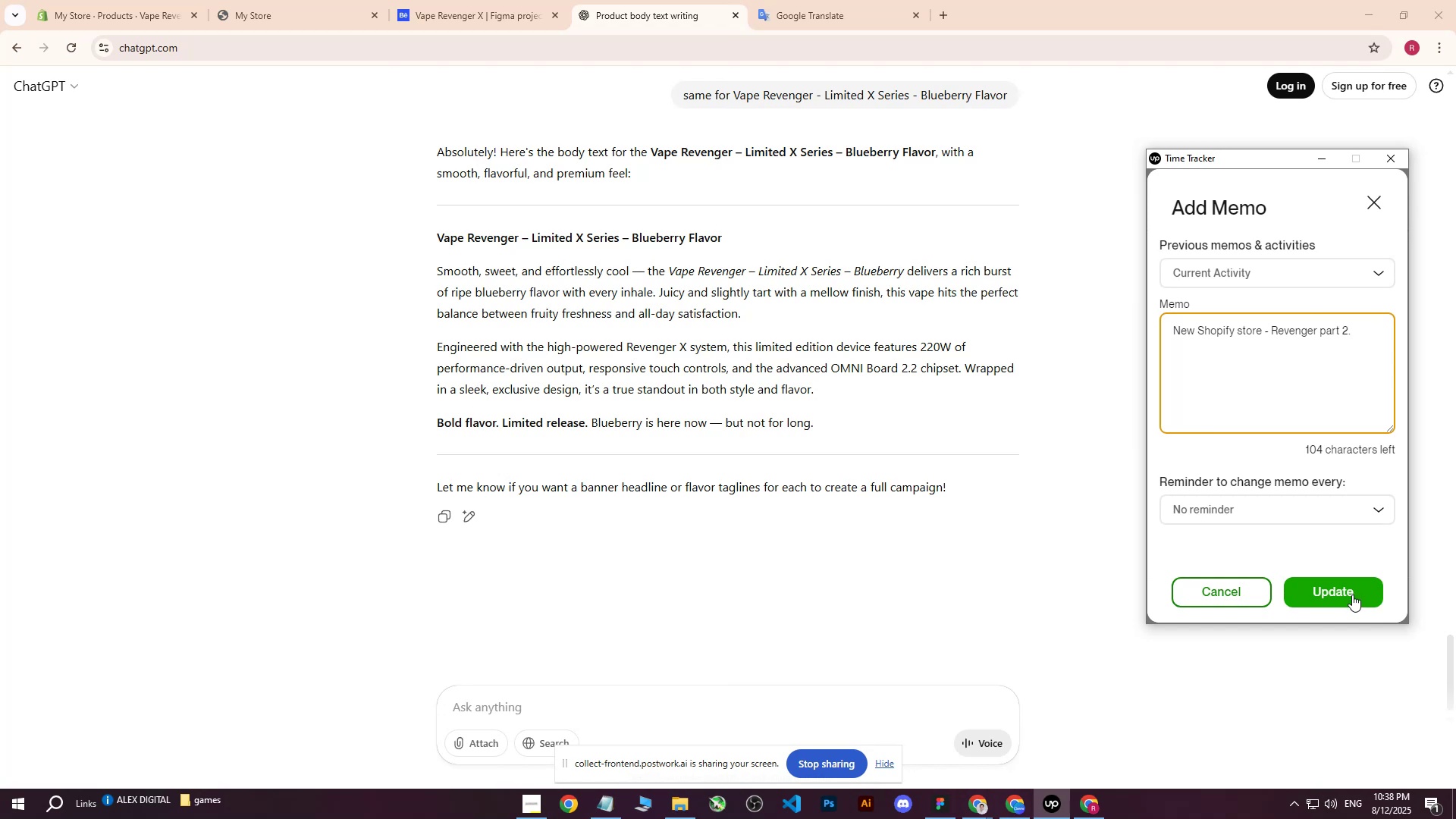 
left_click_drag(start_coordinate=[1369, 335], to_coordinate=[1345, 334])
 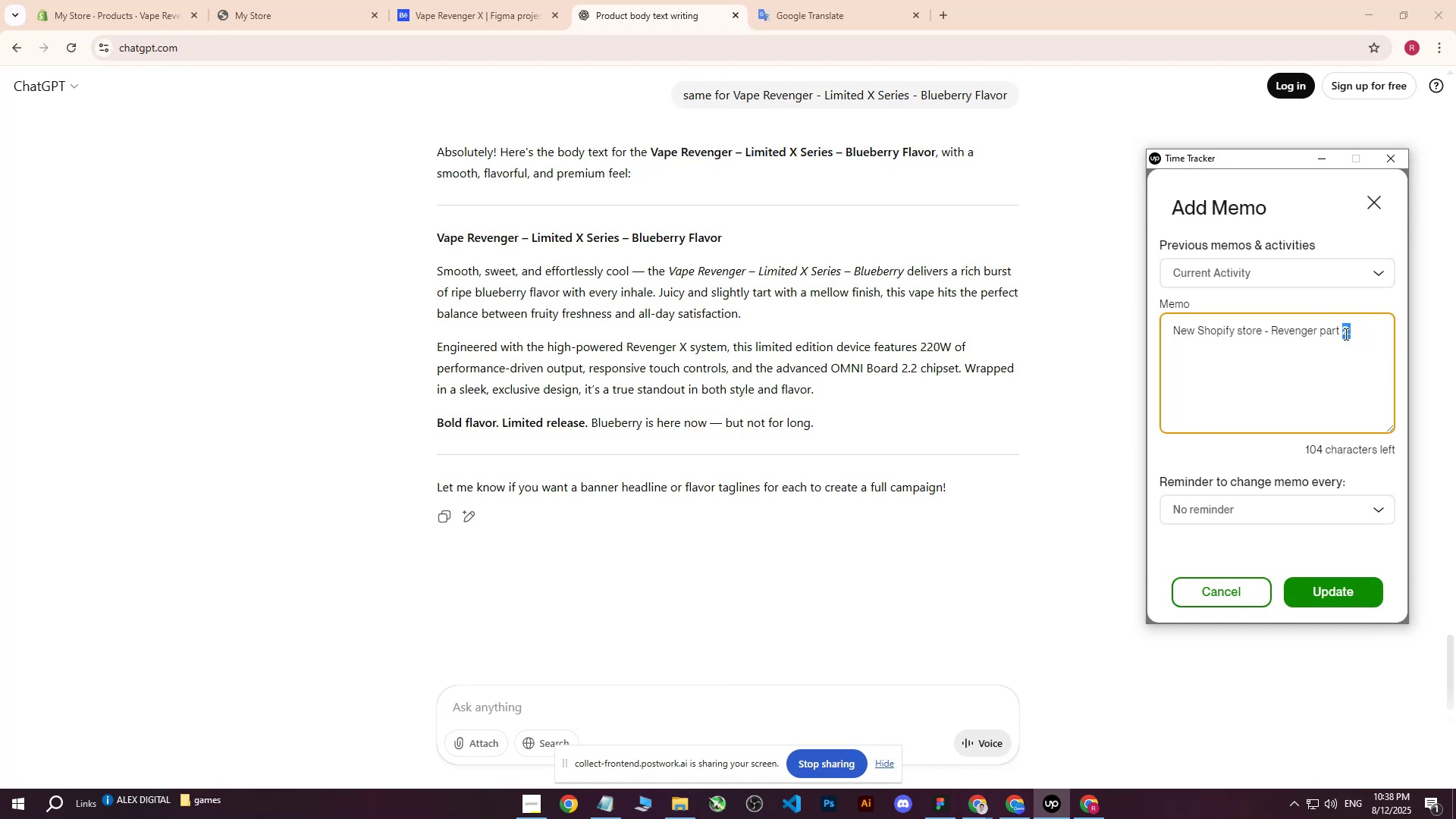 
key(3)
 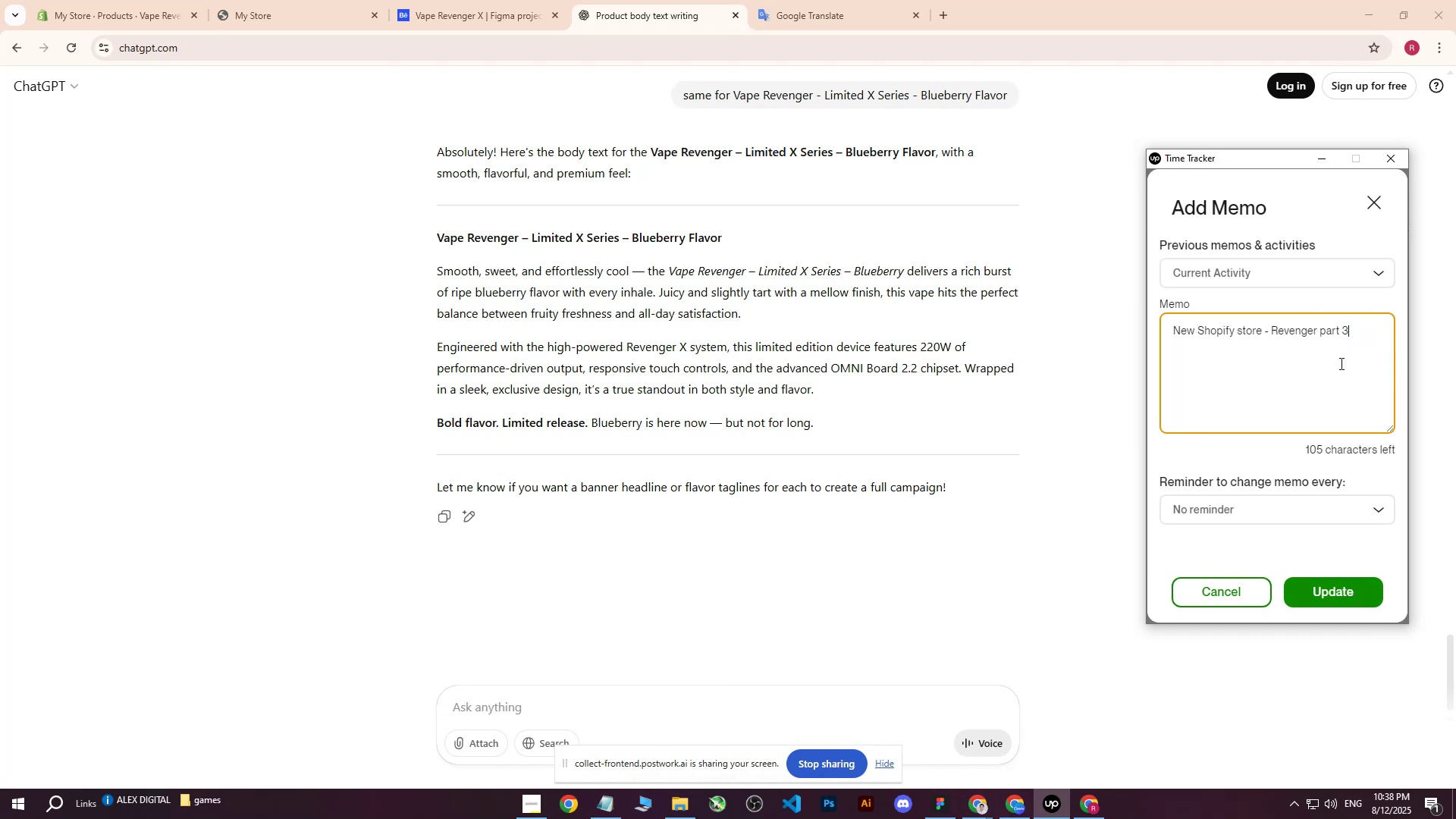 
key(Period)
 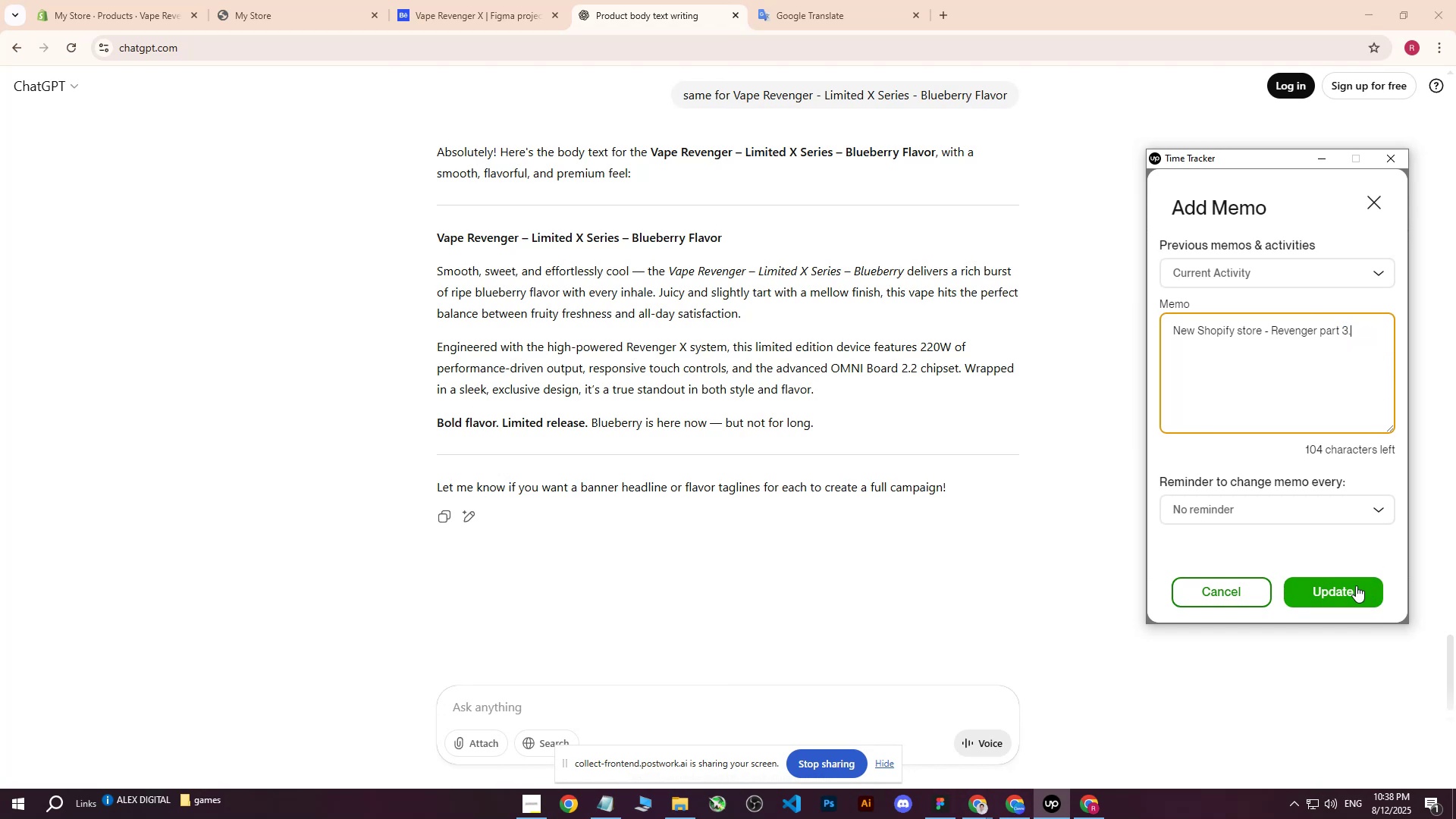 
left_click([1350, 592])
 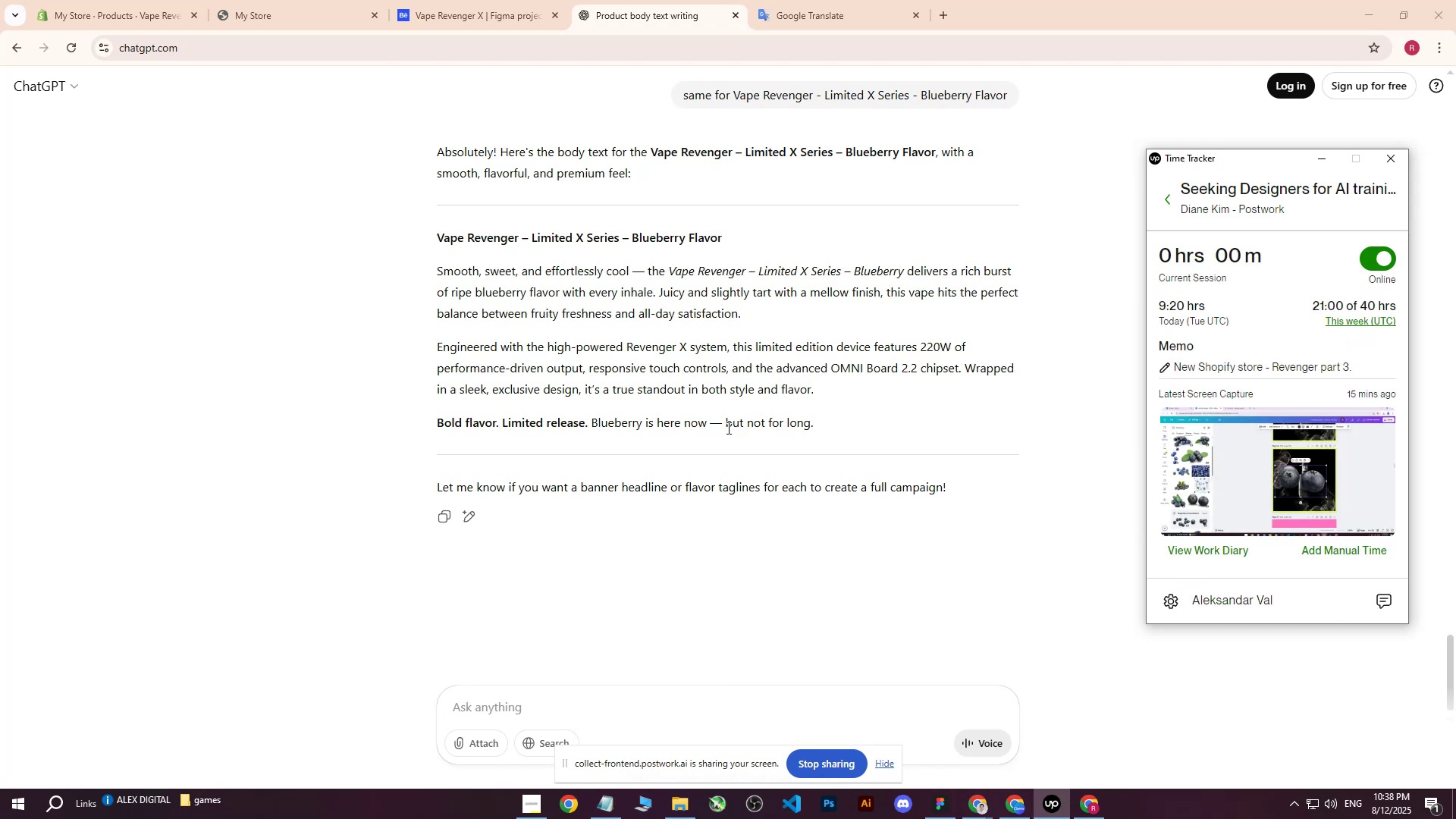 
left_click([565, 366])
 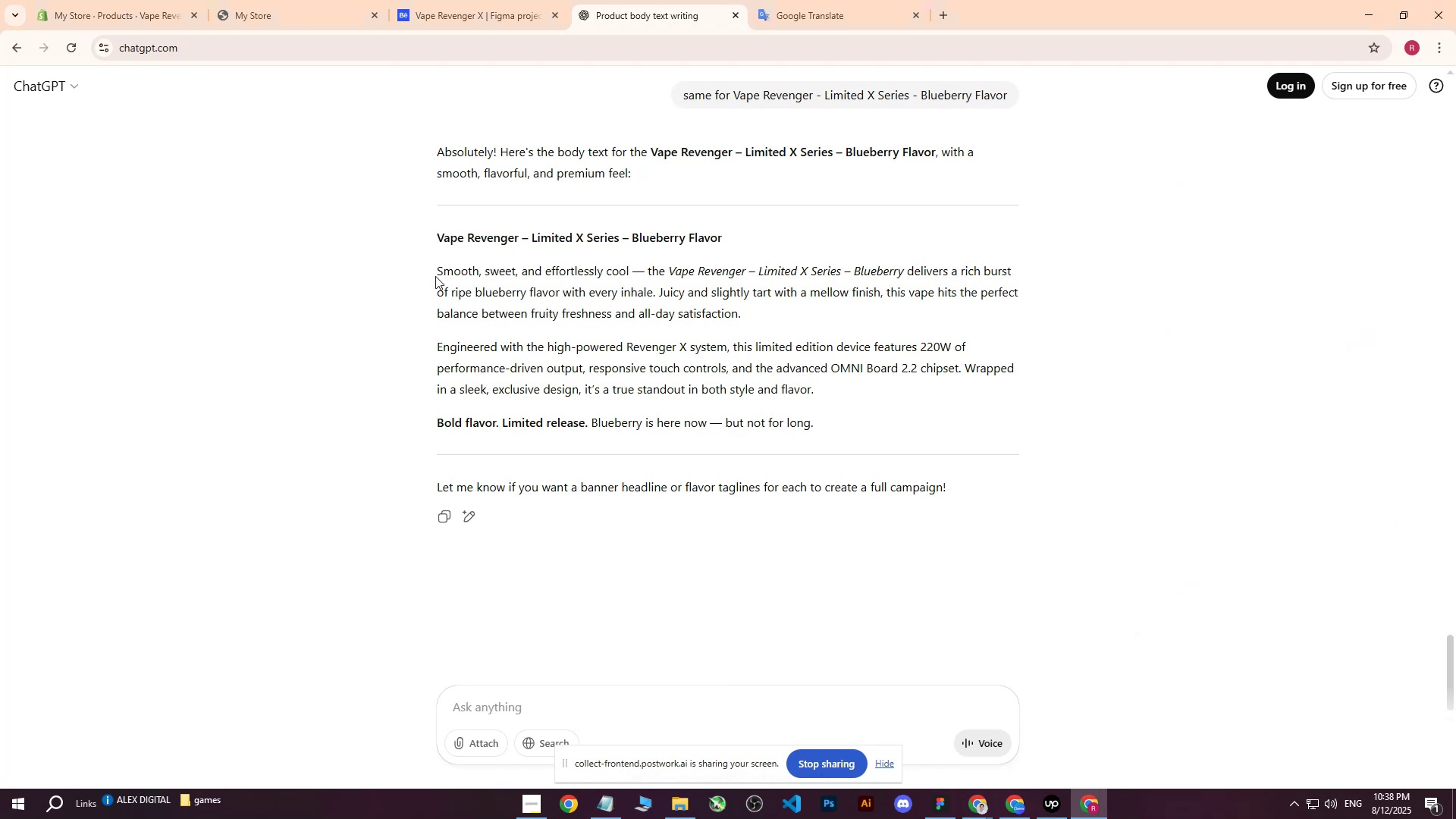 
left_click_drag(start_coordinate=[438, 268], to_coordinate=[883, 425])
 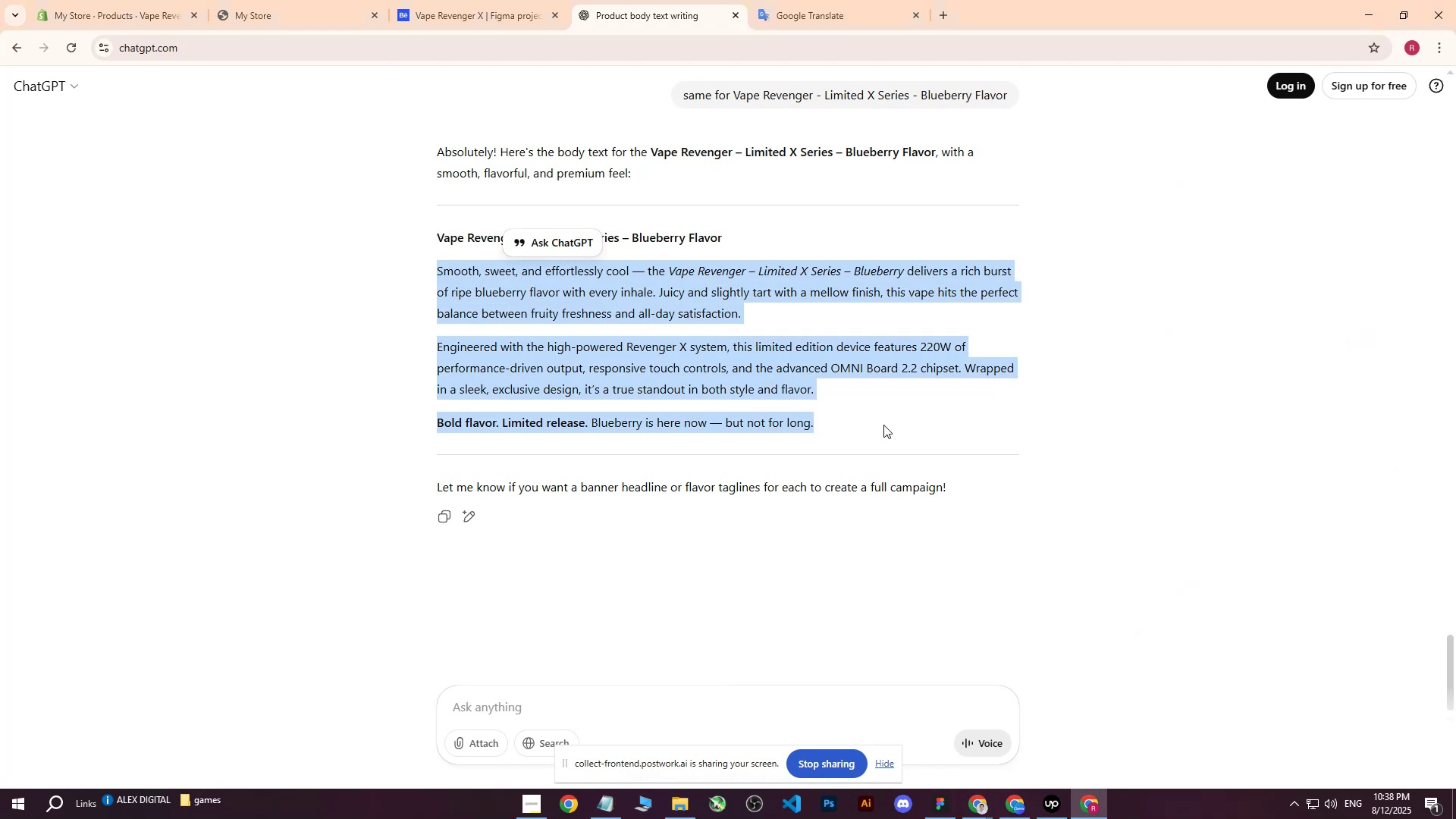 
key(Control+ControlLeft)
 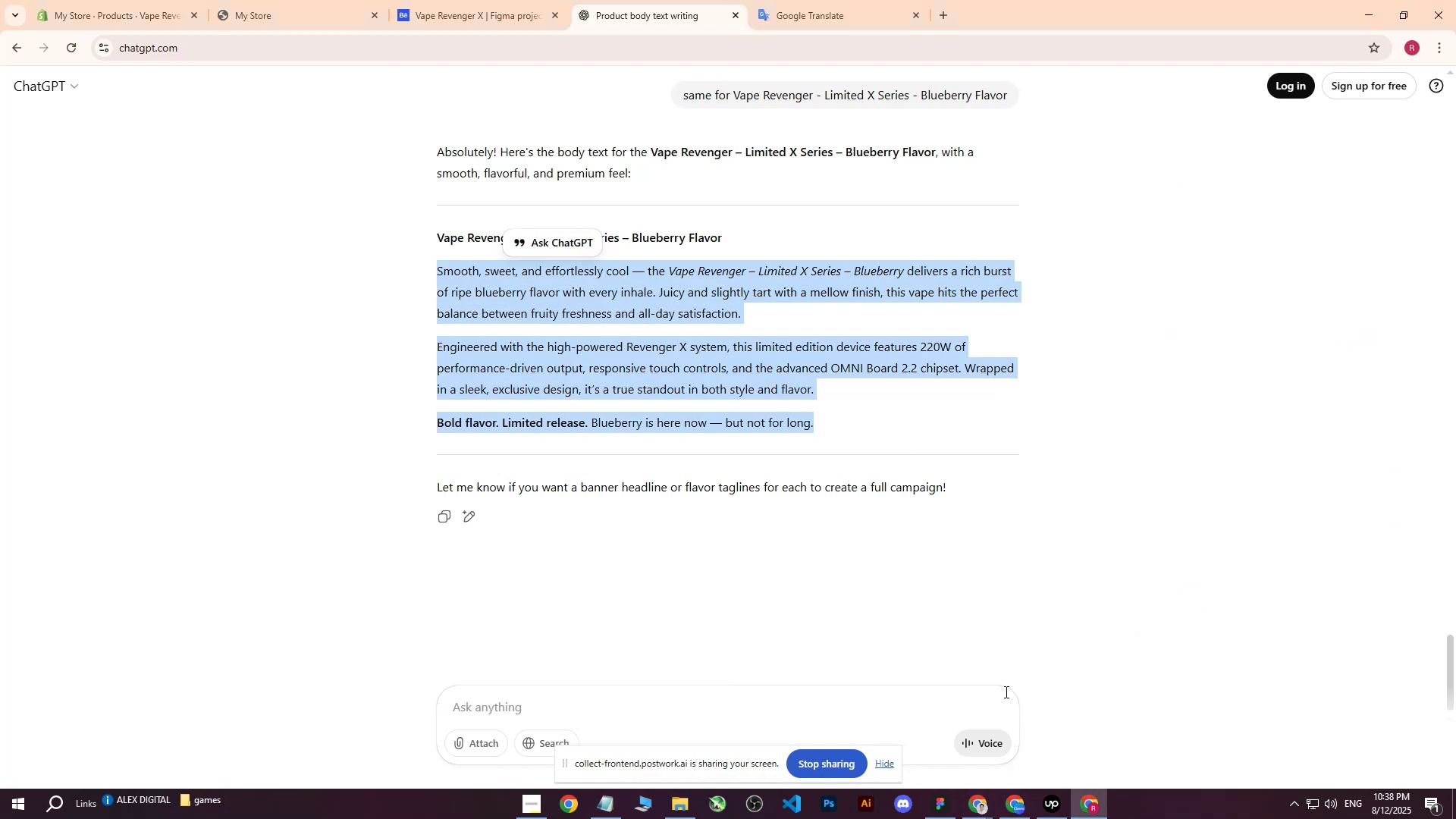 
key(Control+C)
 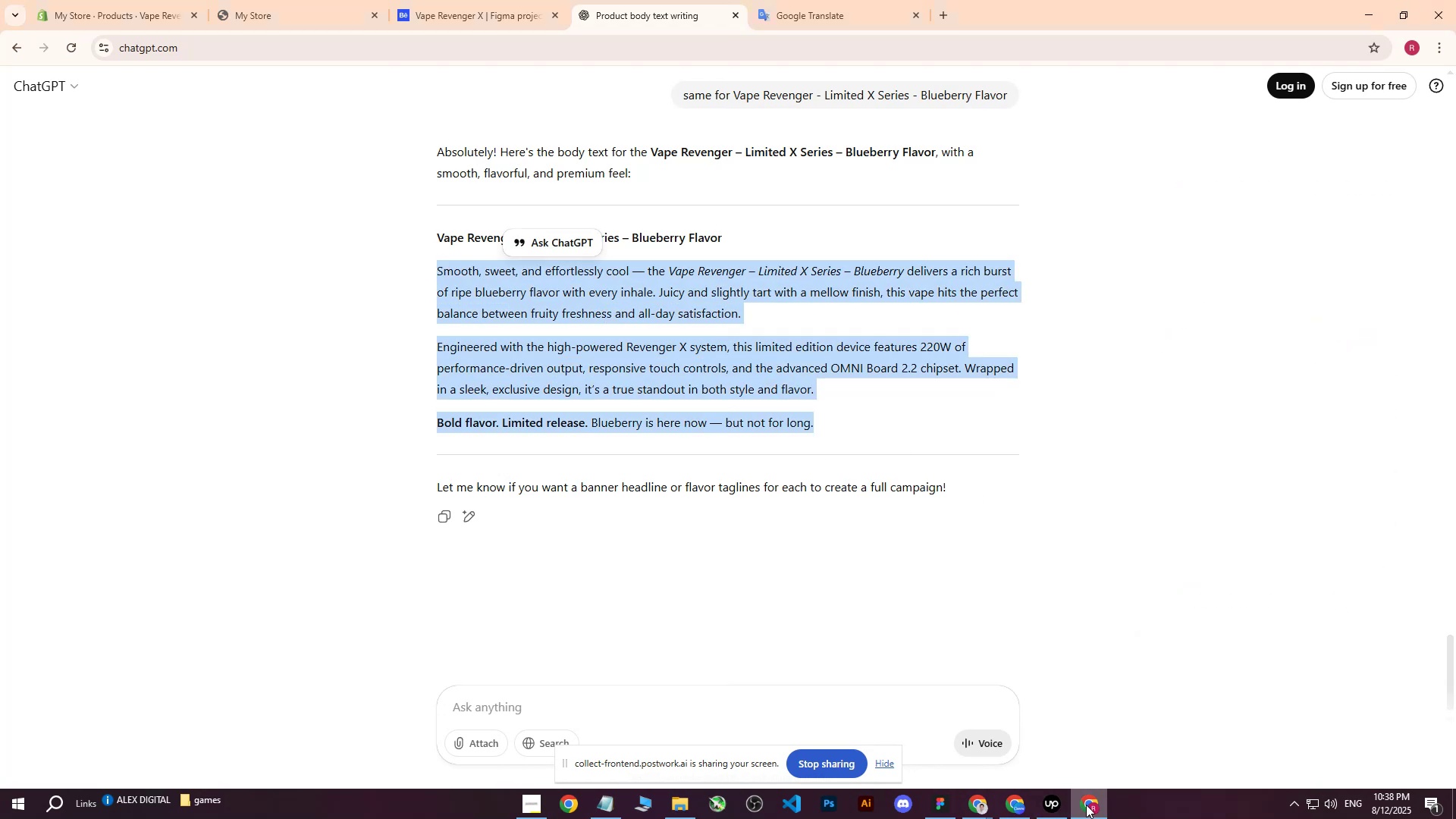 
left_click([1086, 805])
 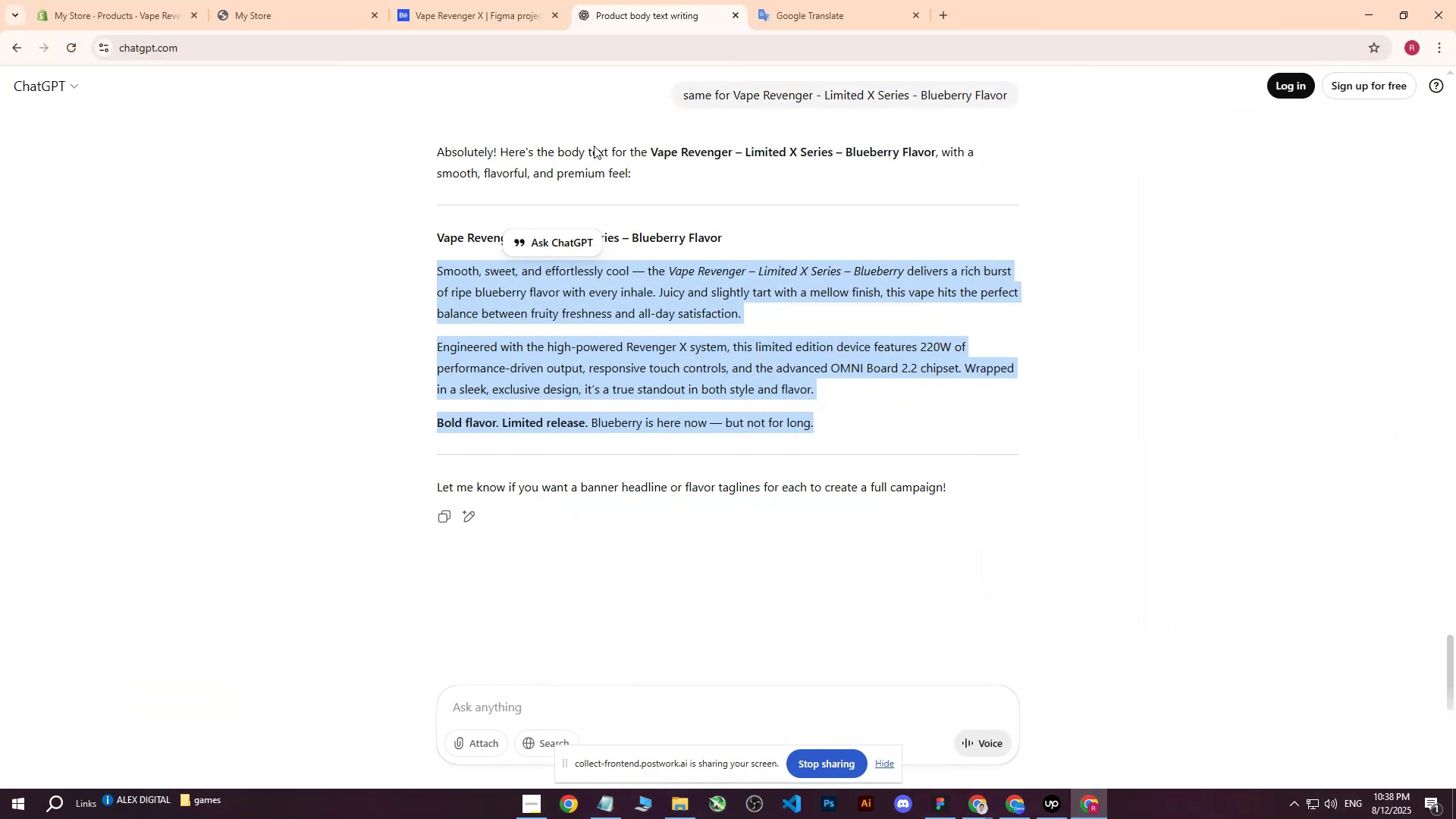 
left_click([311, 0])
 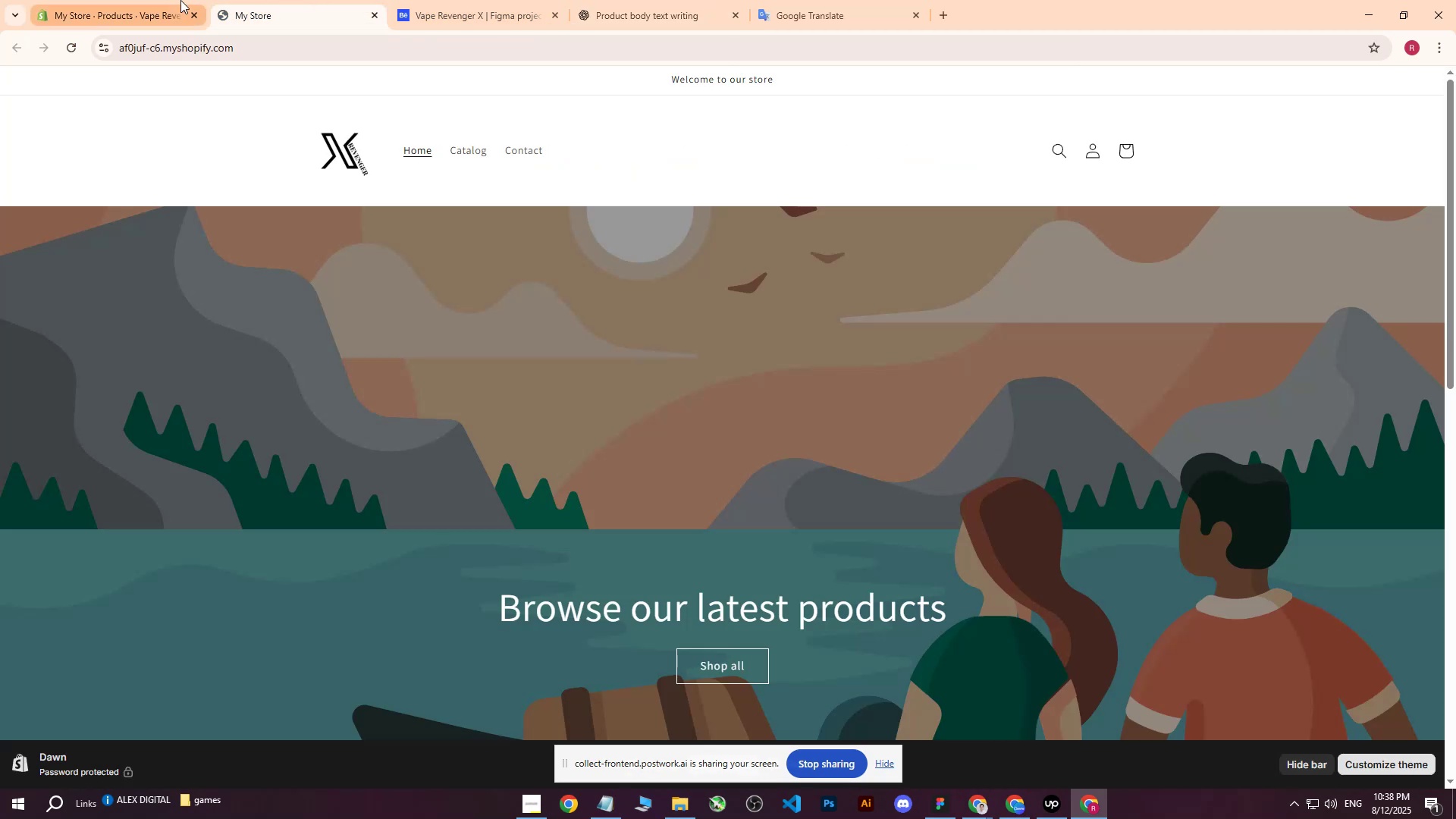 
left_click([171, 0])
 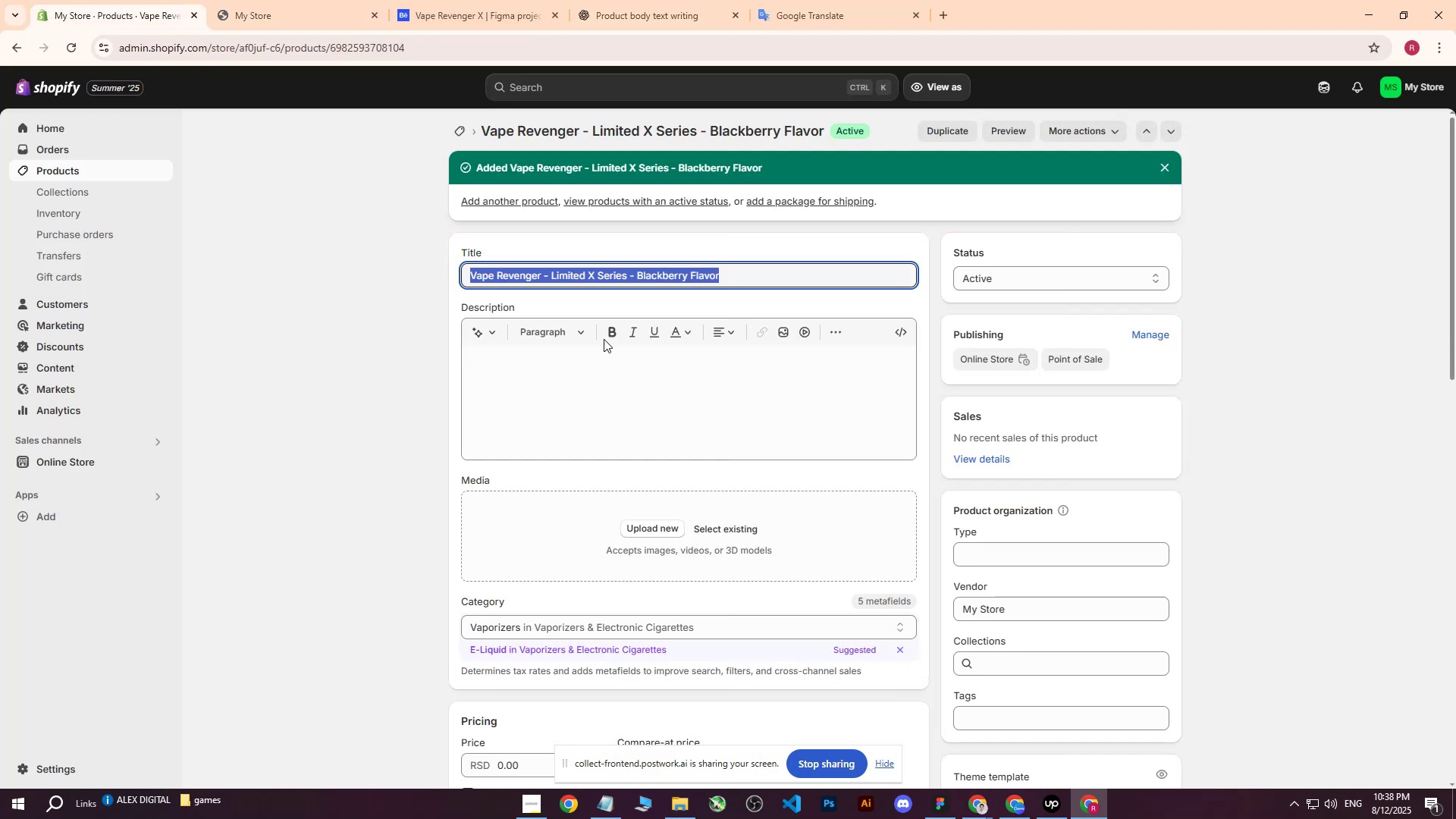 
left_click([608, 355])
 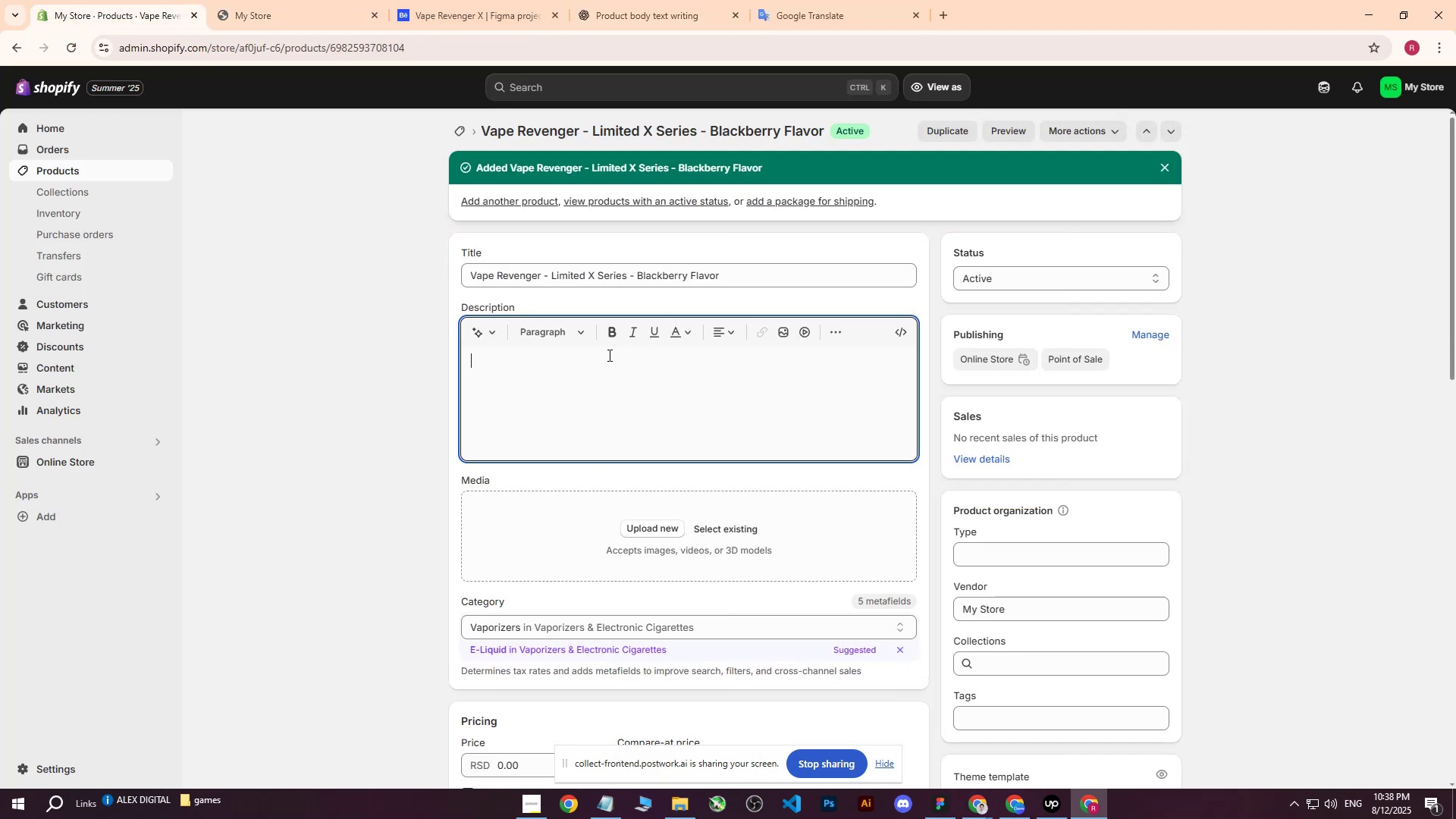 
key(Control+ControlLeft)
 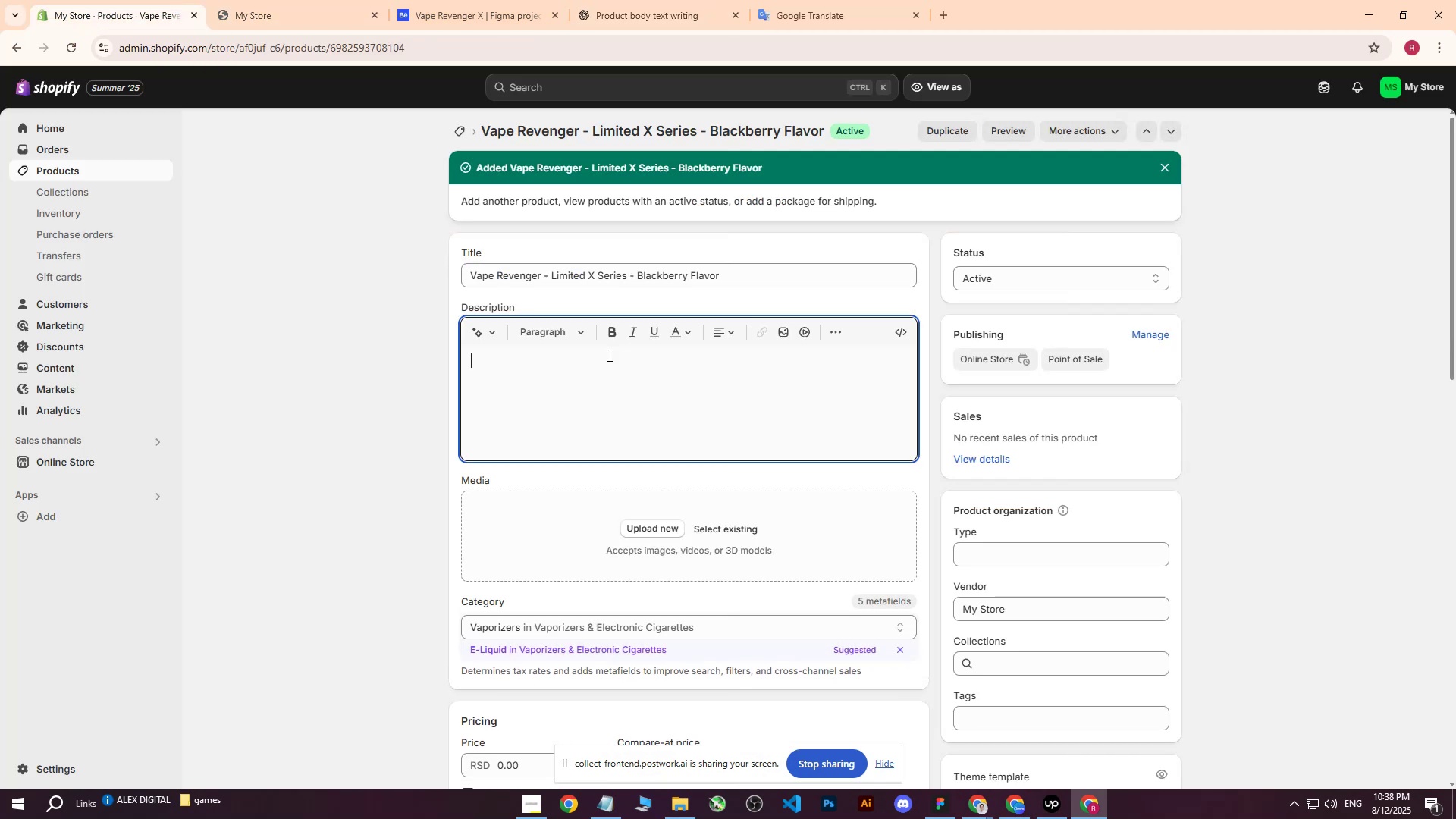 
key(Control+V)
 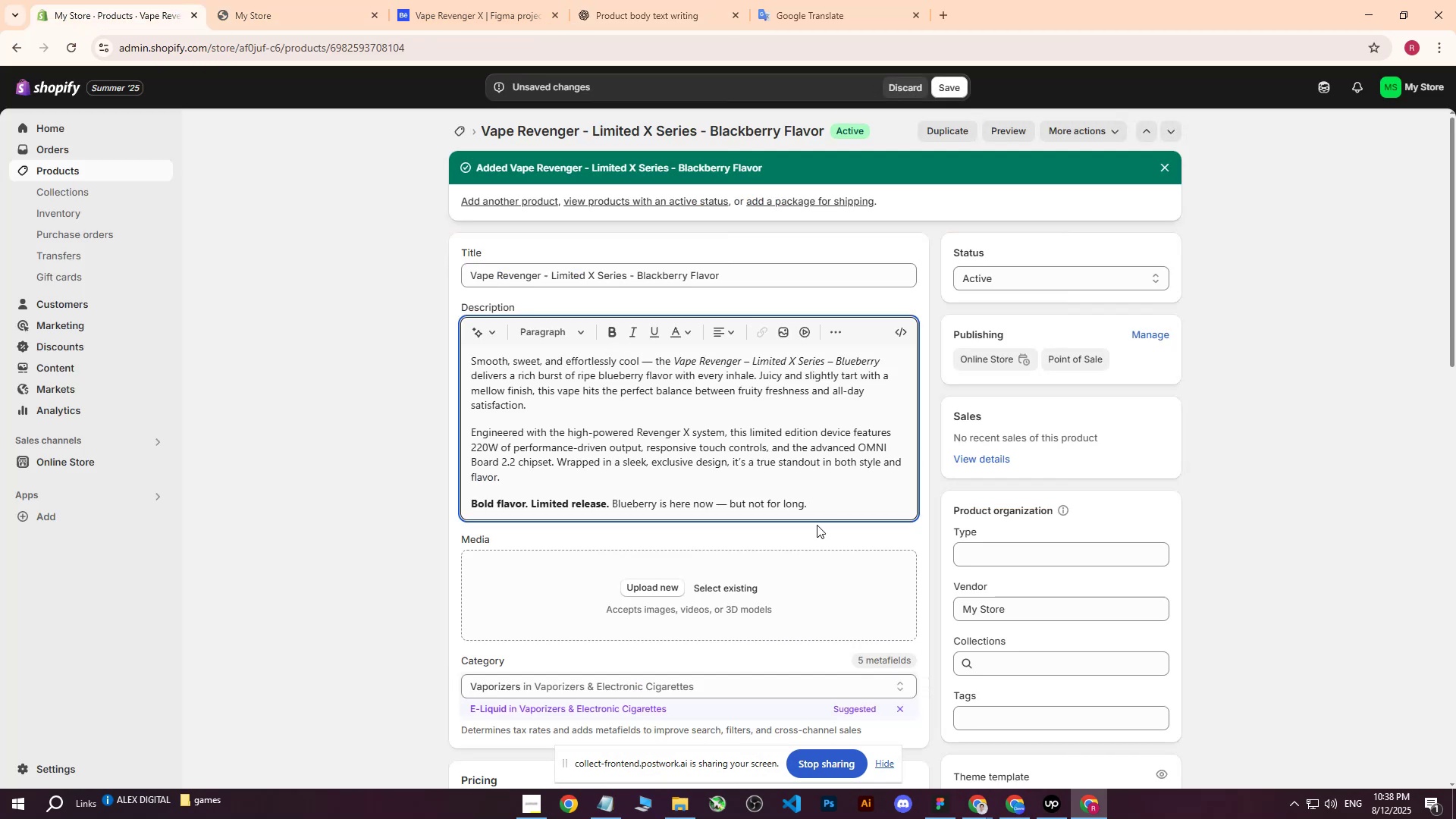 
left_click([649, 582])
 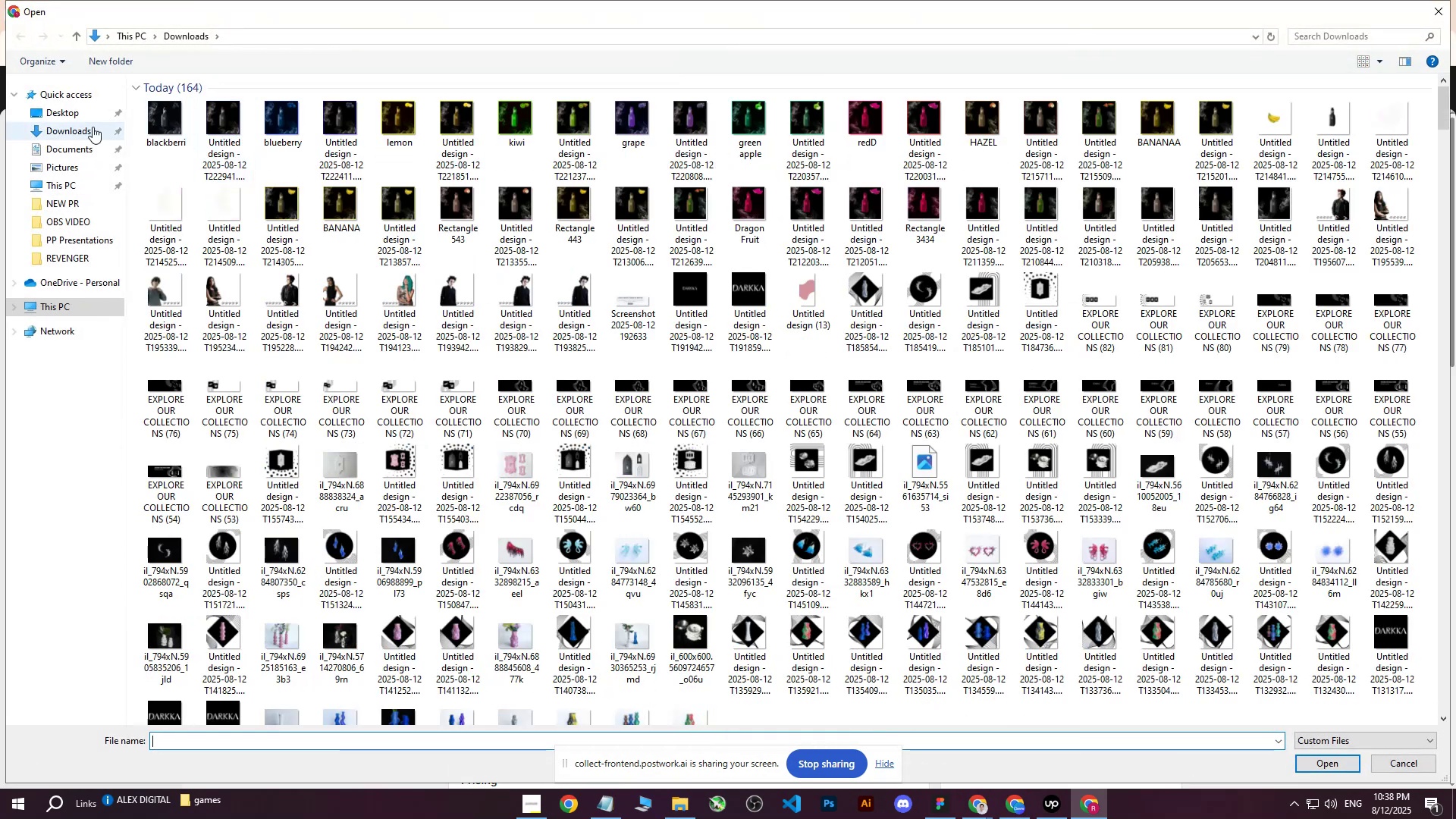 
left_click([149, 122])
 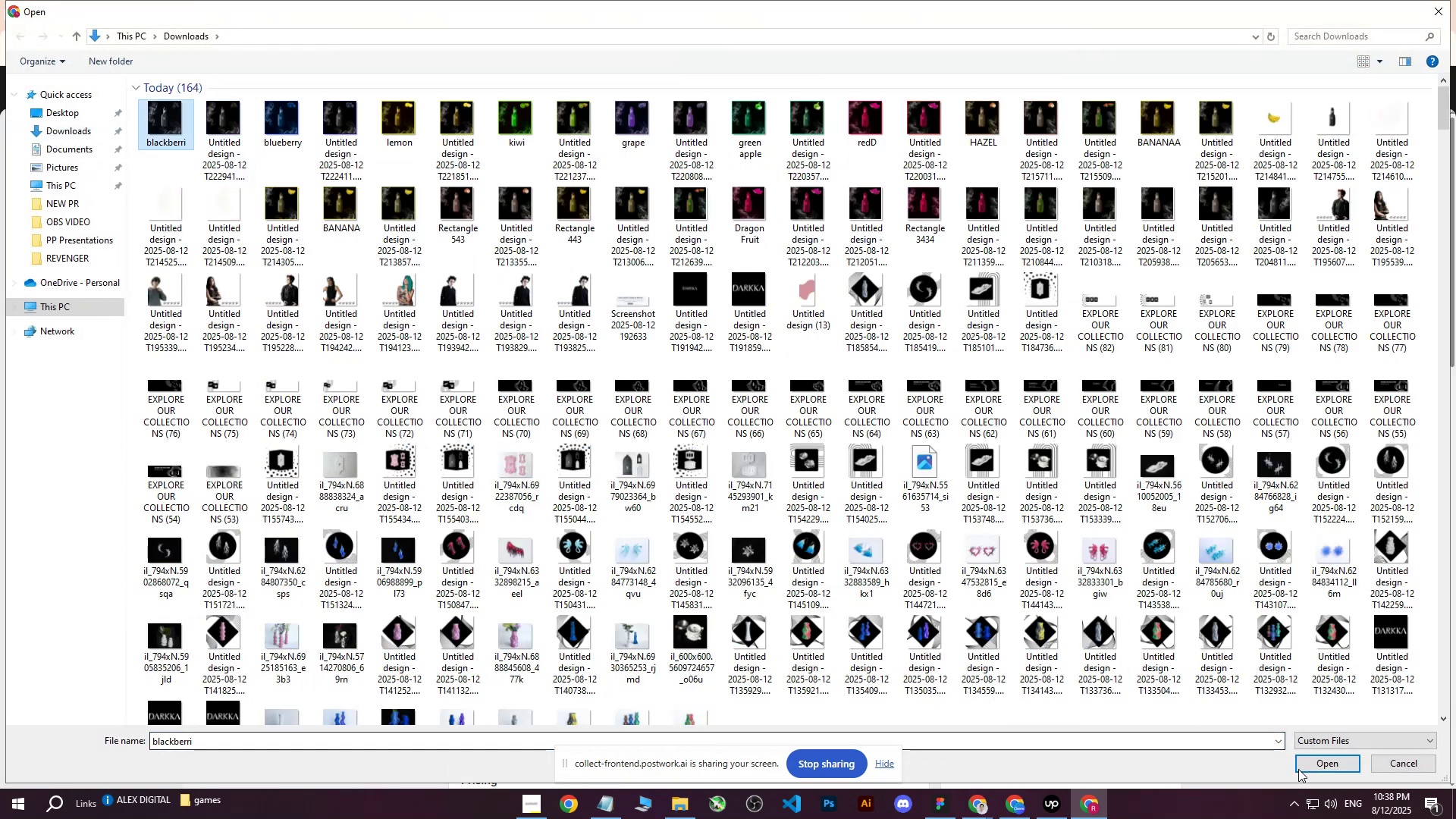 
left_click([1304, 768])
 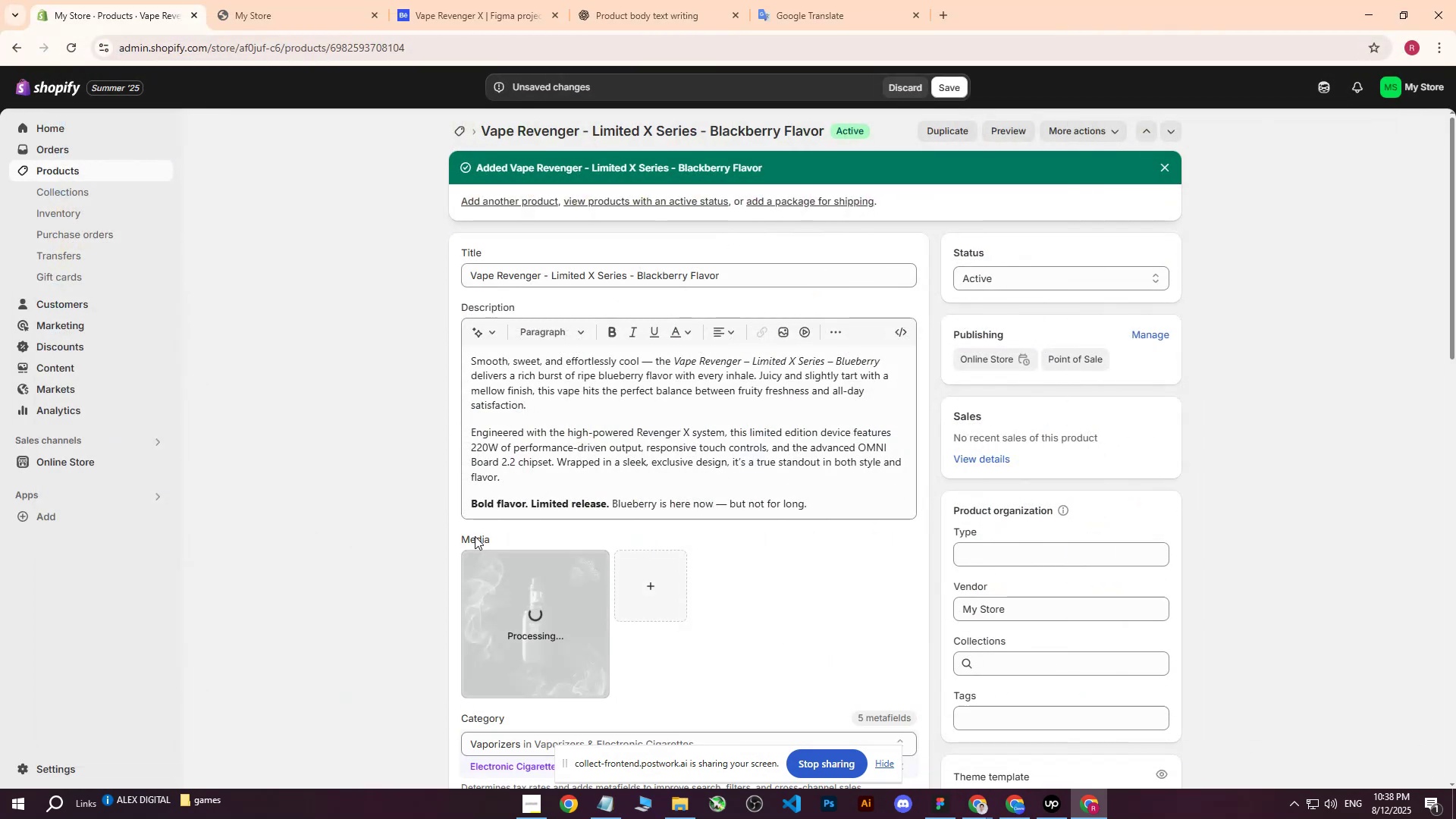 
scroll: coordinate [734, 516], scroll_direction: down, amount: 2.0
 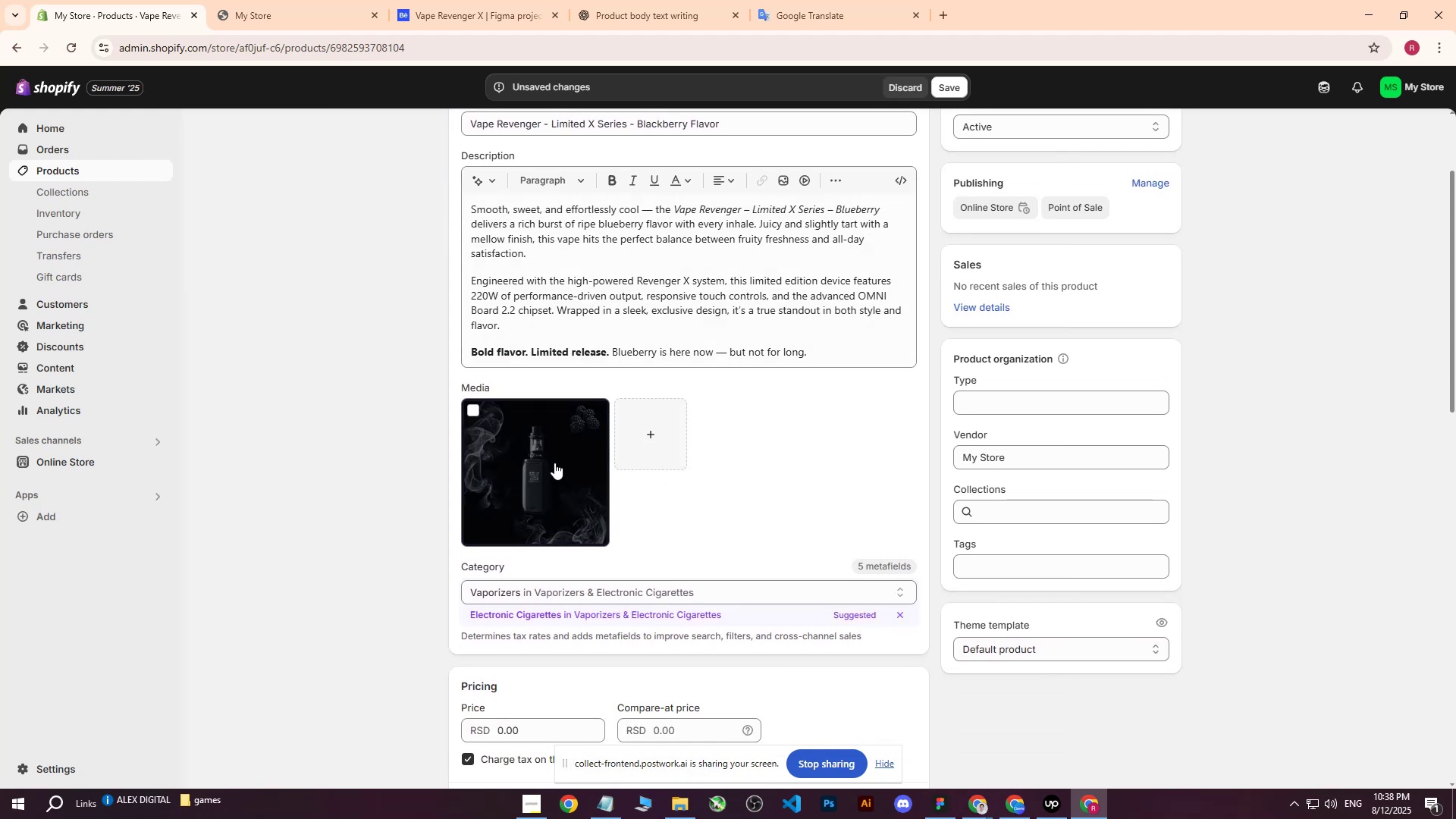 
left_click([554, 463])
 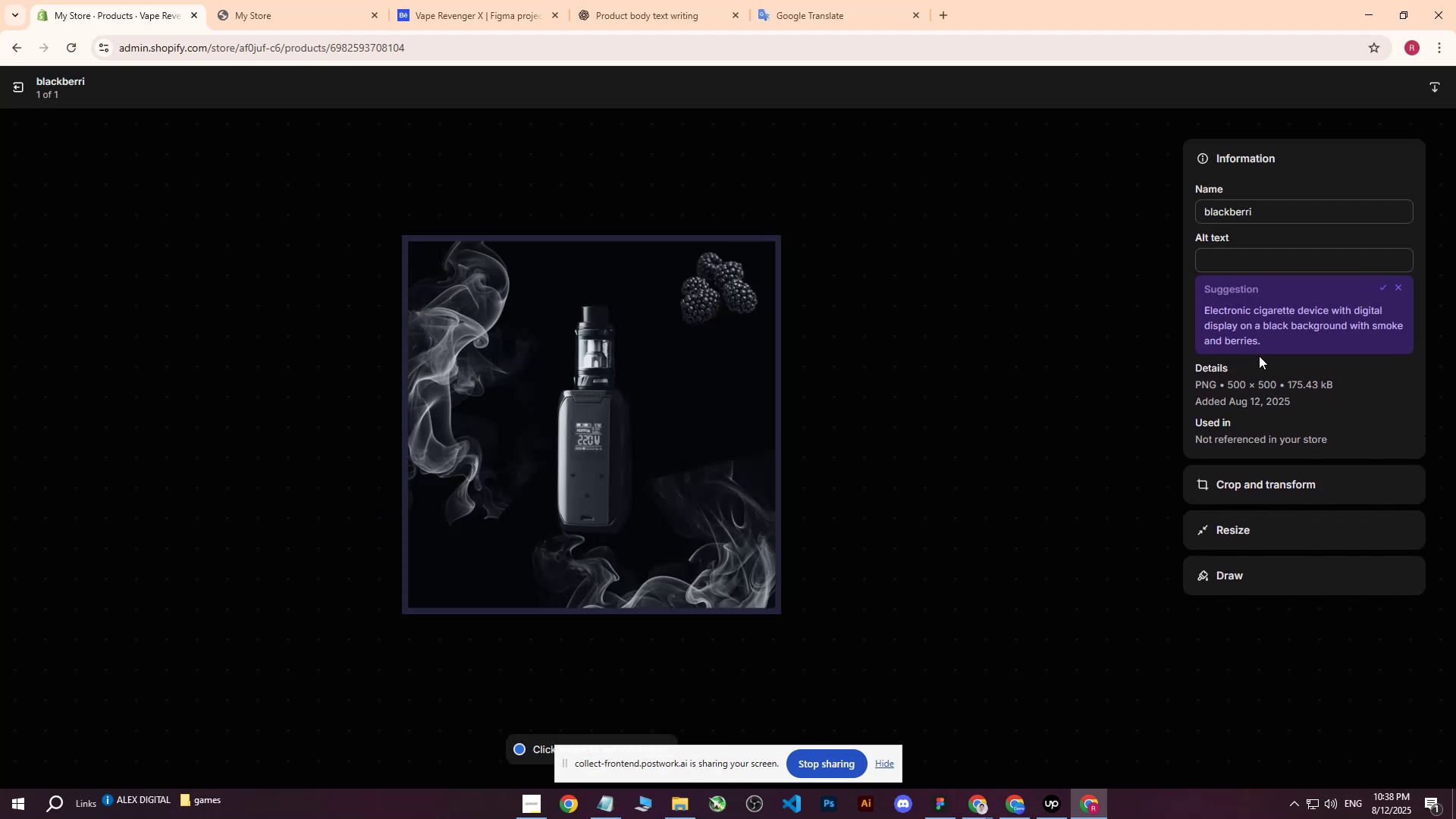 
left_click([1232, 265])
 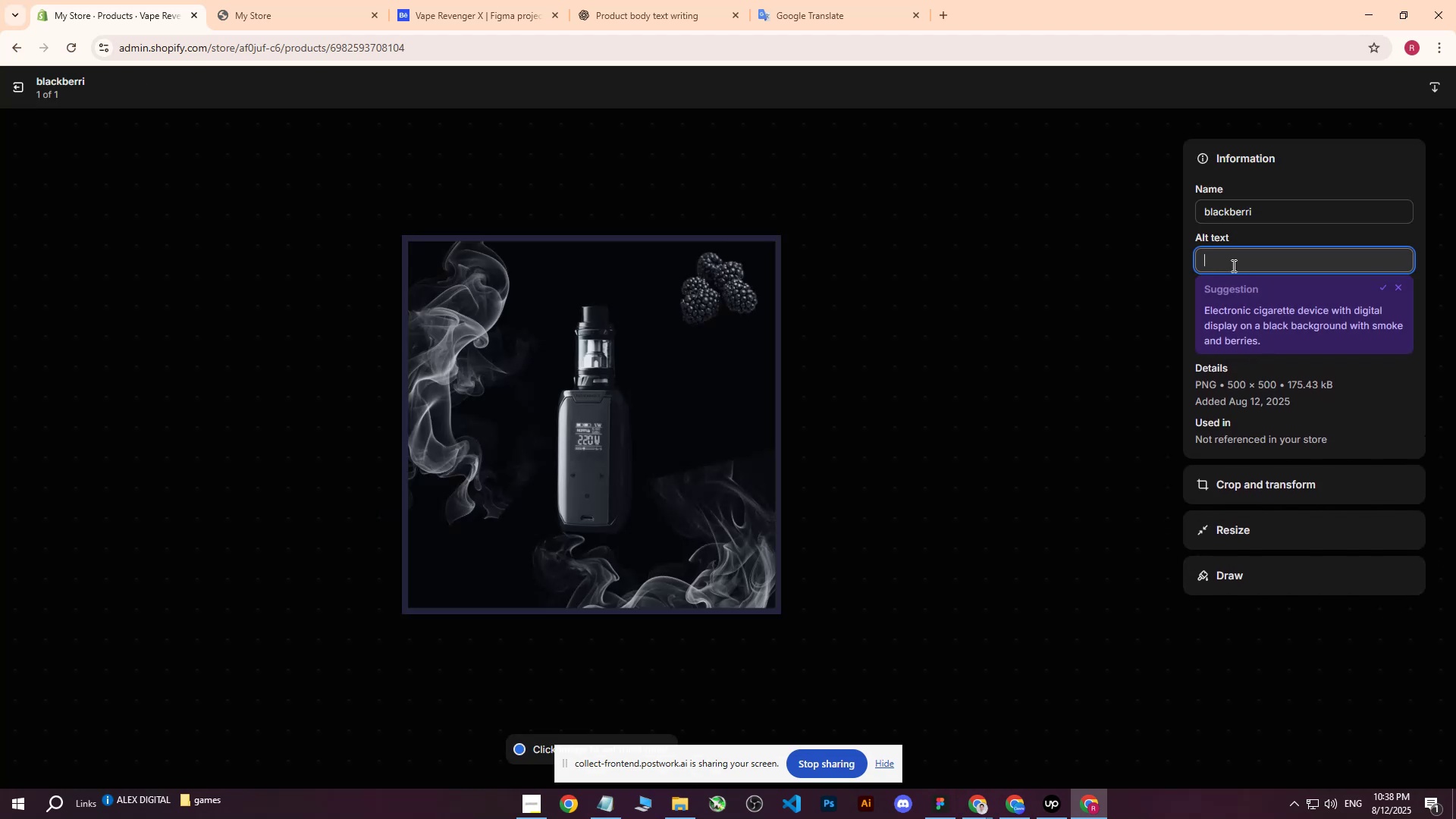 
type(Vape Revenger - Limited S)
key(Backspace)
type(x)
key(Backspace)
type(X Sew)
key(Backspace)
type(ries - b)
key(Backspace)
type(Black)
key(Backspace)
key(Backspace)
key(Backspace)
type(lackbetty)
key(Backspace)
key(Backspace)
key(Backspace)
type(rry Flavor on black background with bl)
key(Backspace)
key(Backspace)
type(dark blue smoke and blacke)
key(Backspace)
type(berries.)
 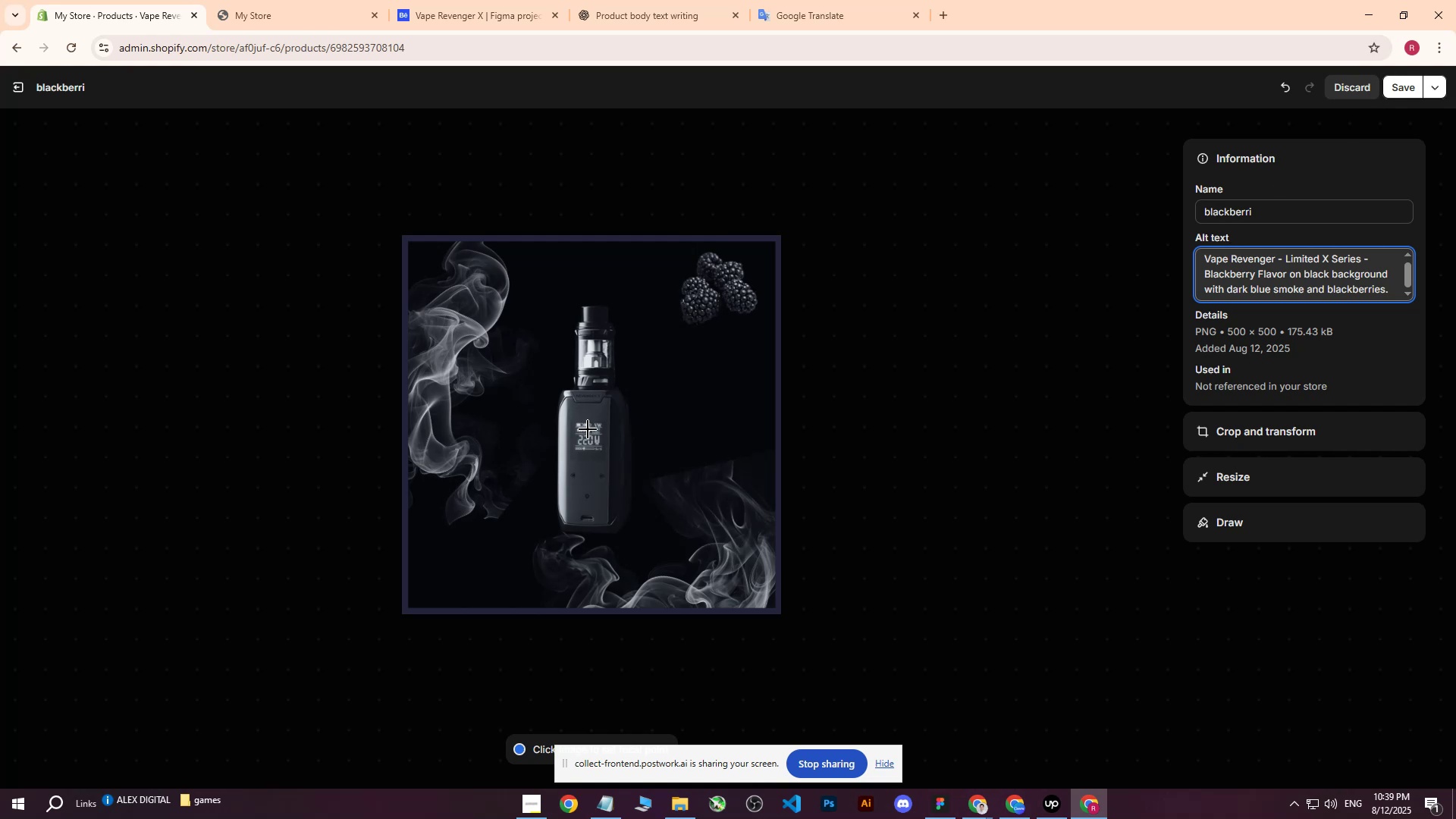 
left_click([588, 431])
 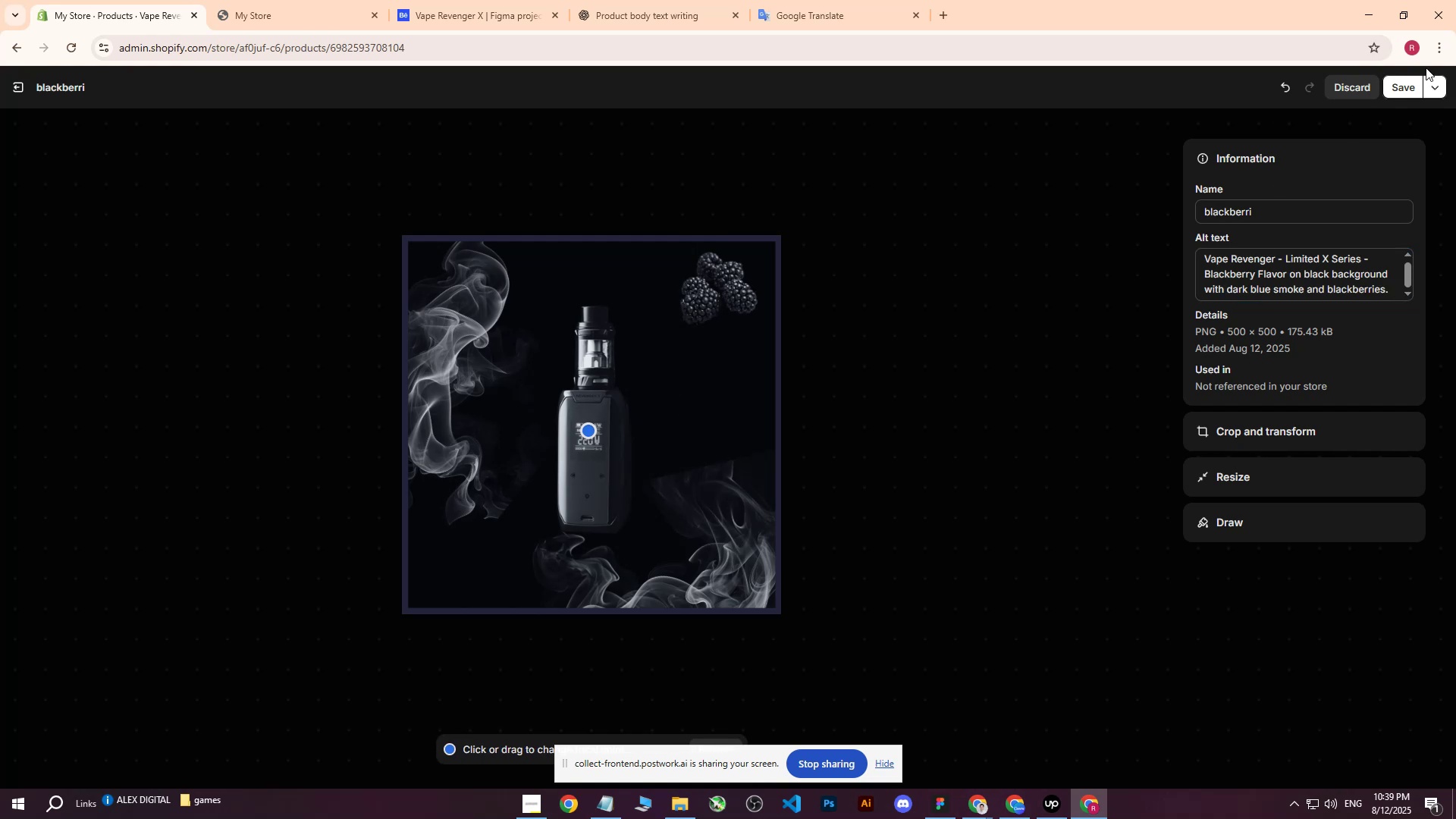 
left_click([1410, 84])
 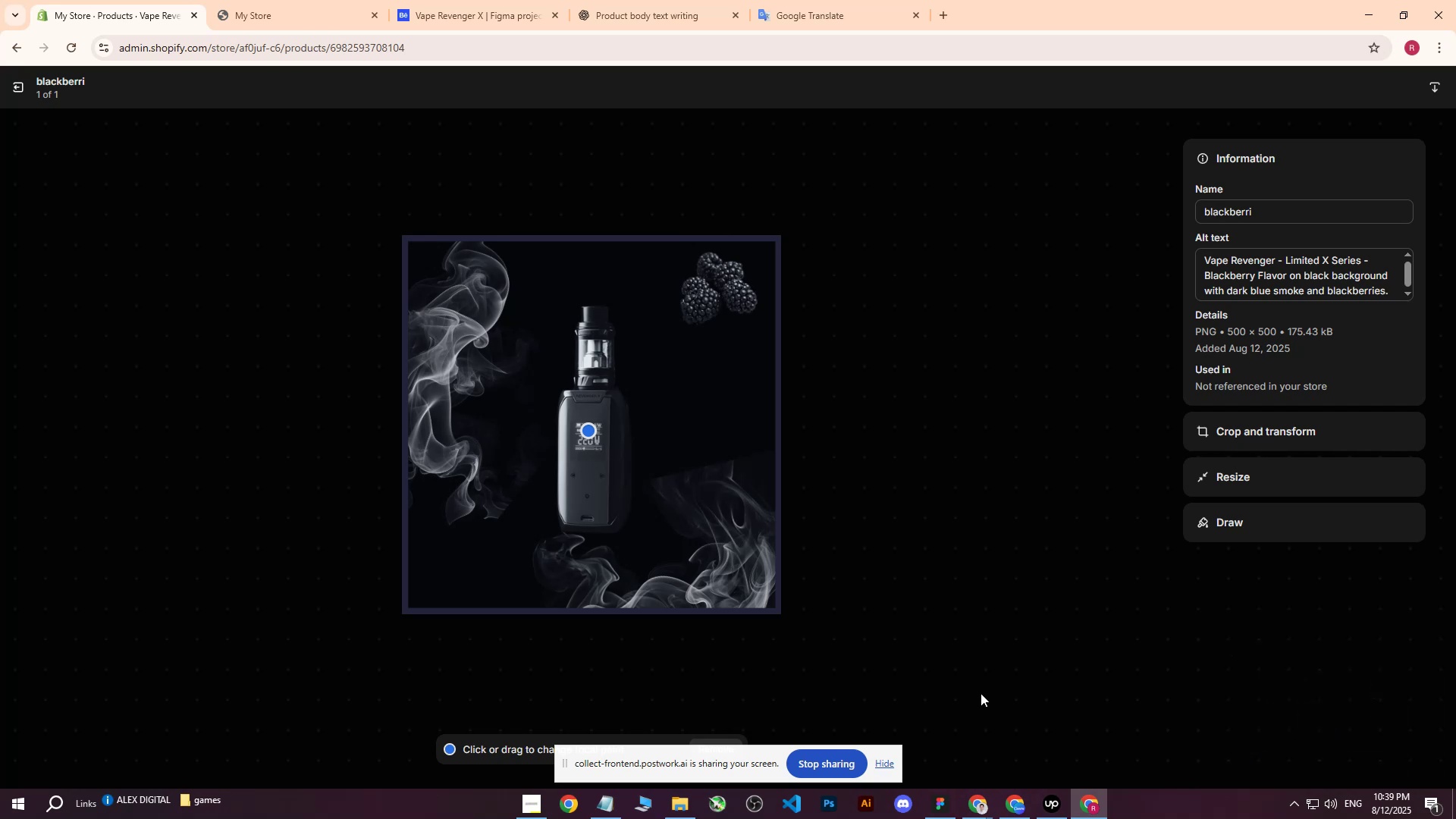 
wait(20.98)
 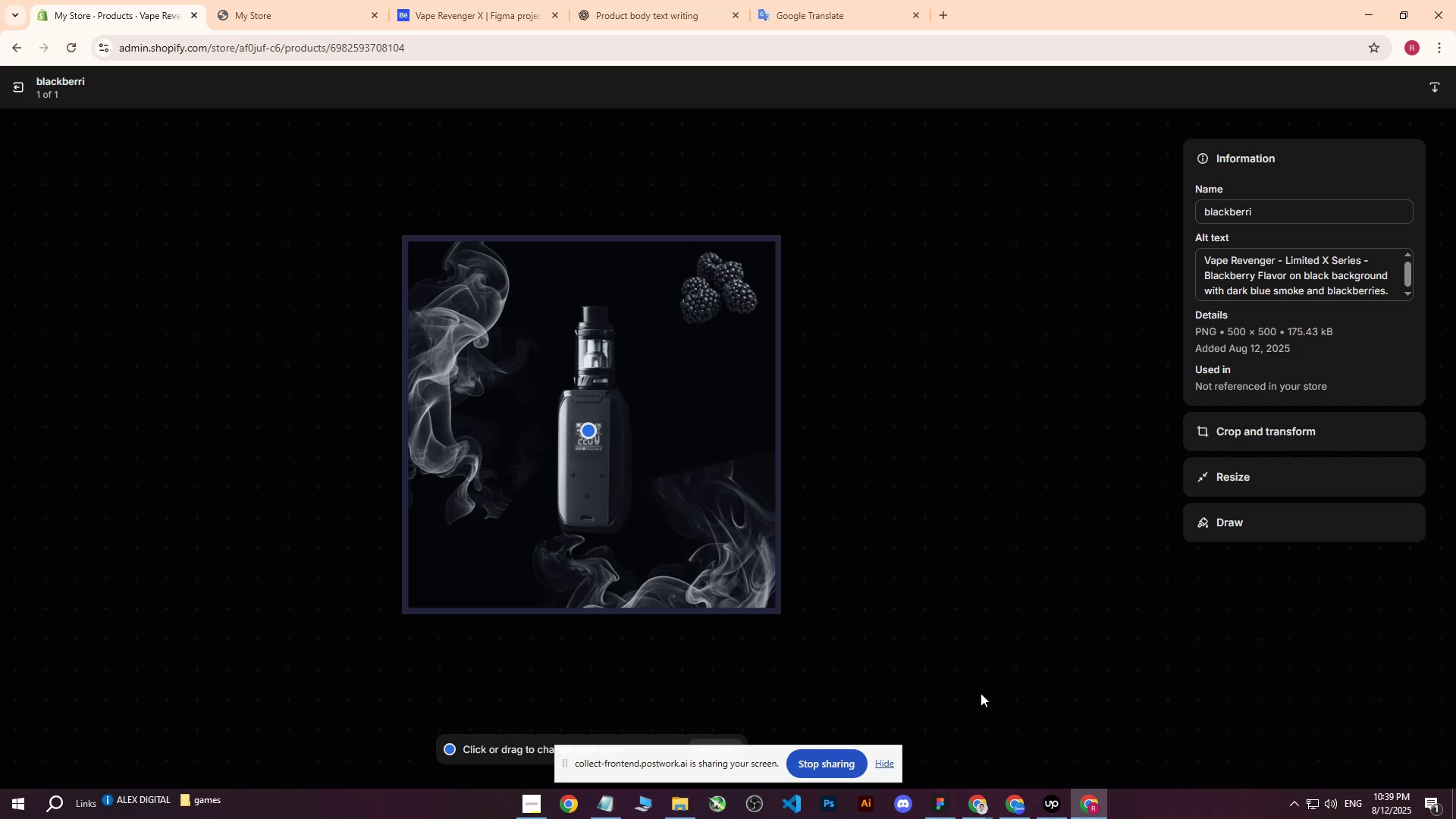 
left_click([15, 86])
 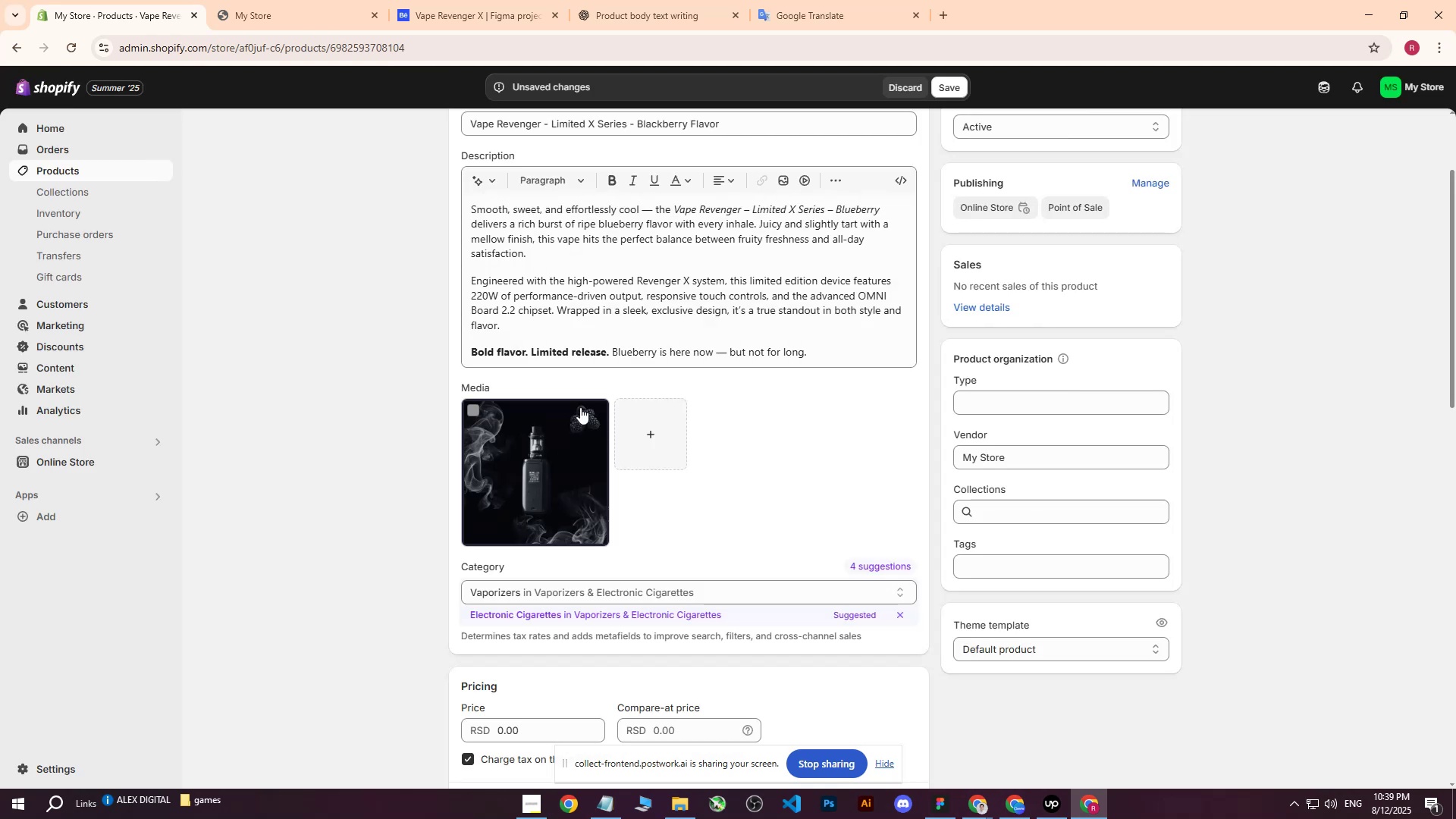 
scroll: coordinate [612, 481], scroll_direction: down, amount: 4.0
 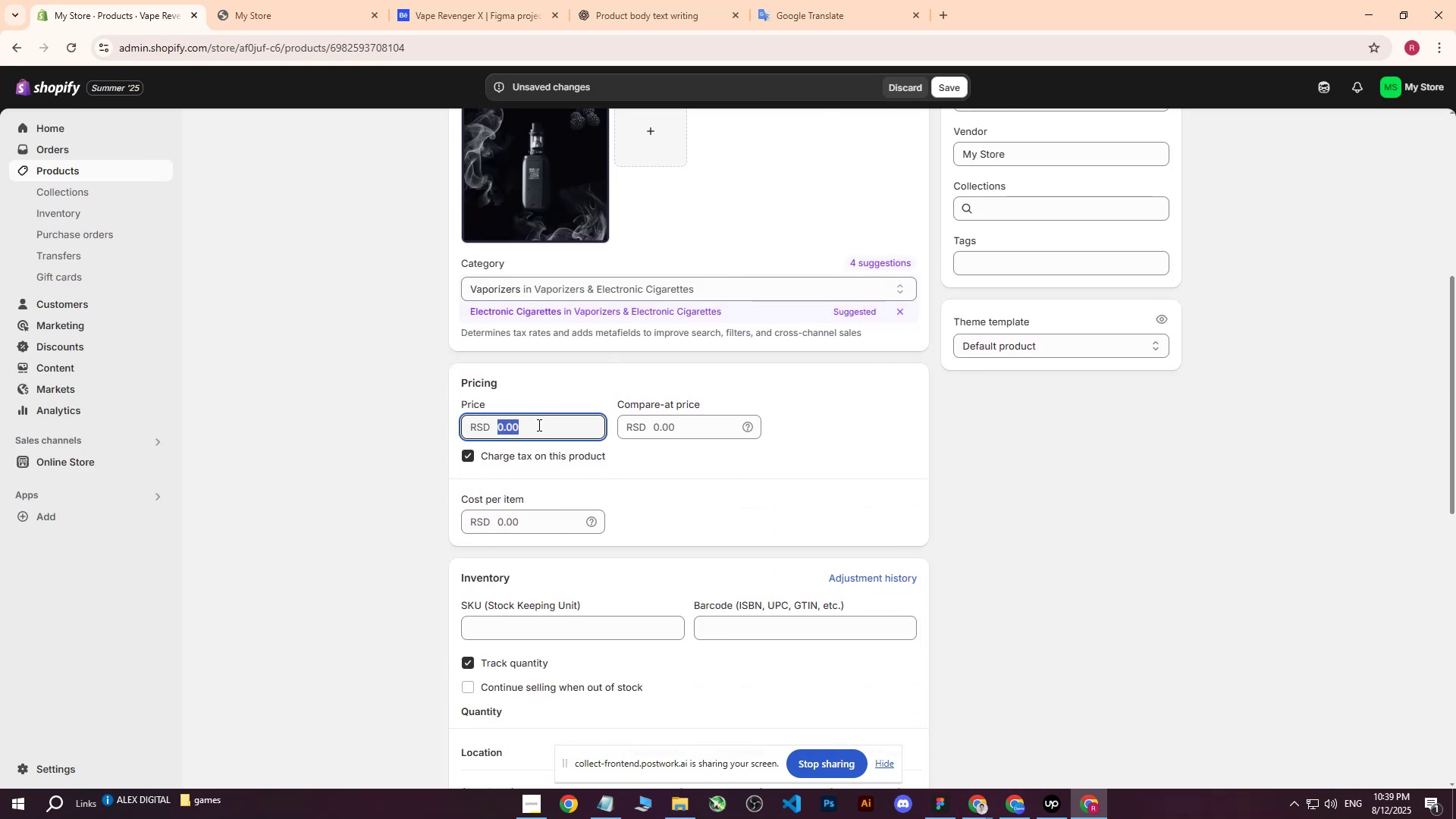 
type(149000)
 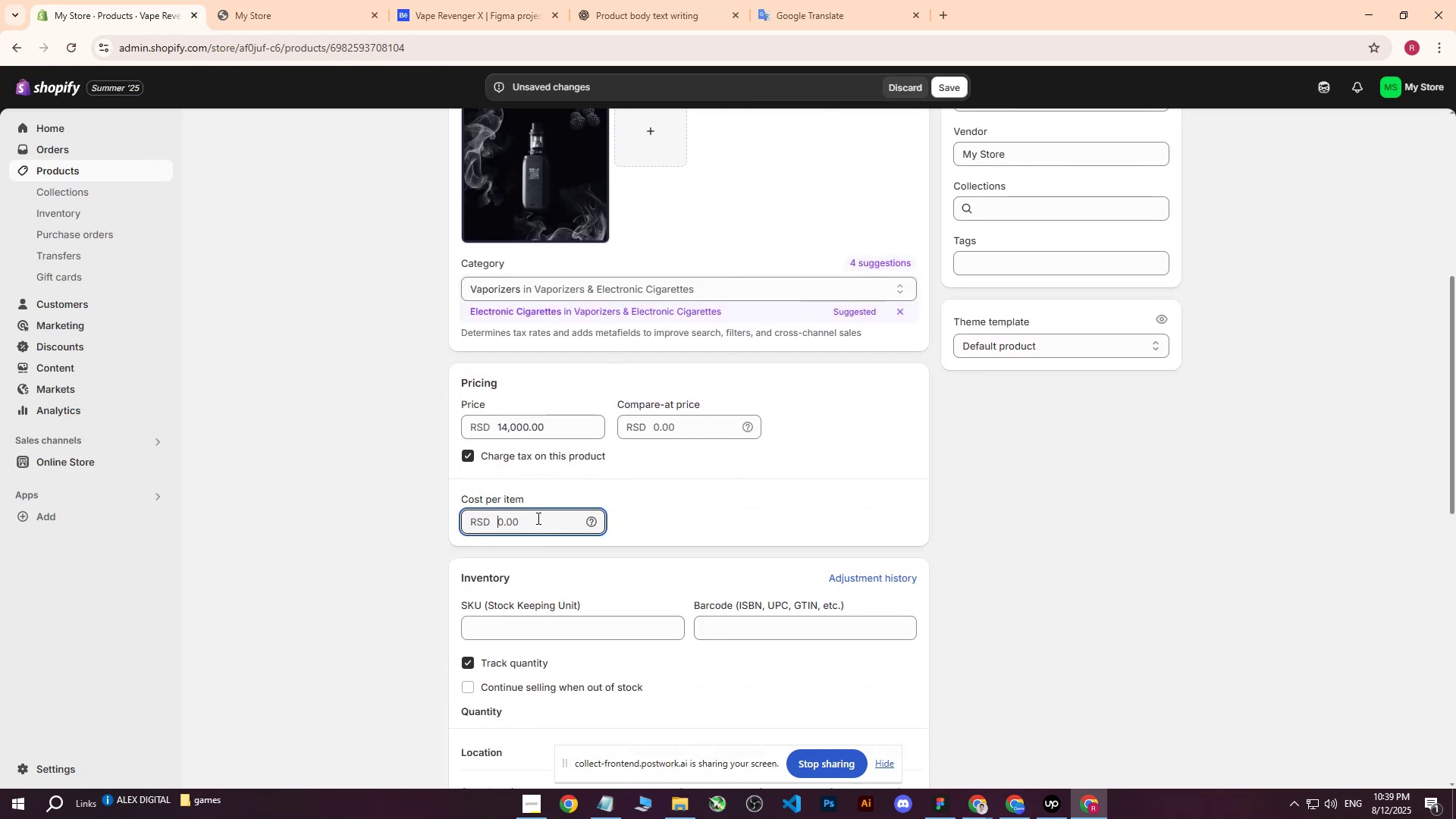 
left_click_drag(start_coordinate=[543, 431], to_coordinate=[510, 432])
 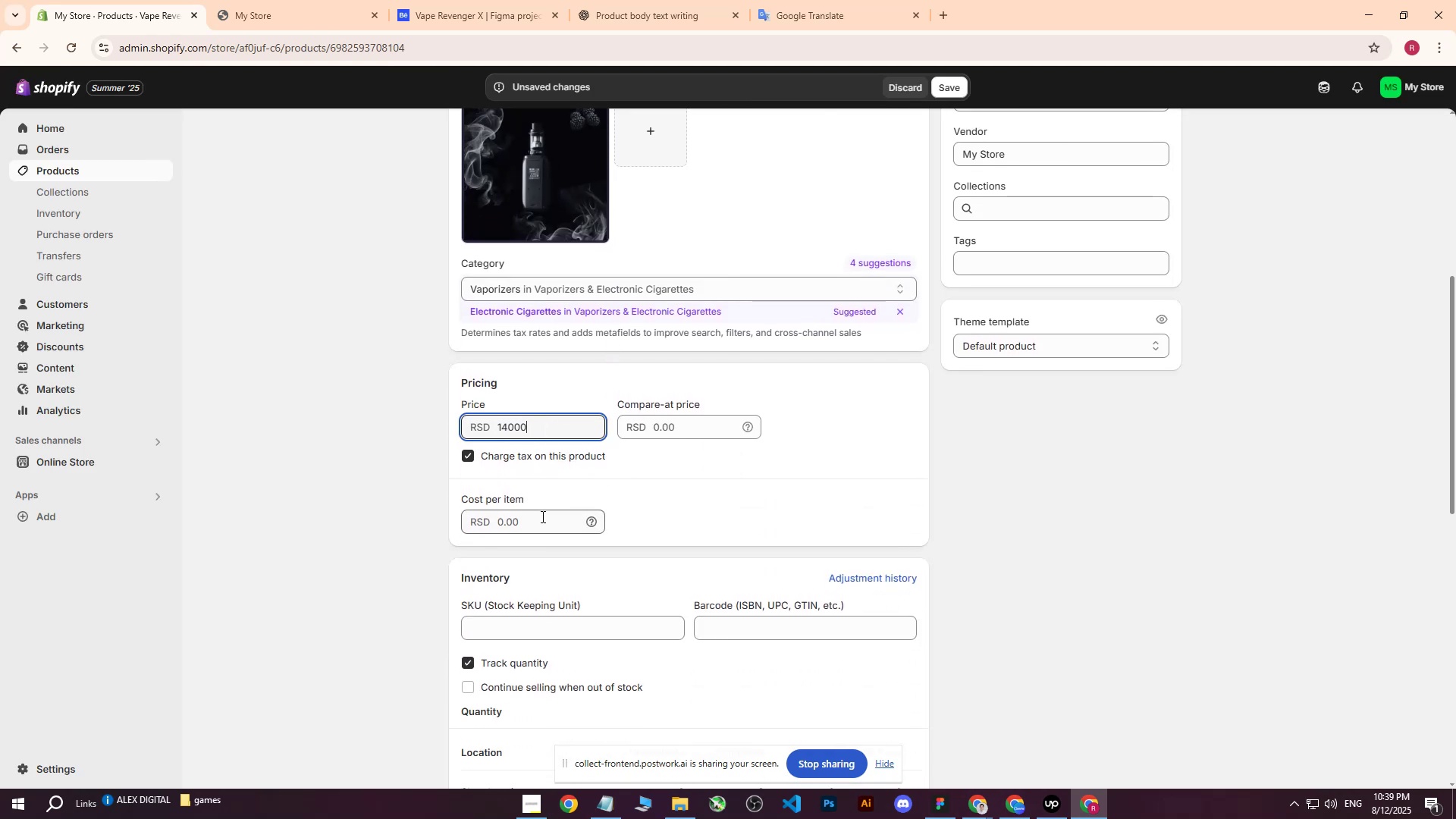 
left_click([537, 518])
 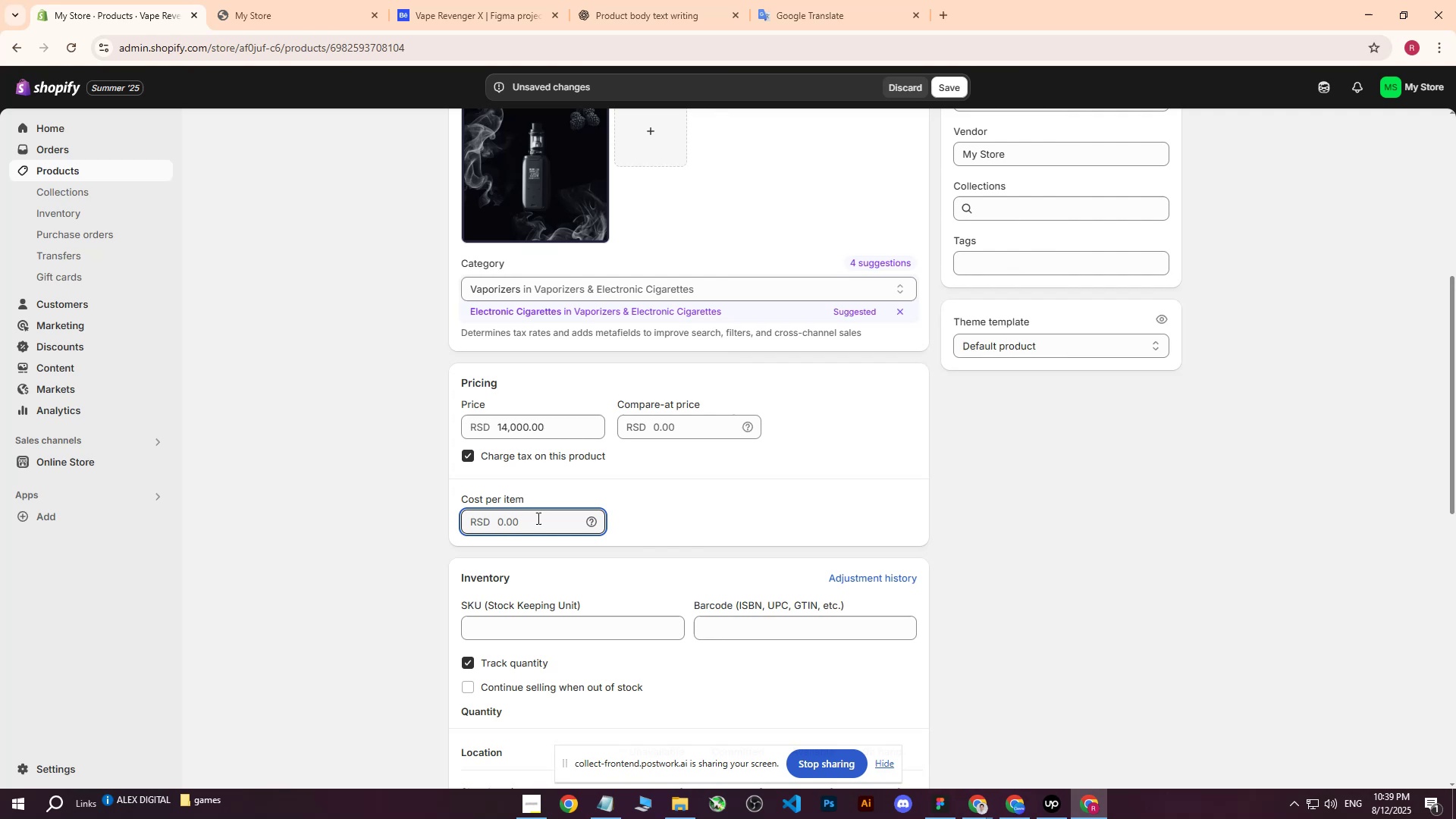 
type(9000)
 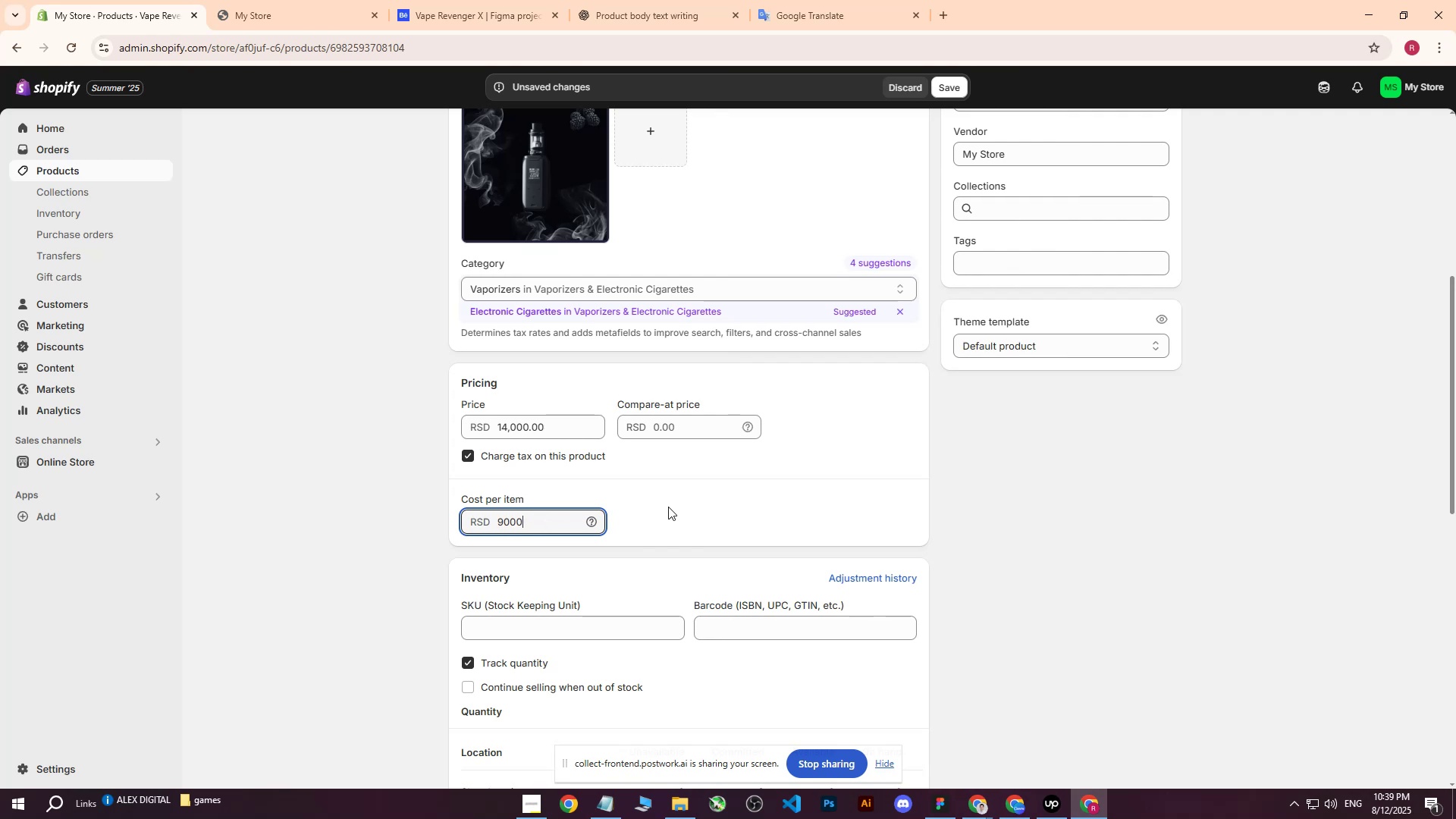 
left_click([670, 507])
 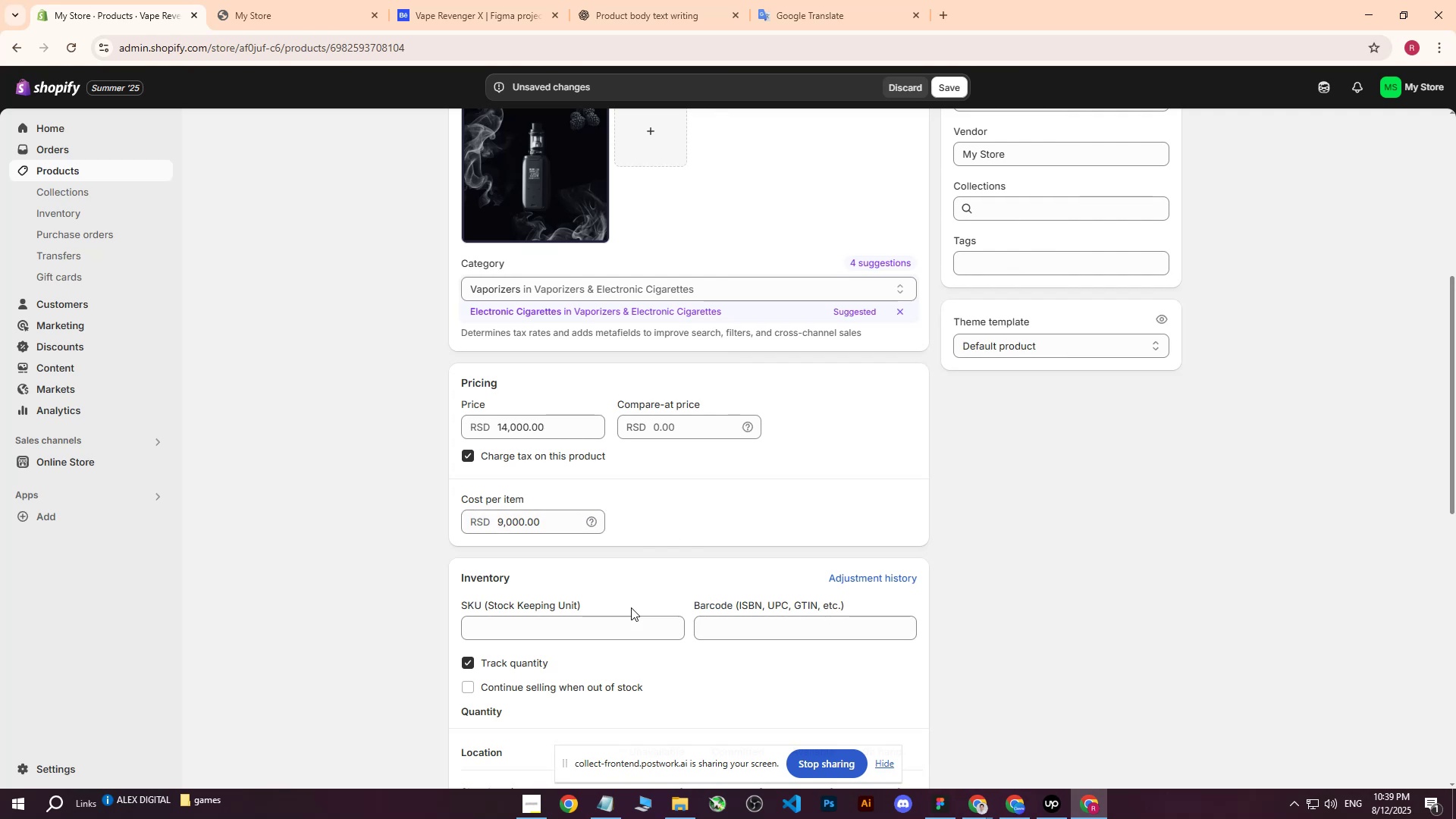 
left_click([536, 611])
 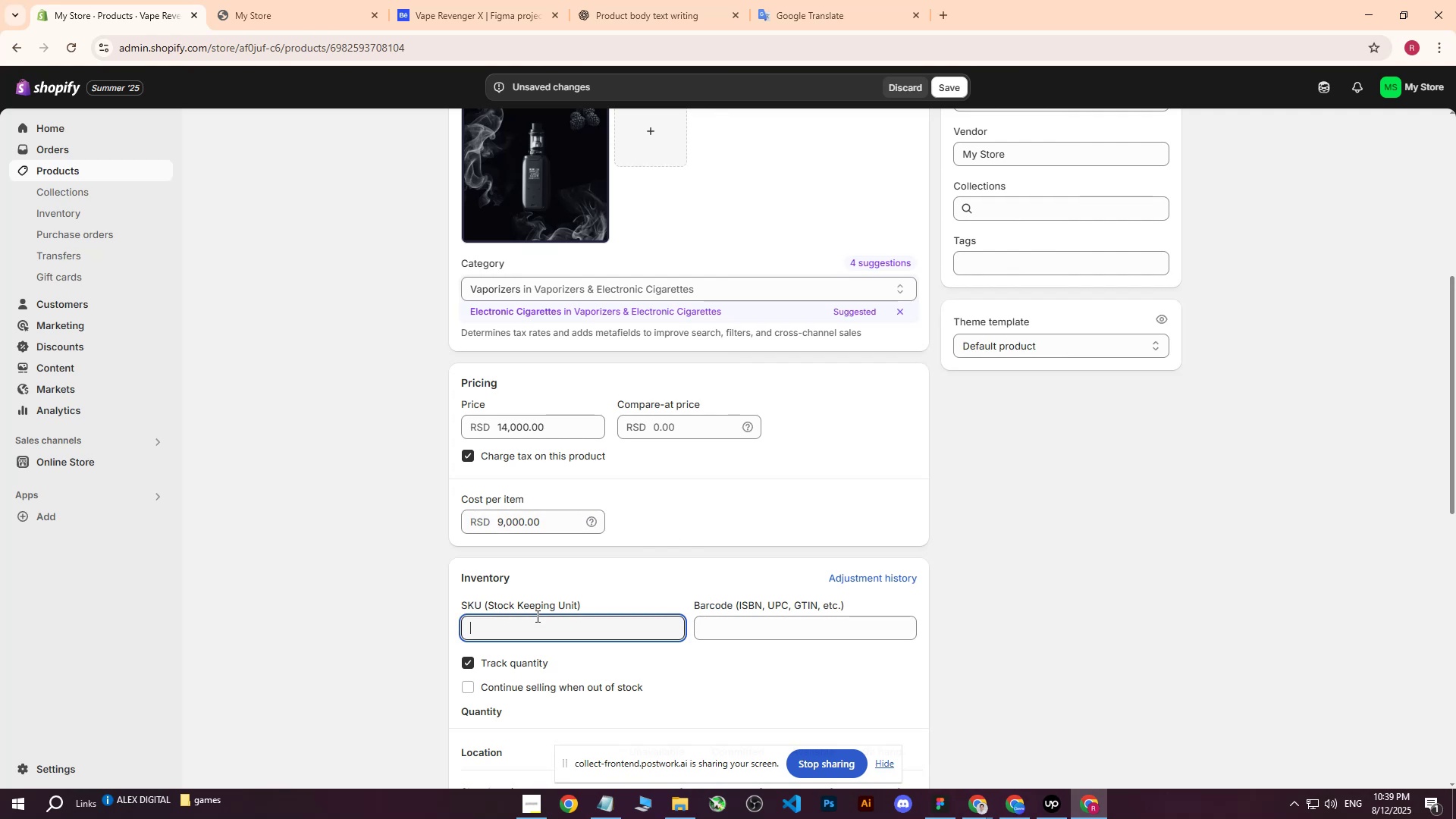 
type(200)
 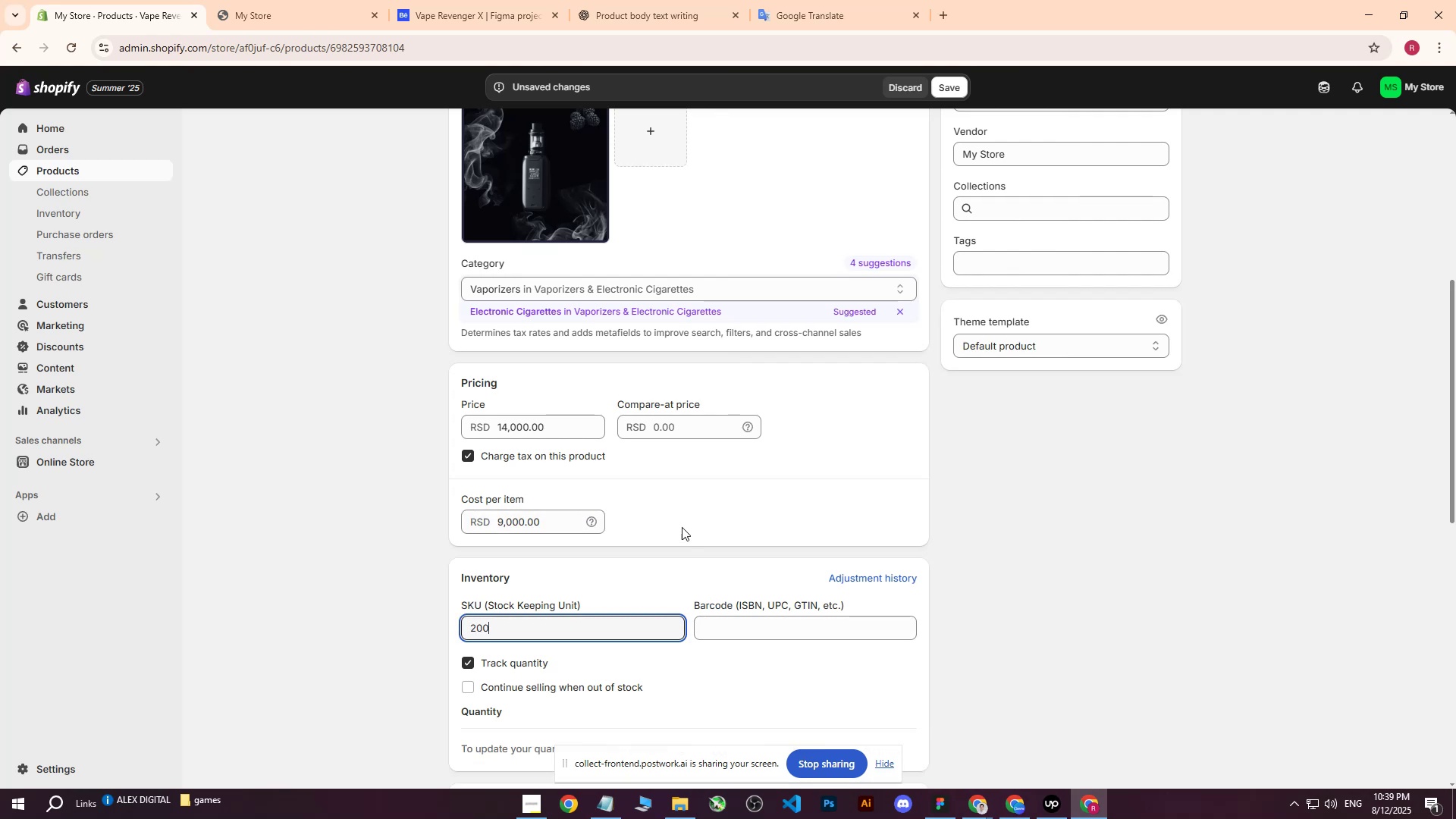 
left_click([684, 526])
 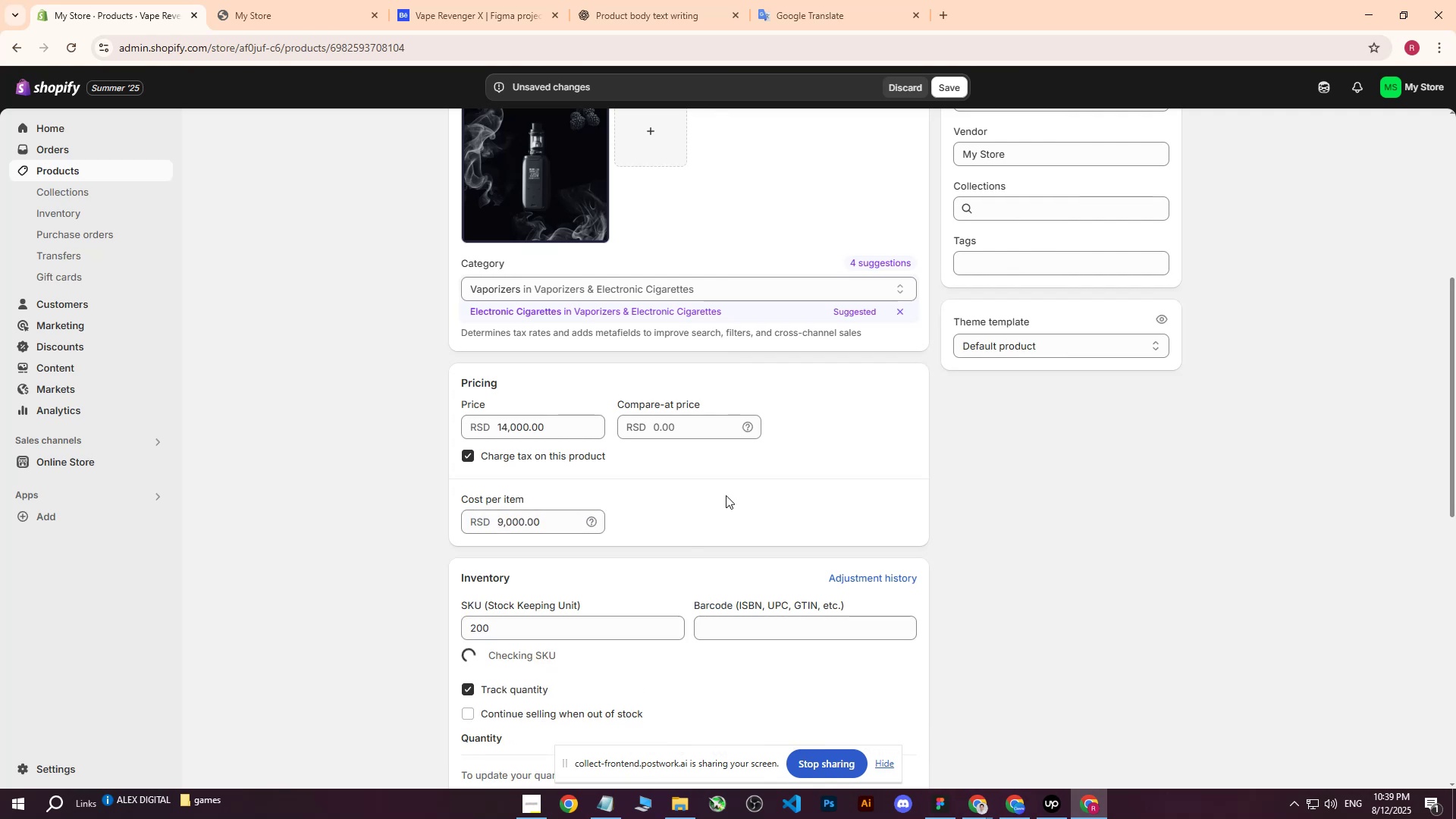 
scroll: coordinate [748, 482], scroll_direction: down, amount: 4.0
 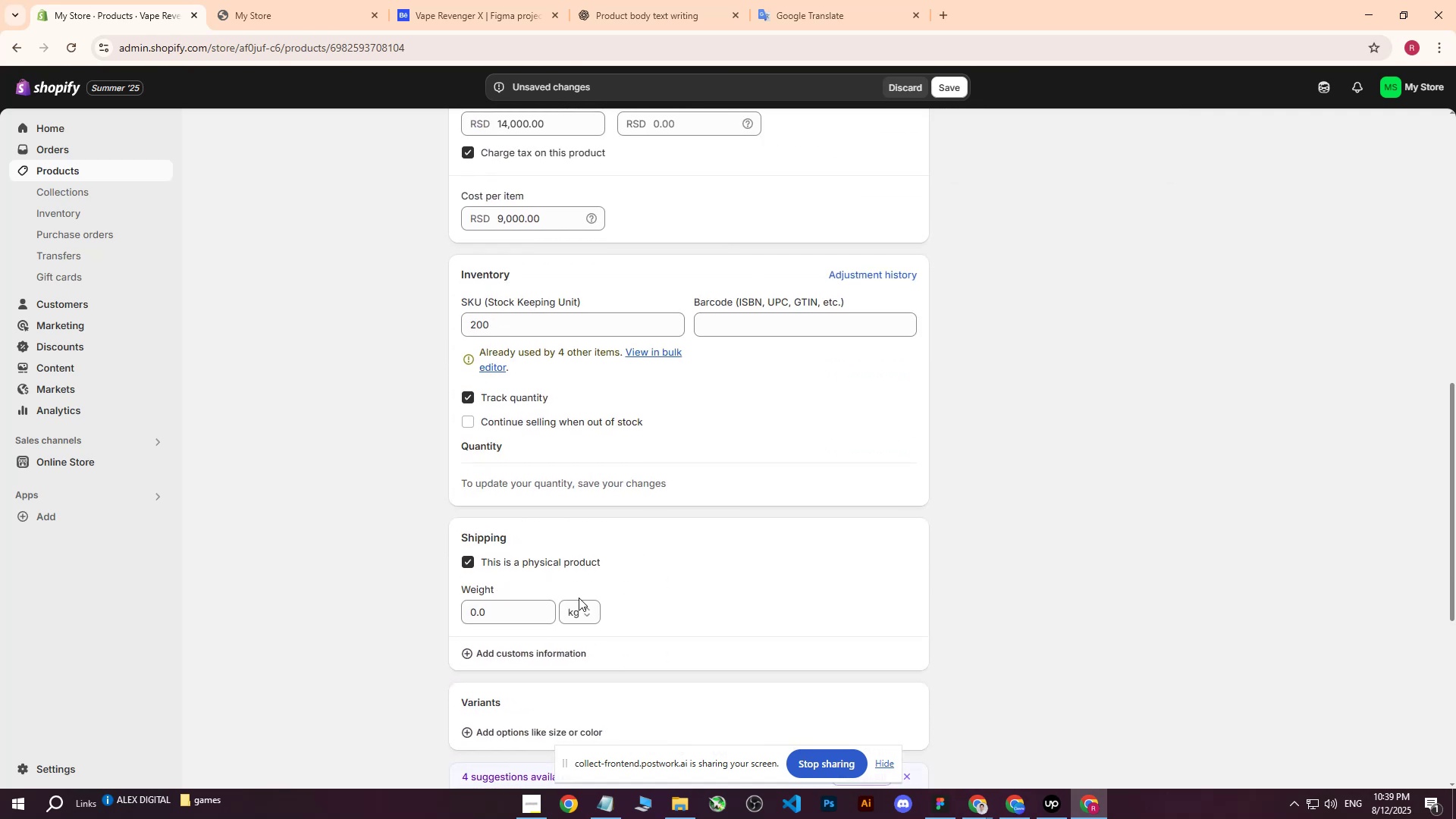 
left_click([579, 613])
 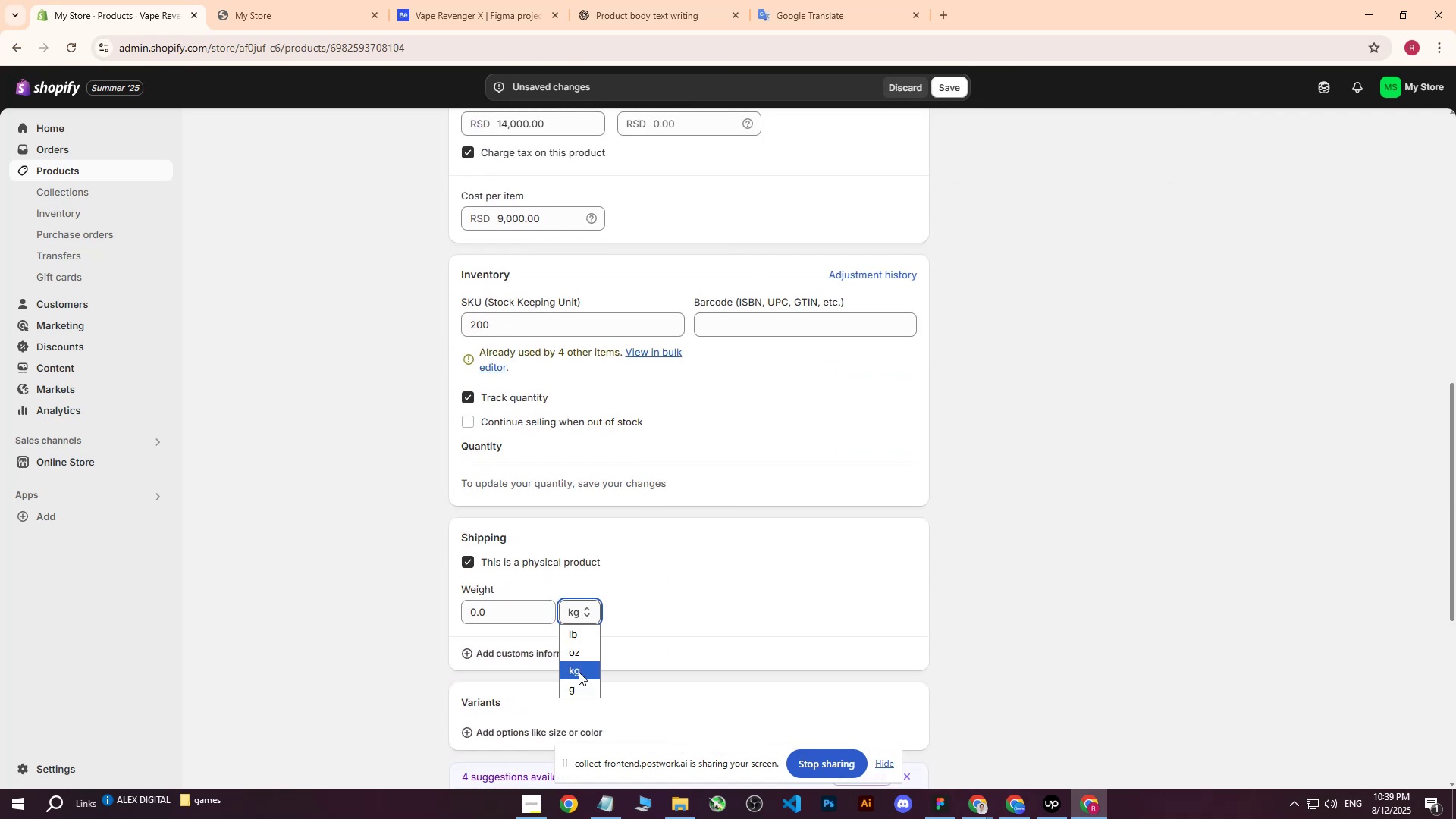 
double_click([485, 617])
 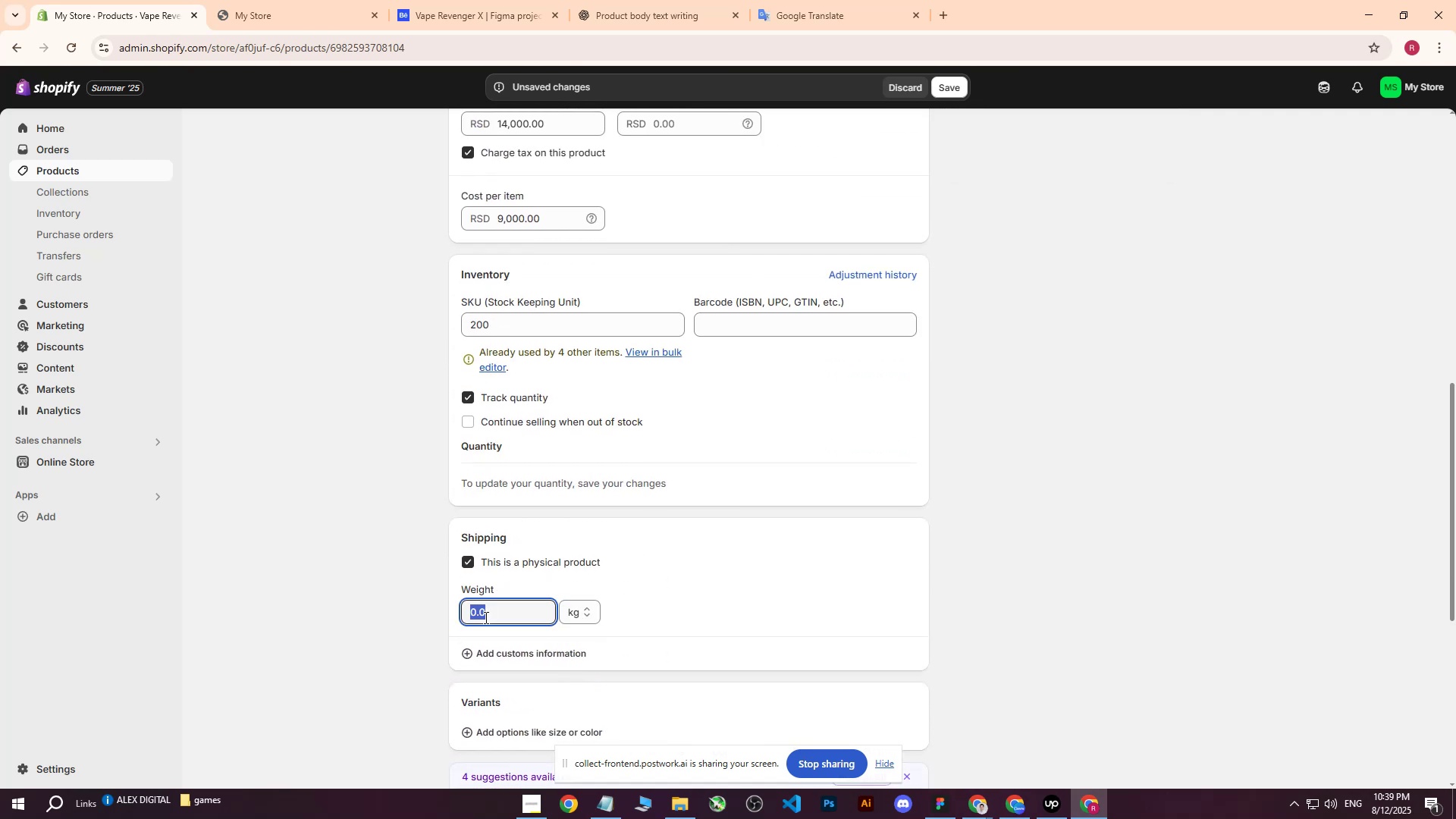 
key(1)
 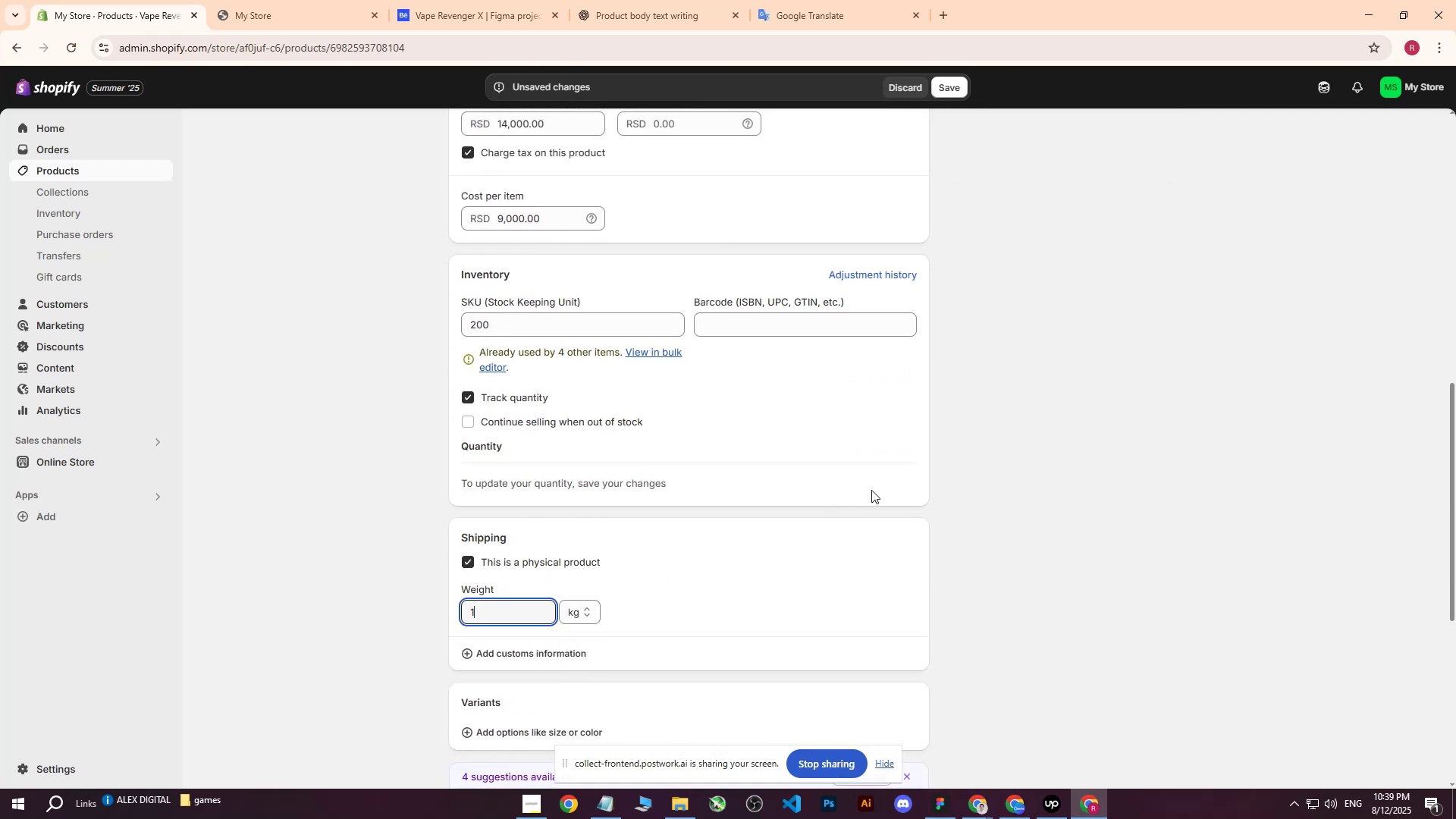 
triple_click([872, 490])
 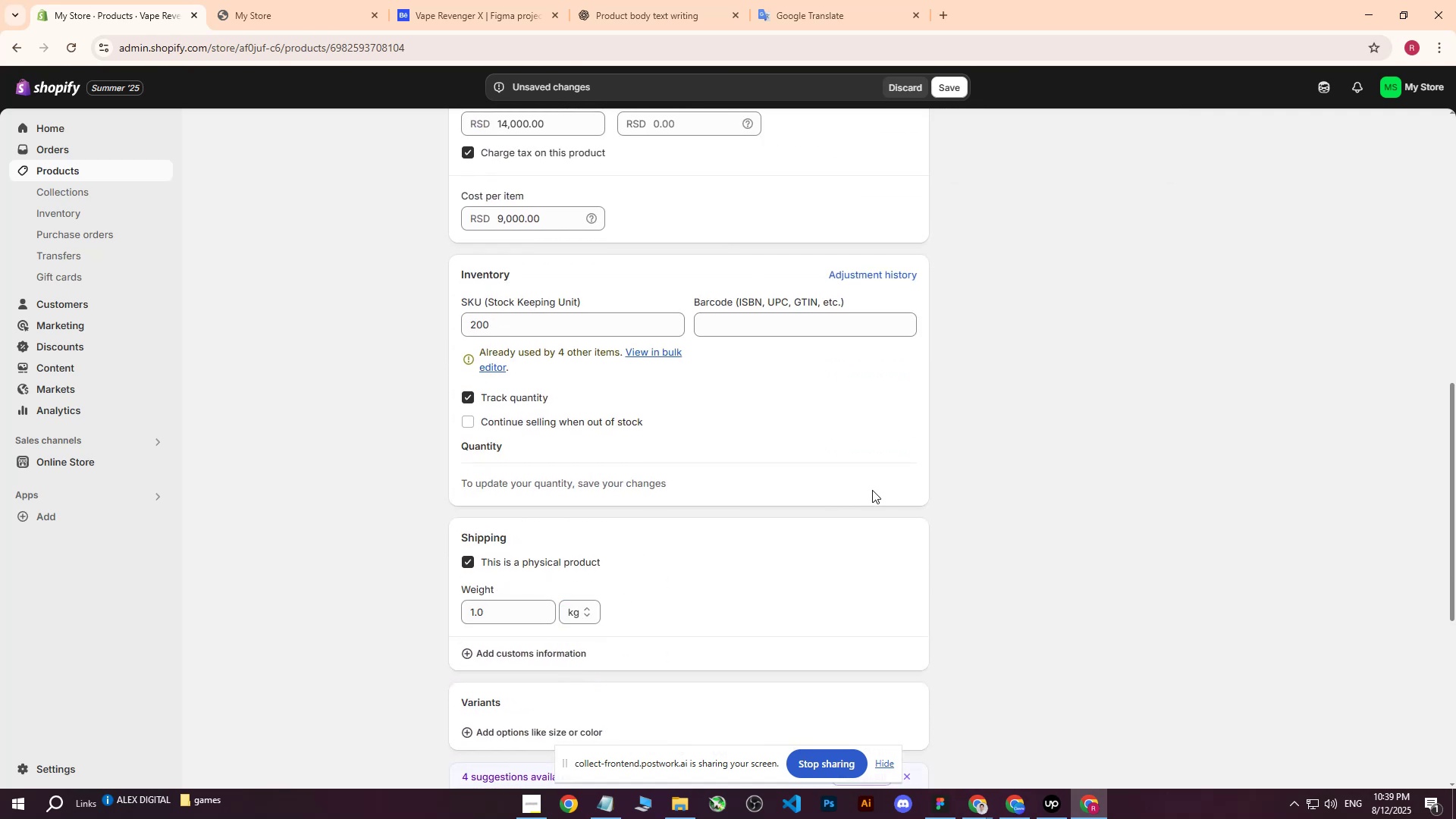 
scroll: coordinate [873, 488], scroll_direction: down, amount: 4.0
 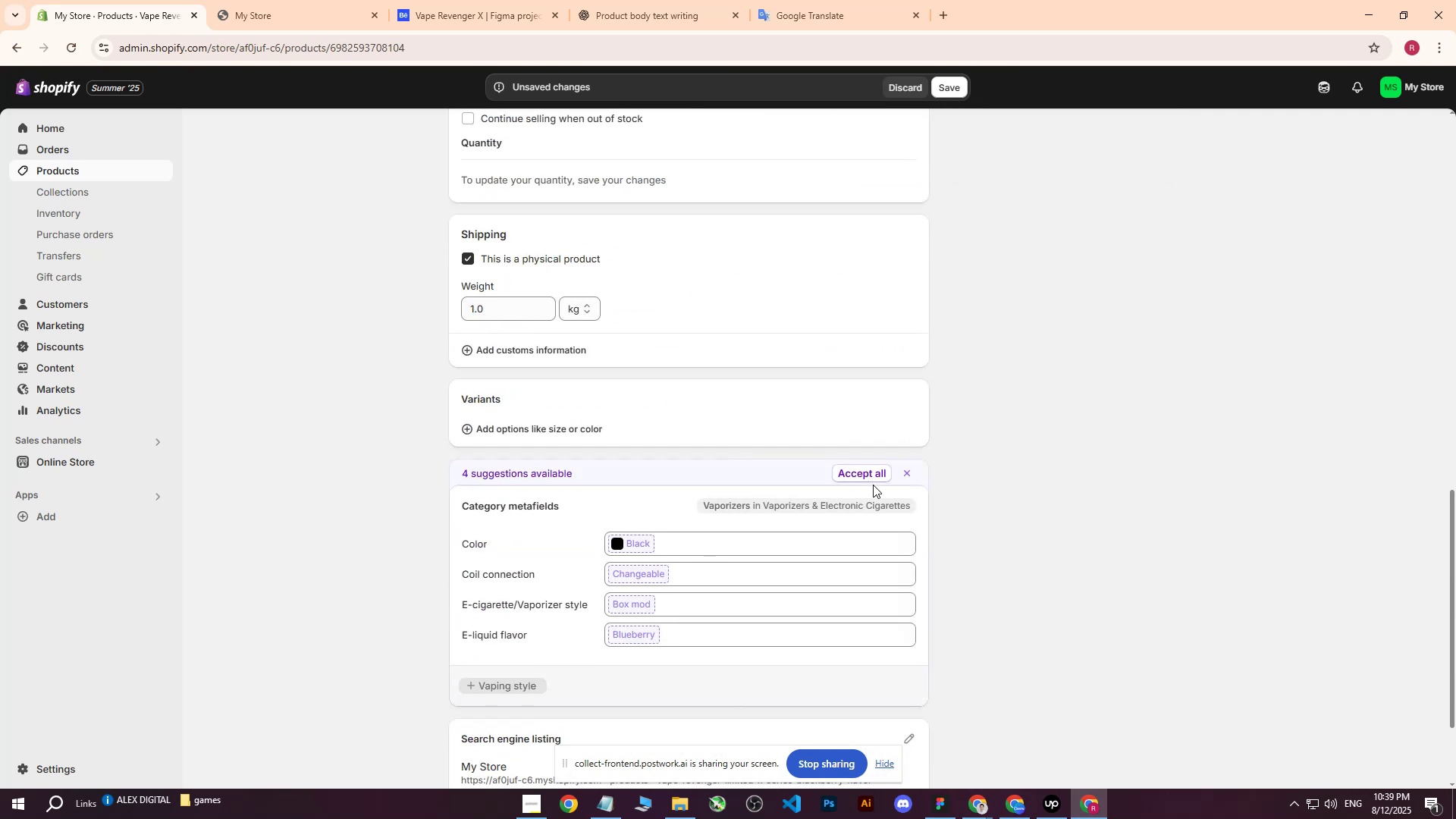 
scroll: coordinate [876, 448], scroll_direction: up, amount: 10.0
 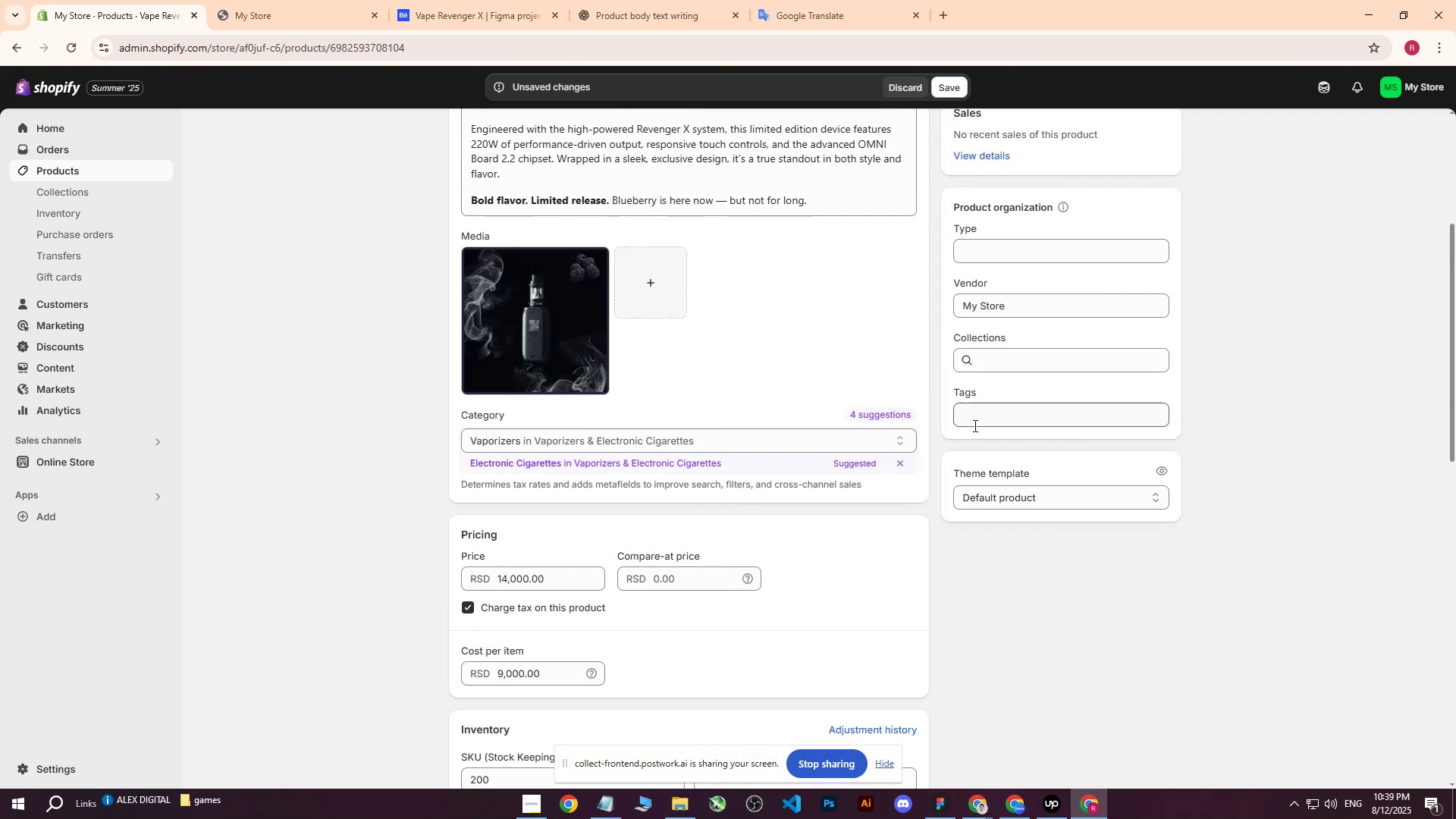 
left_click([981, 419])
 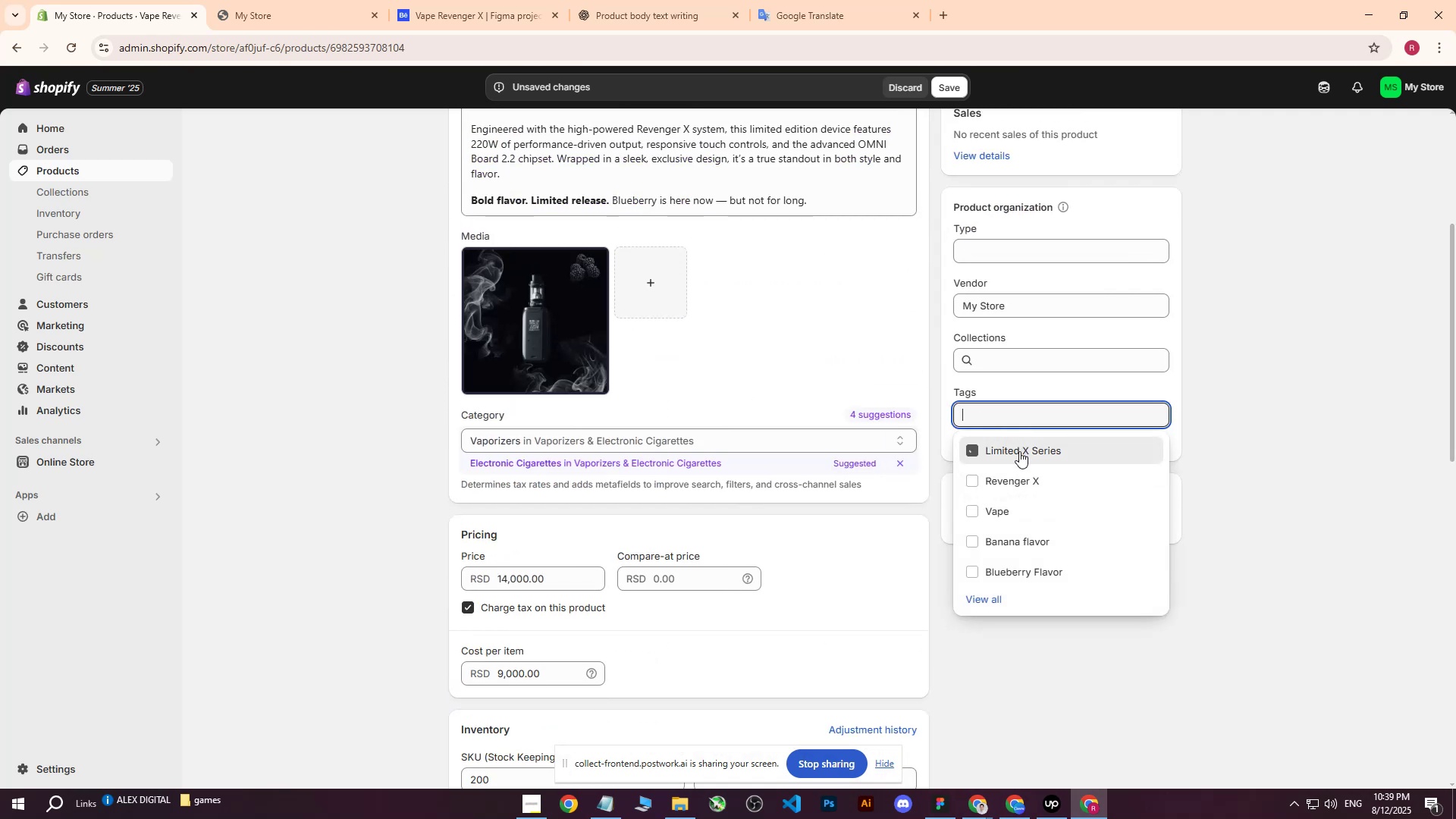 
double_click([998, 488])
 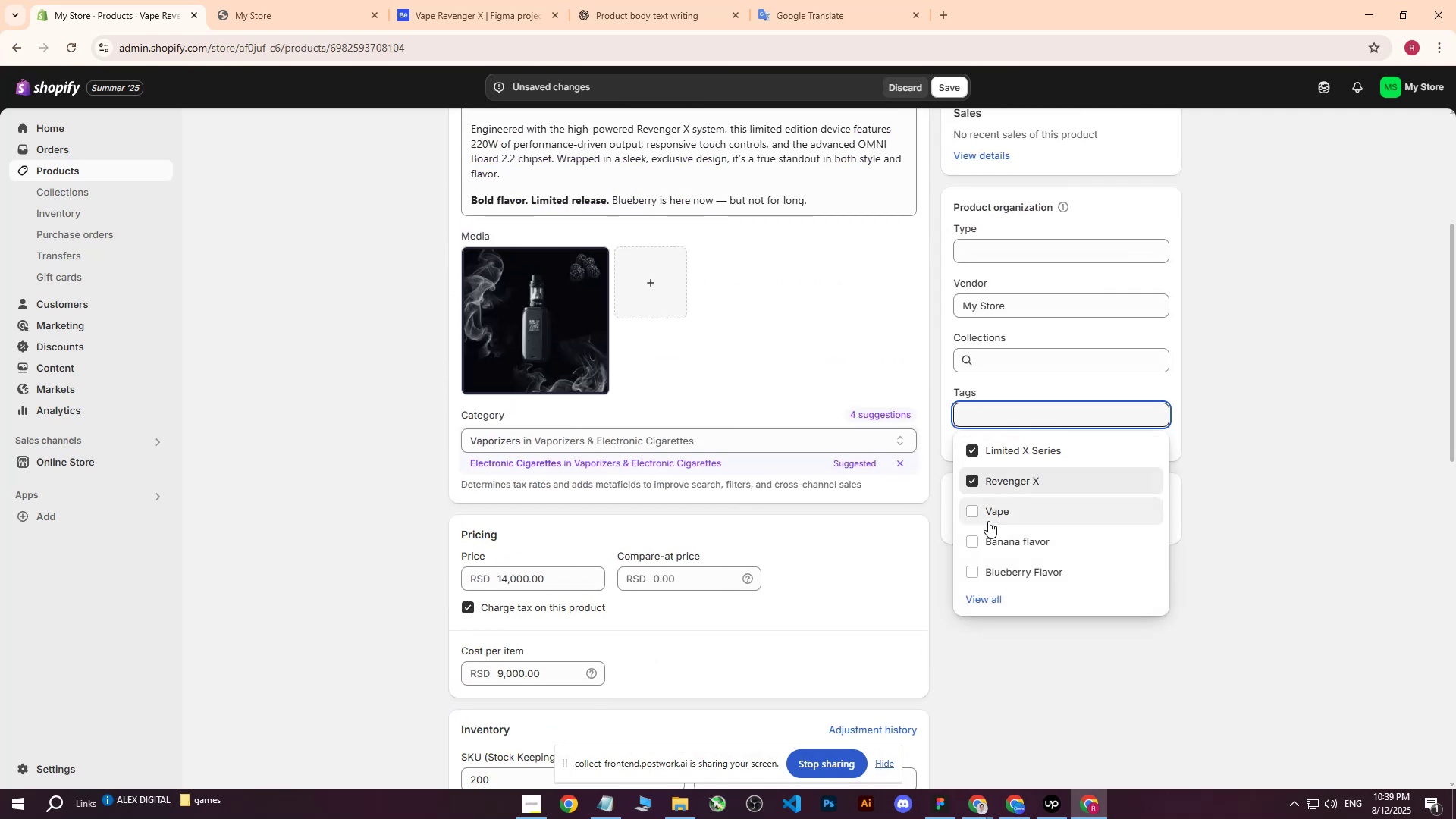 
triple_click([988, 521])
 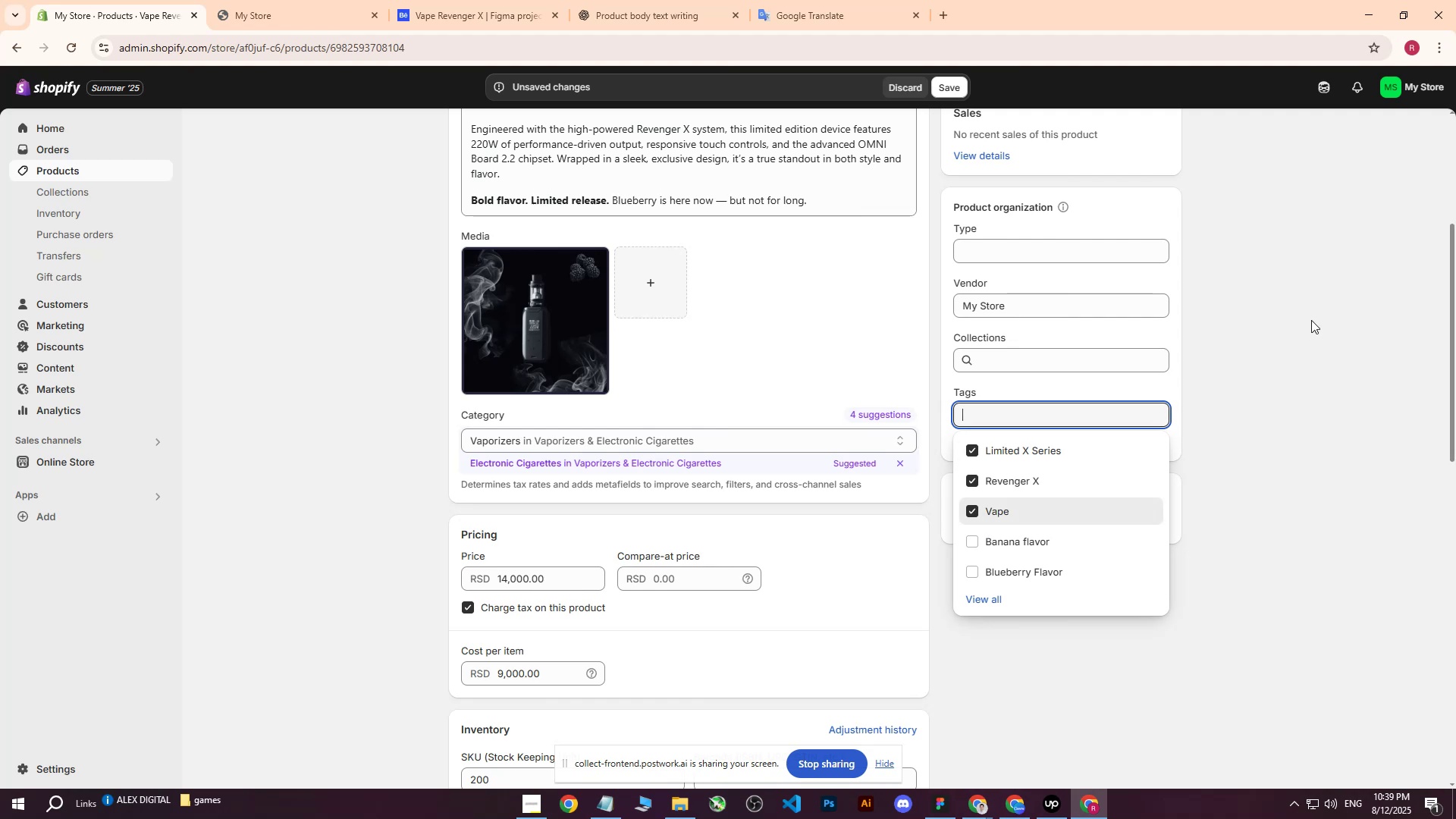 
left_click([1310, 318])
 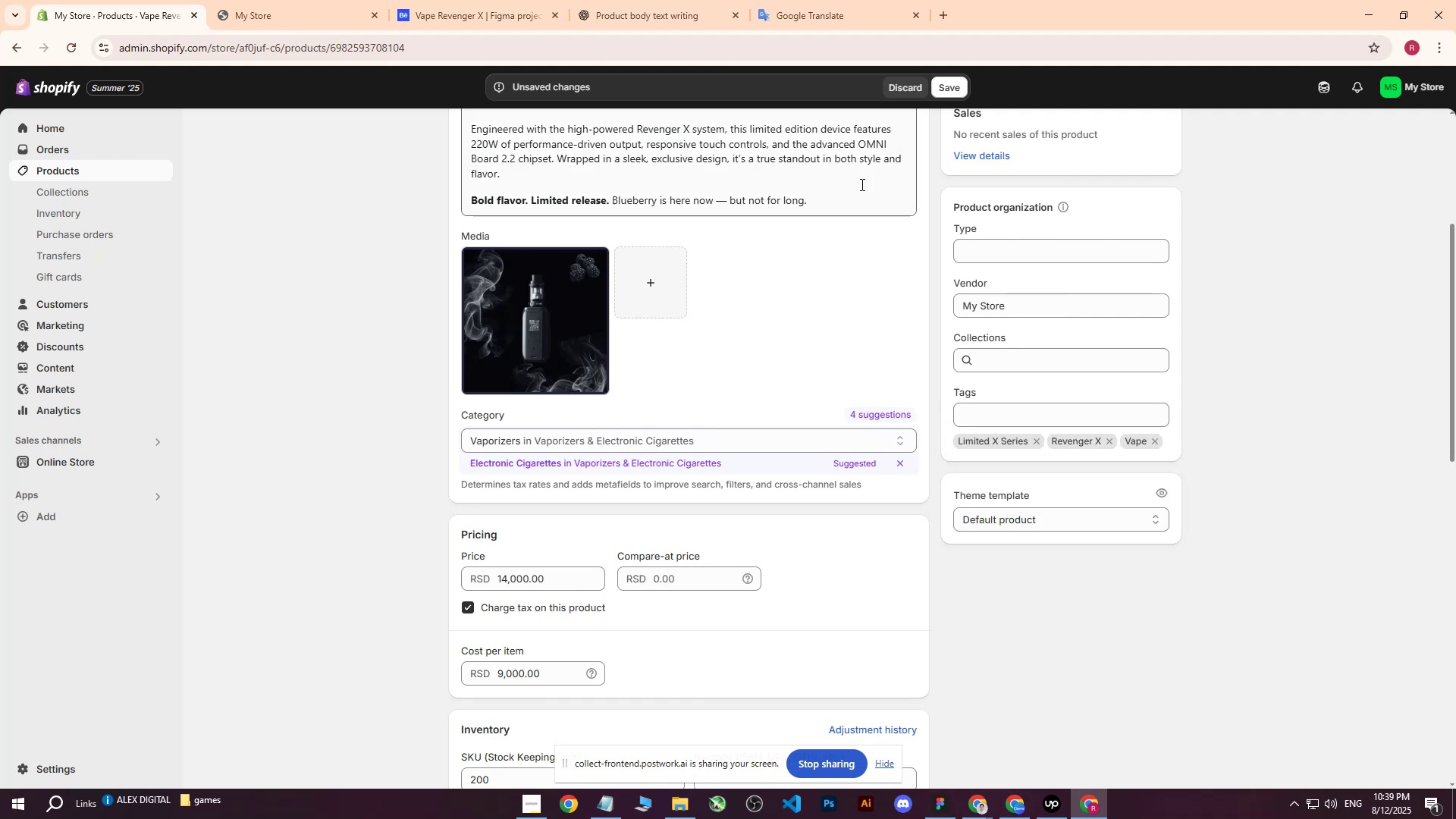 
scroll: coordinate [817, 229], scroll_direction: up, amount: 8.0
 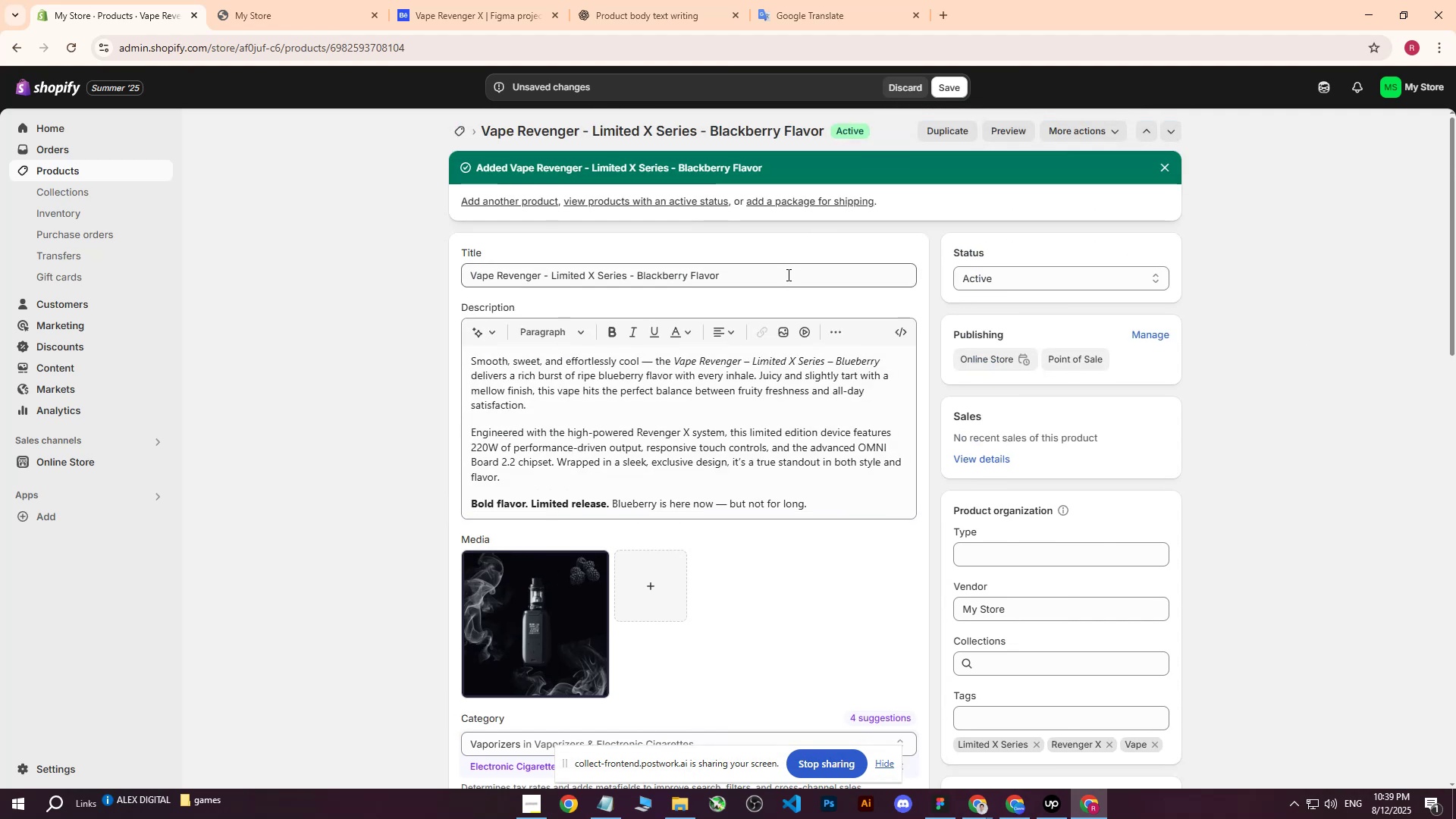 
left_click_drag(start_coordinate=[787, 275], to_coordinate=[639, 282])
 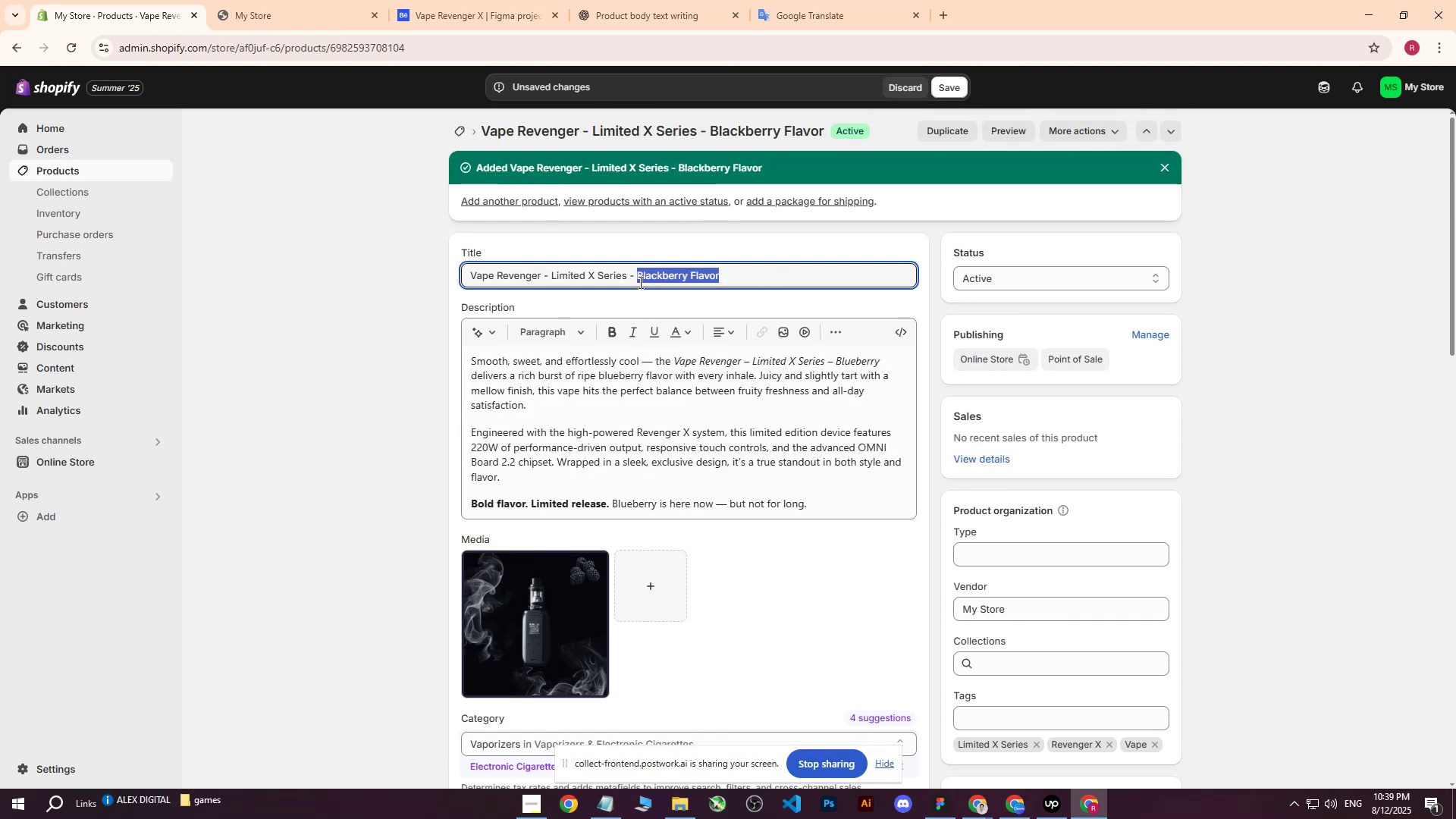 
key(Control+ControlLeft)
 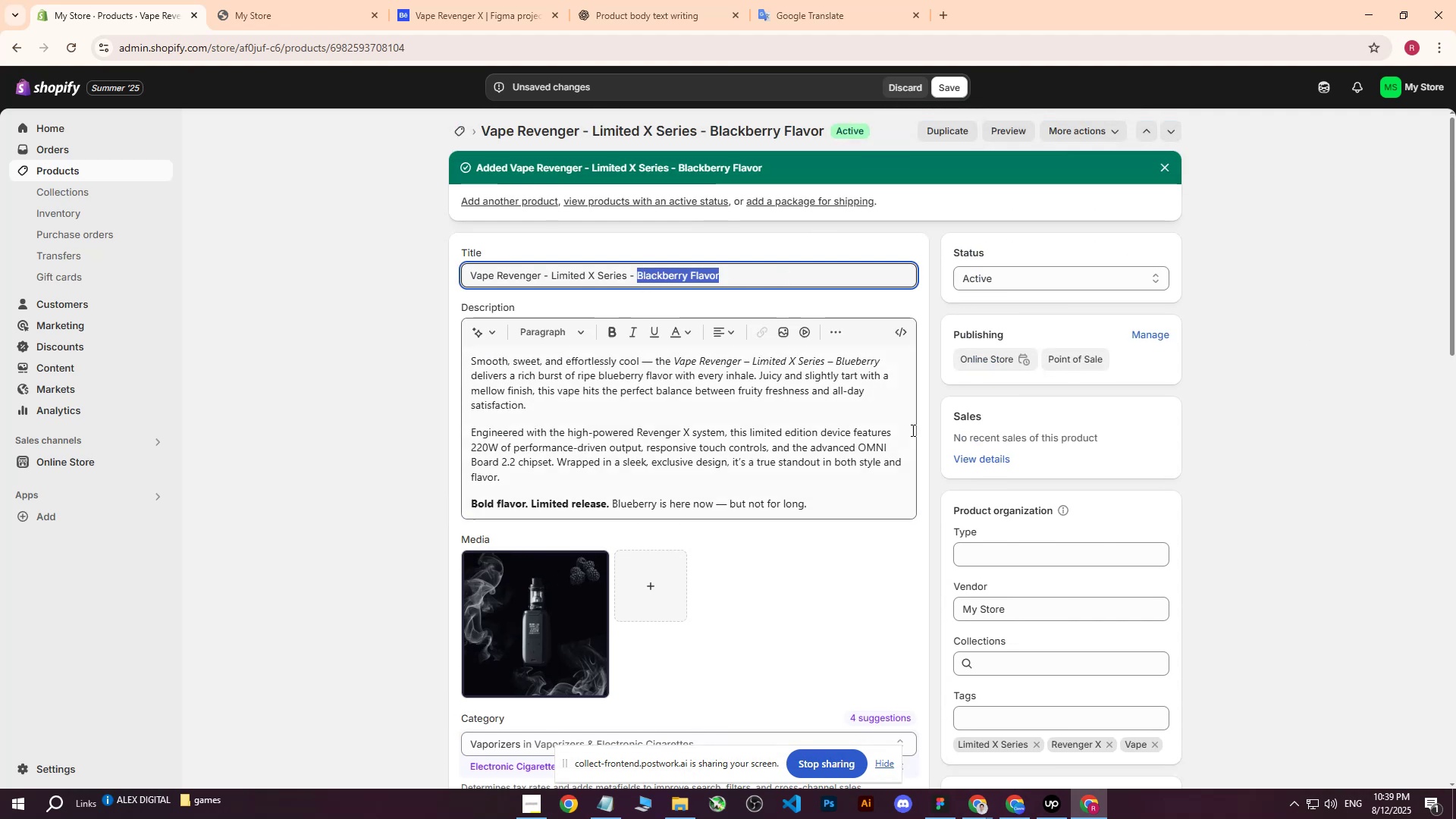 
key(Control+C)
 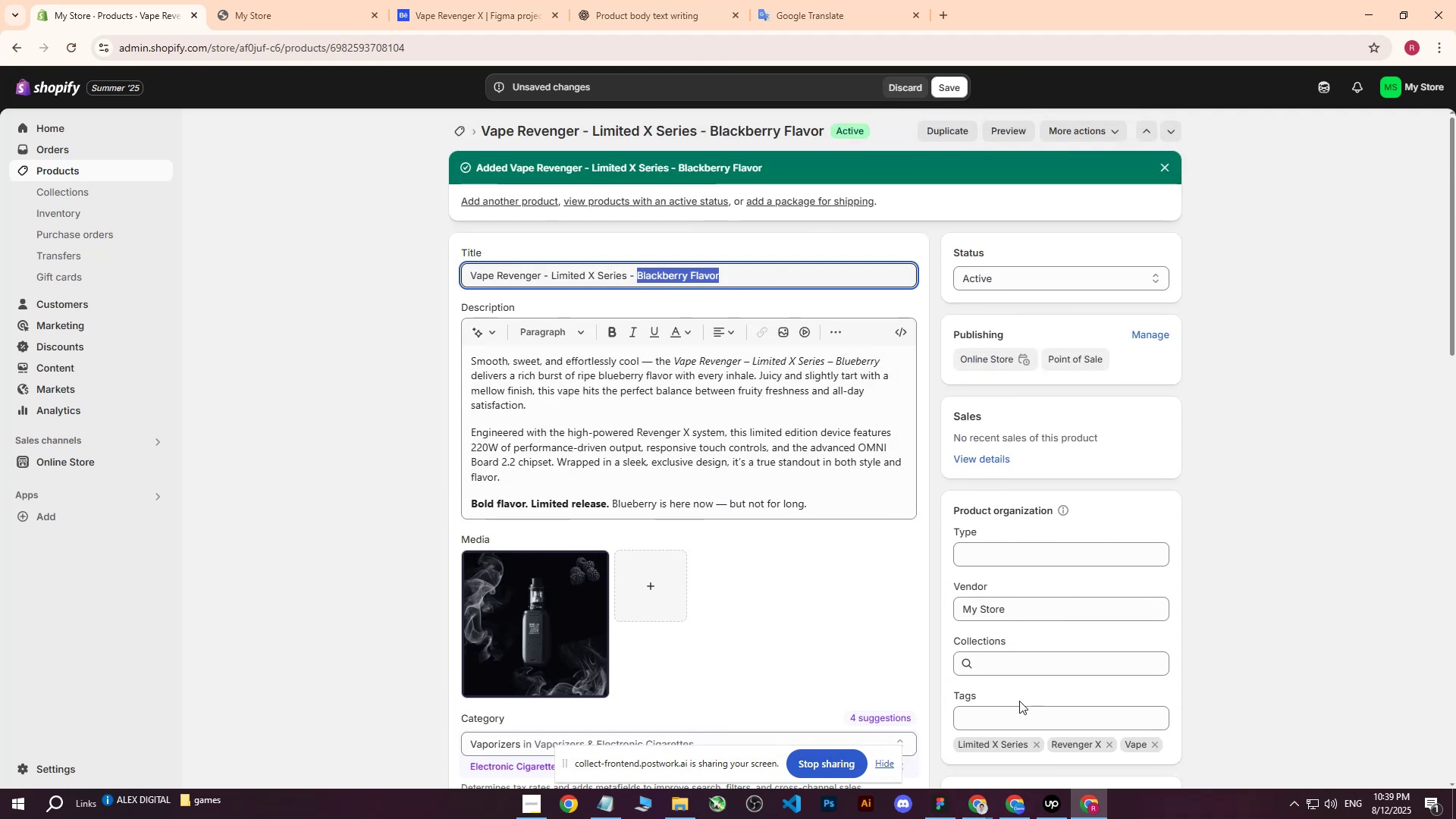 
left_click([1007, 711])
 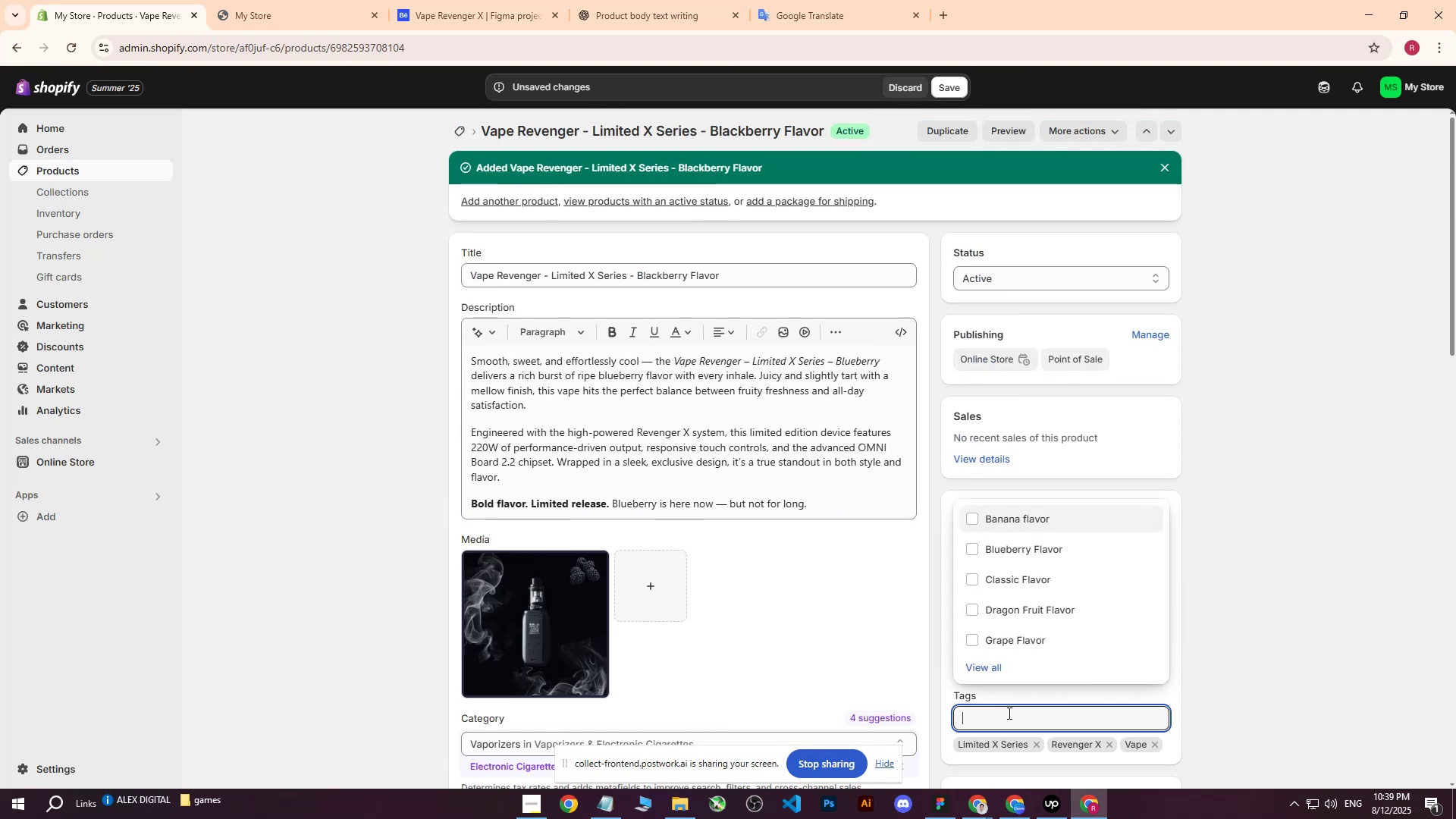 
key(Control+ControlLeft)
 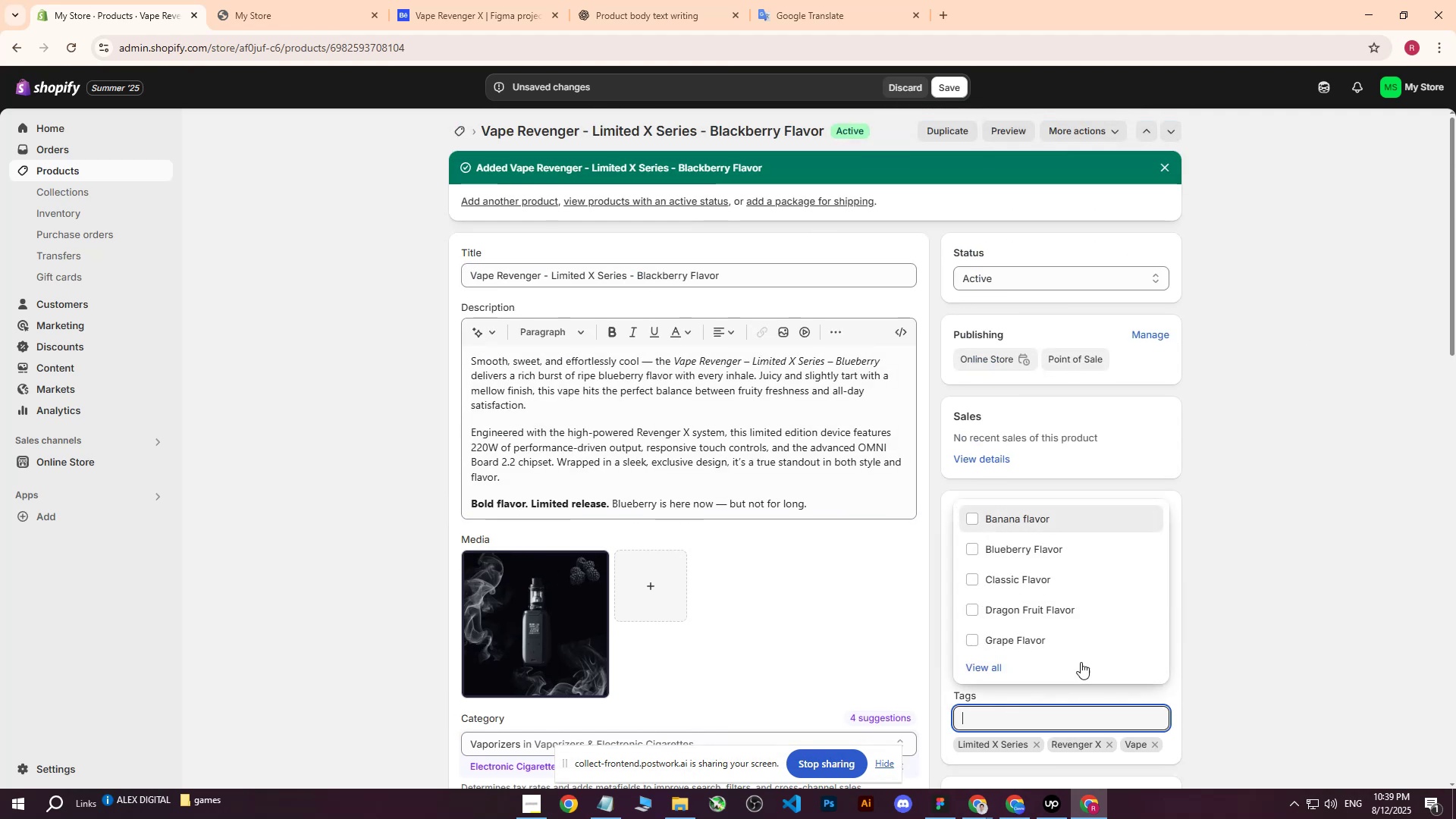 
key(Control+V)
 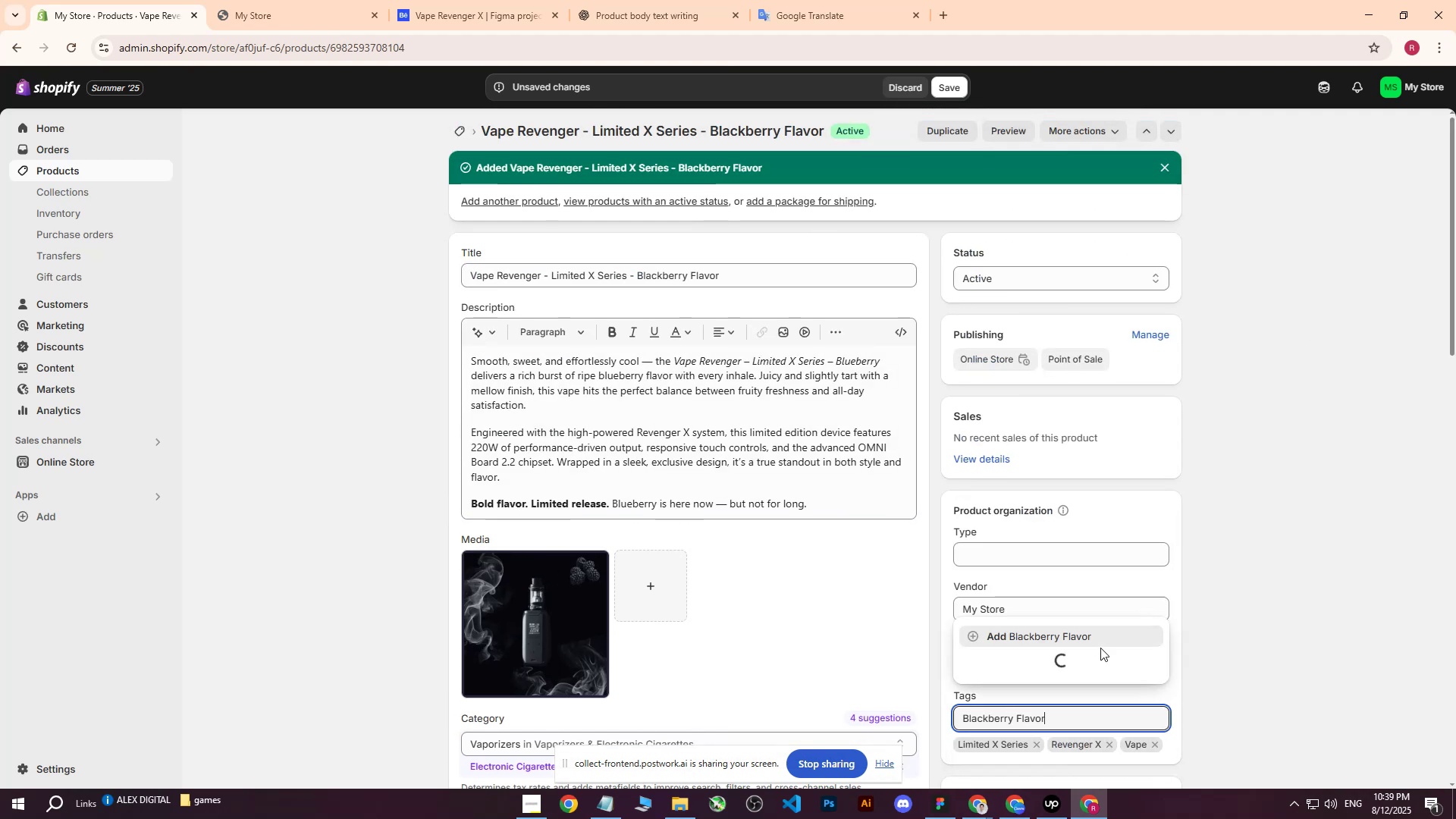 
key(Enter)
 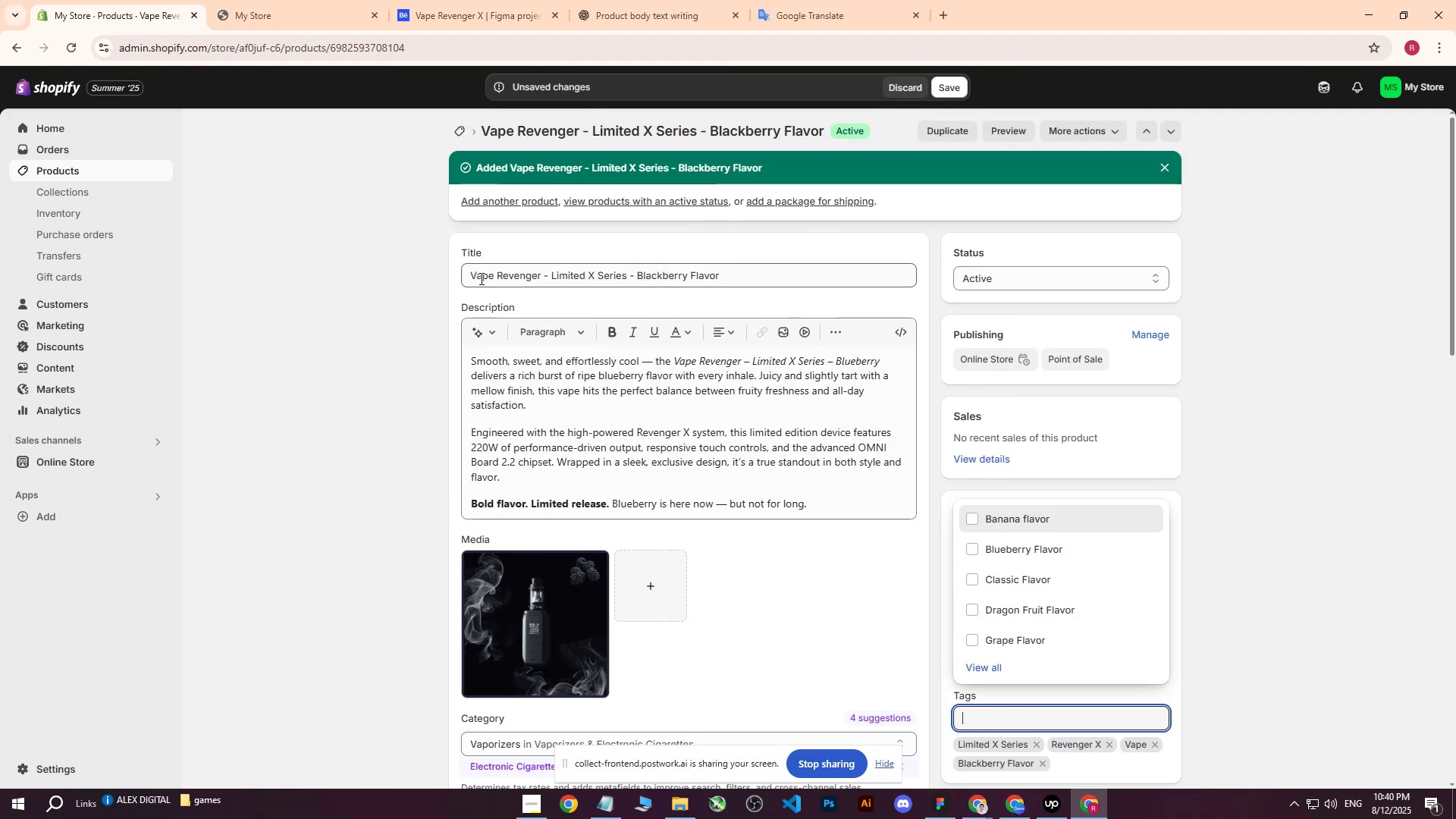 
left_click_drag(start_coordinate=[471, 275], to_coordinate=[834, 276])
 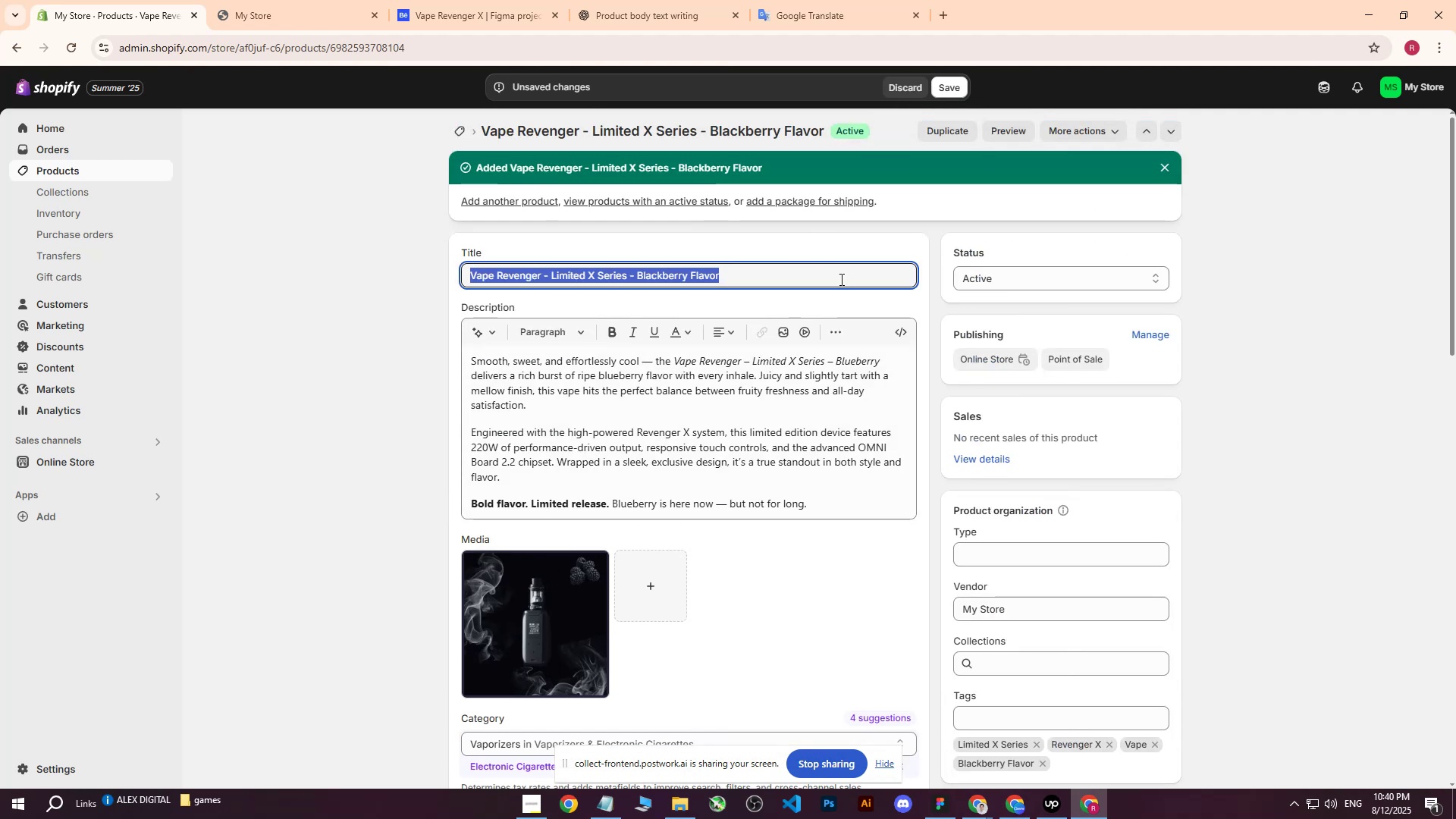 
key(Control+ControlLeft)
 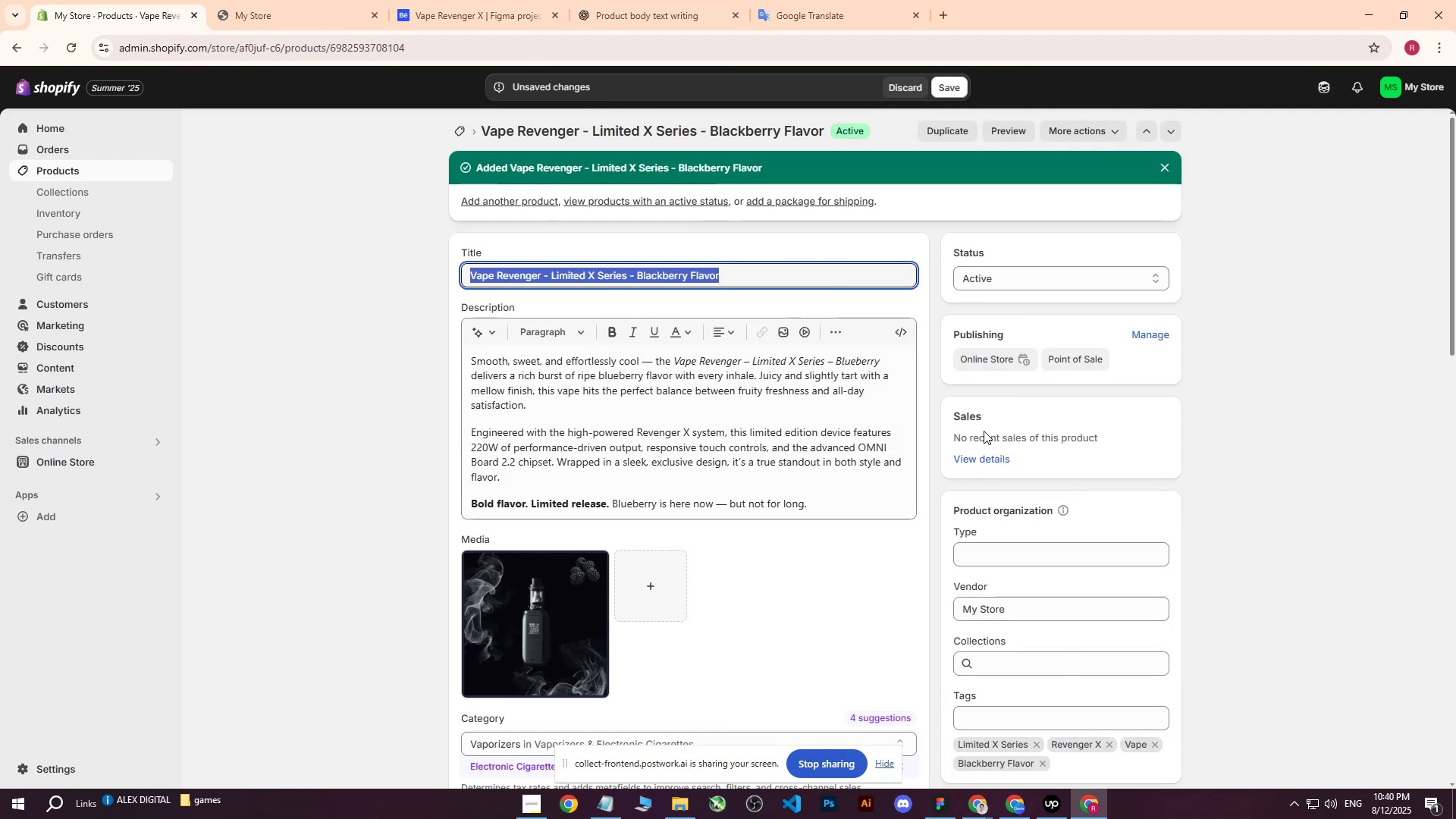 
key(Control+C)
 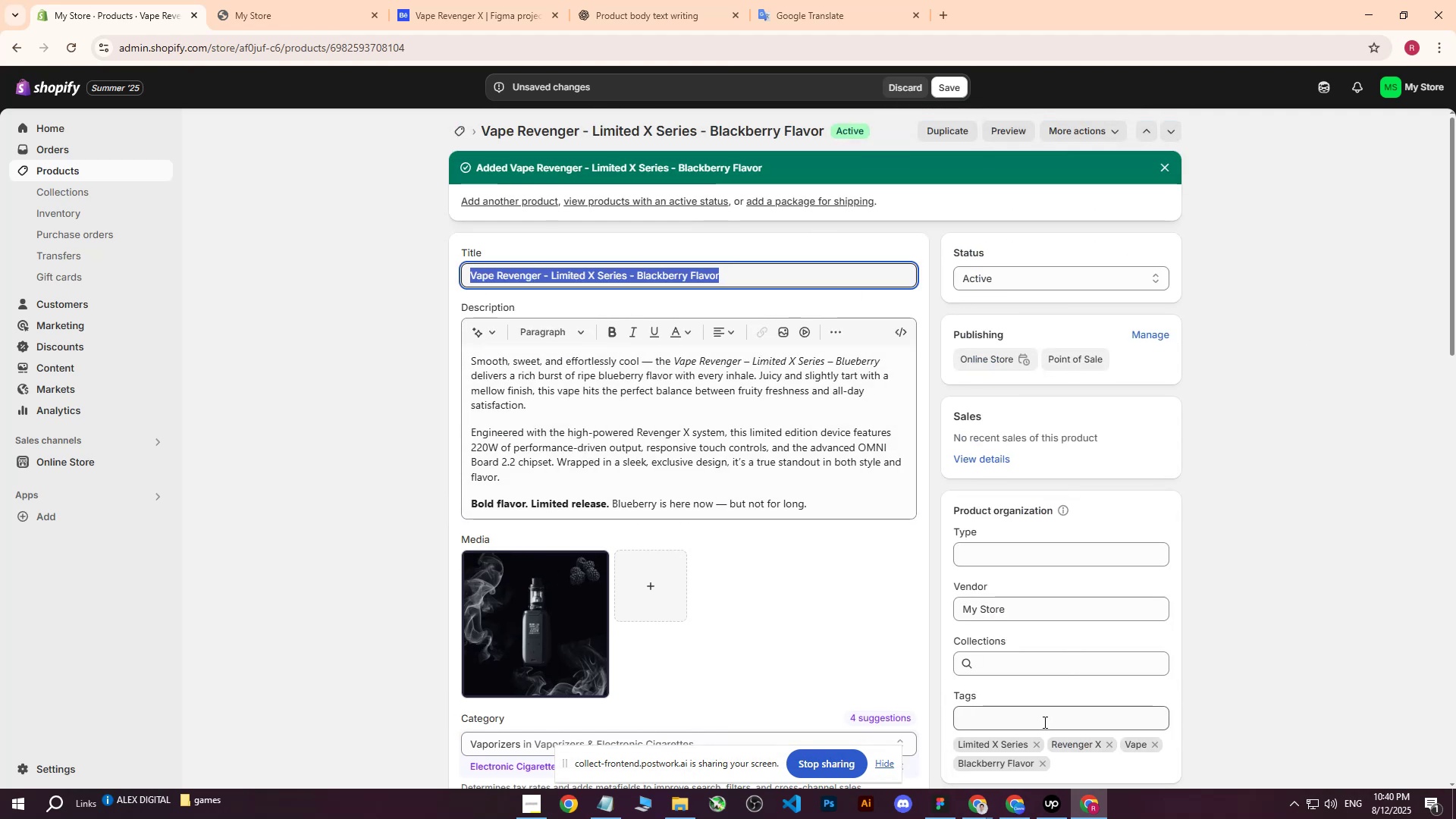 
left_click([1043, 722])
 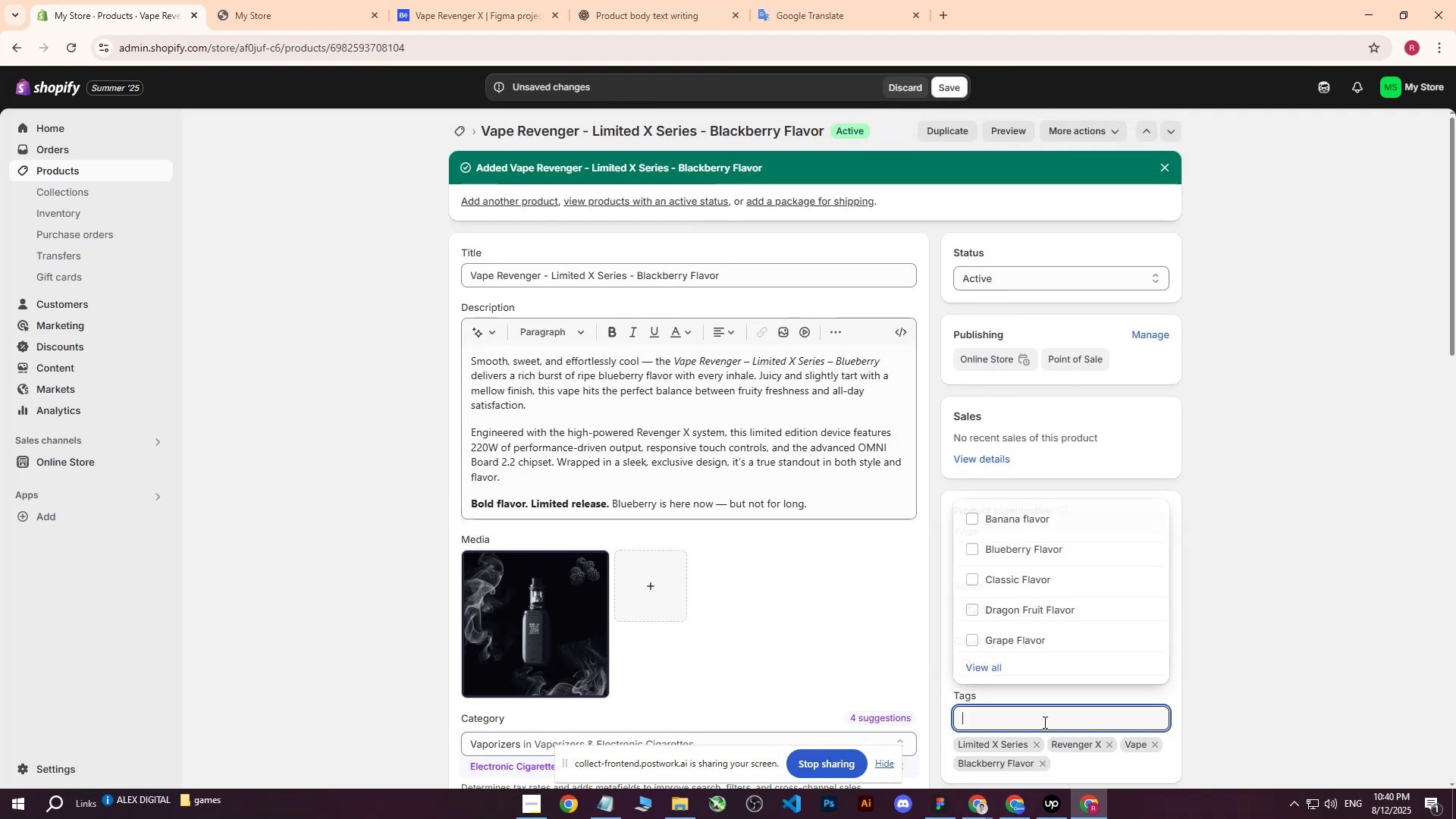 
key(Control+ControlLeft)
 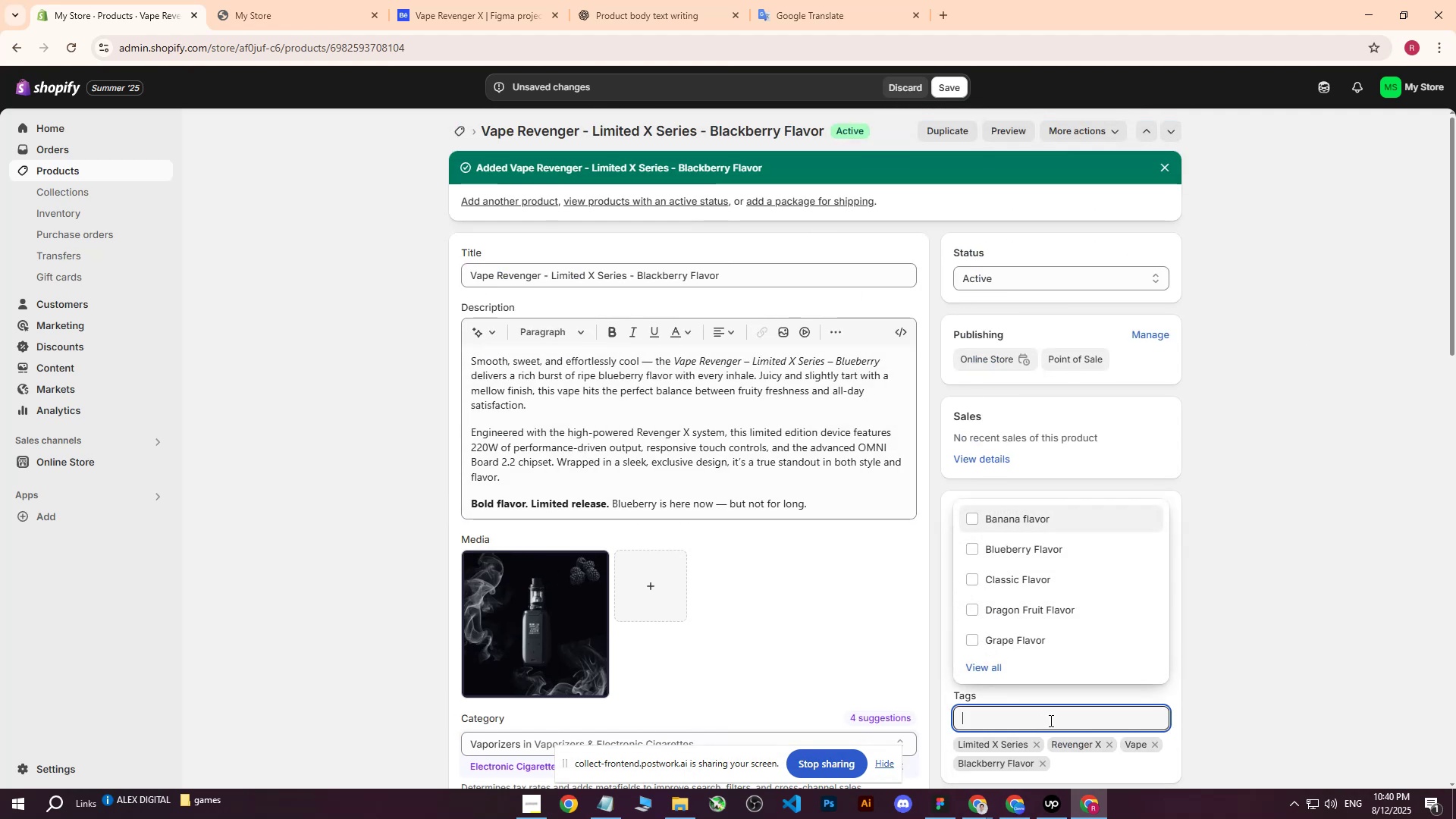 
key(Control+V)
 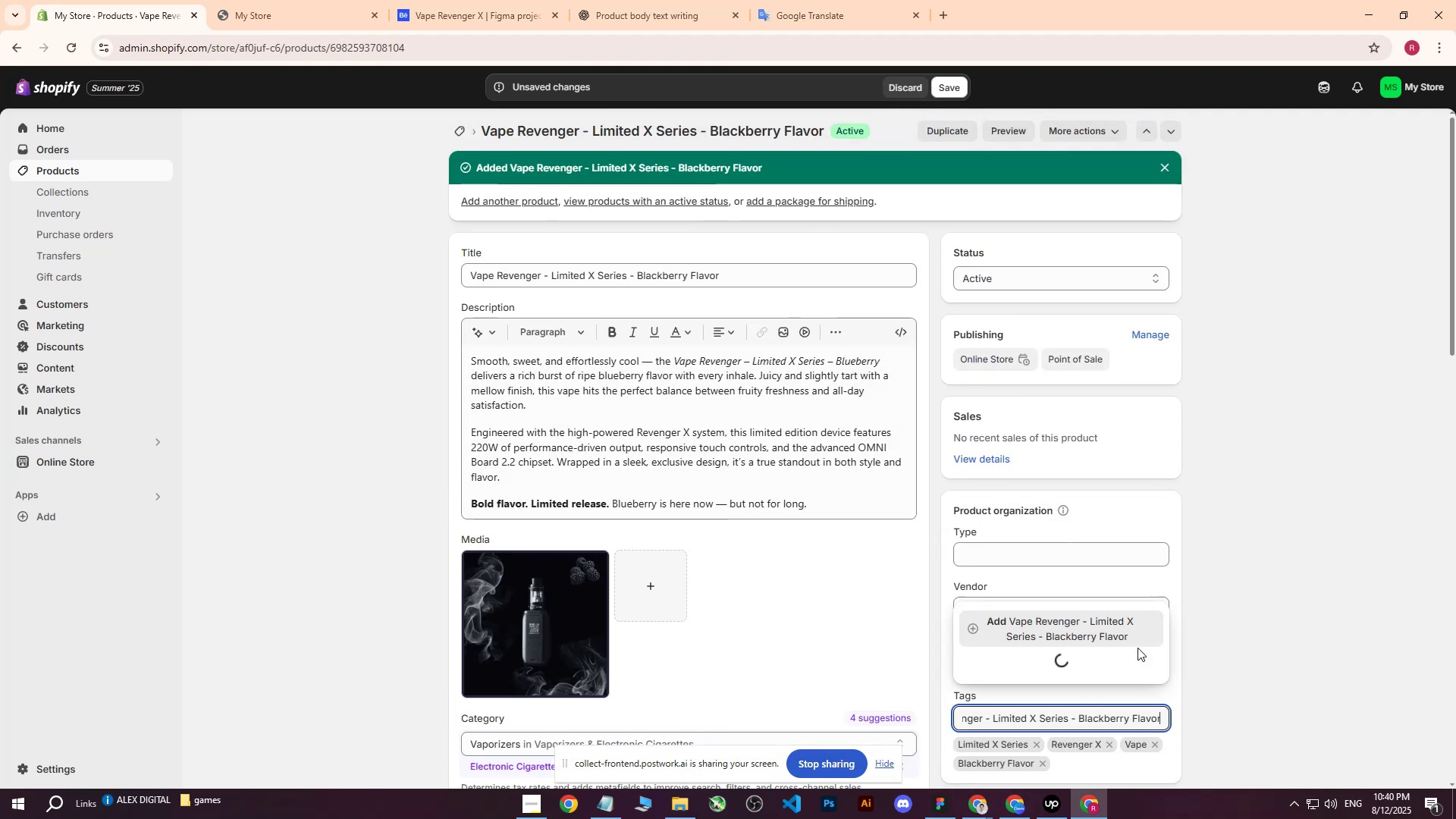 
key(Enter)
 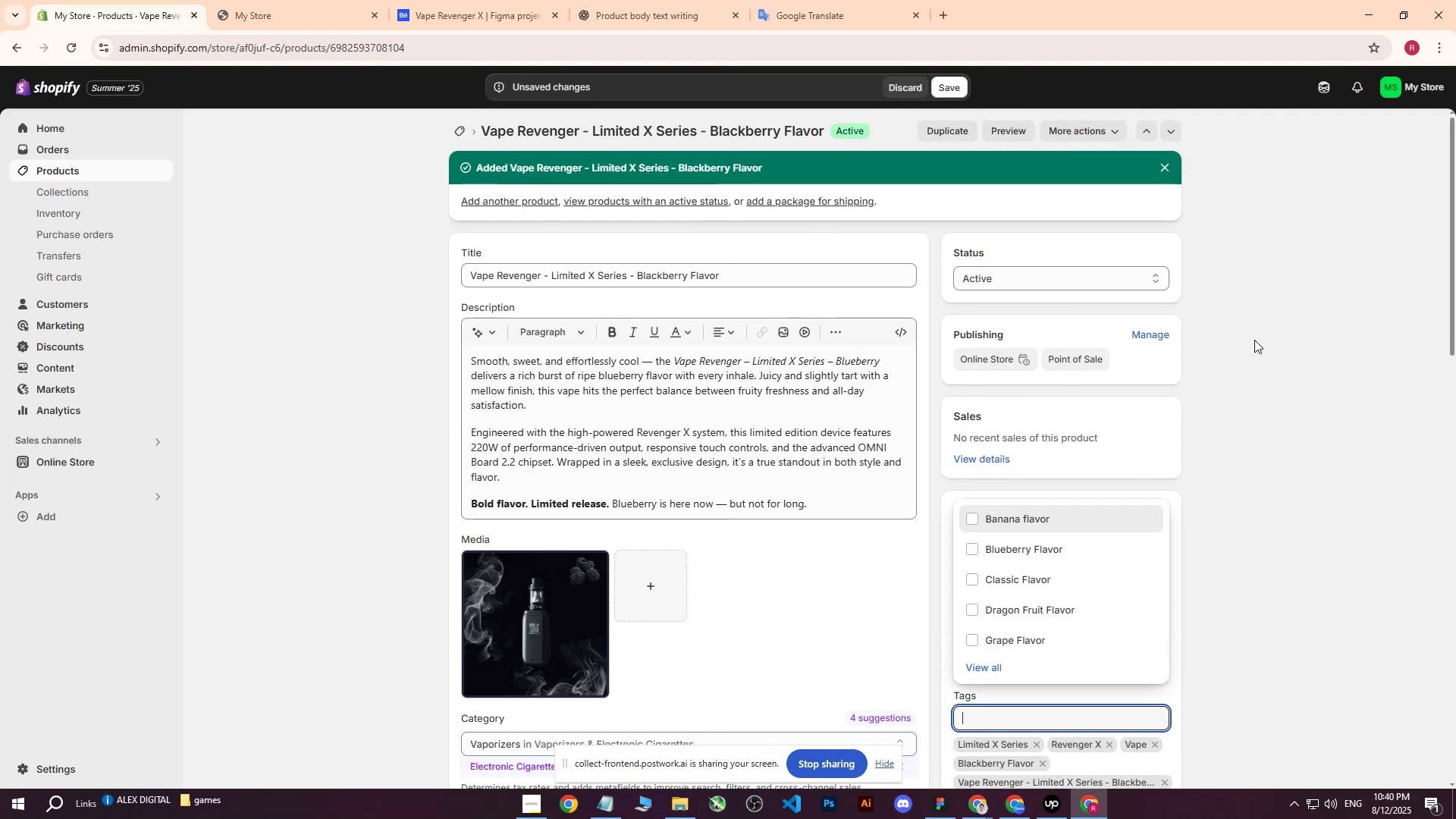 
left_click([1254, 340])
 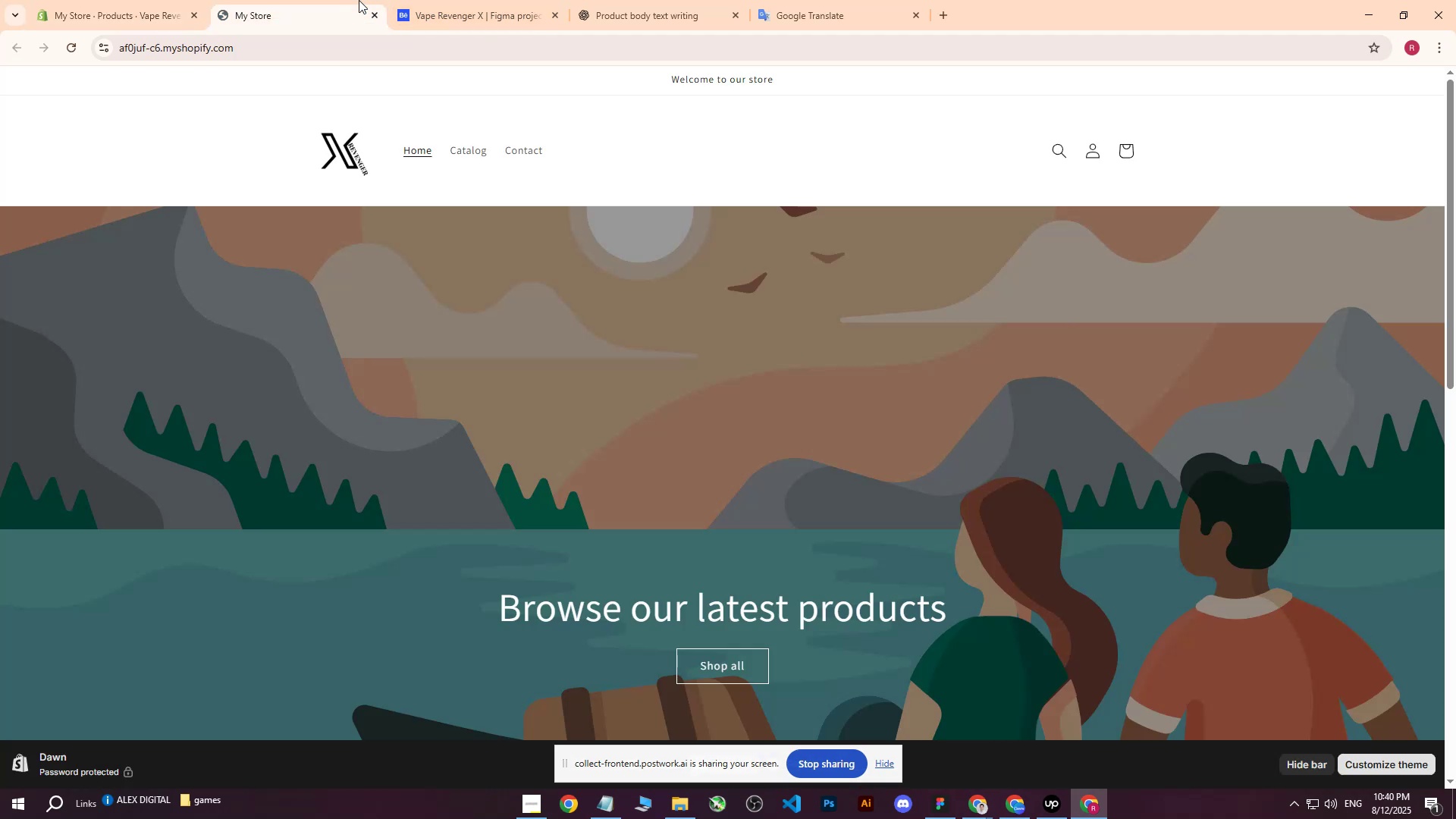 
double_click([486, 0])
 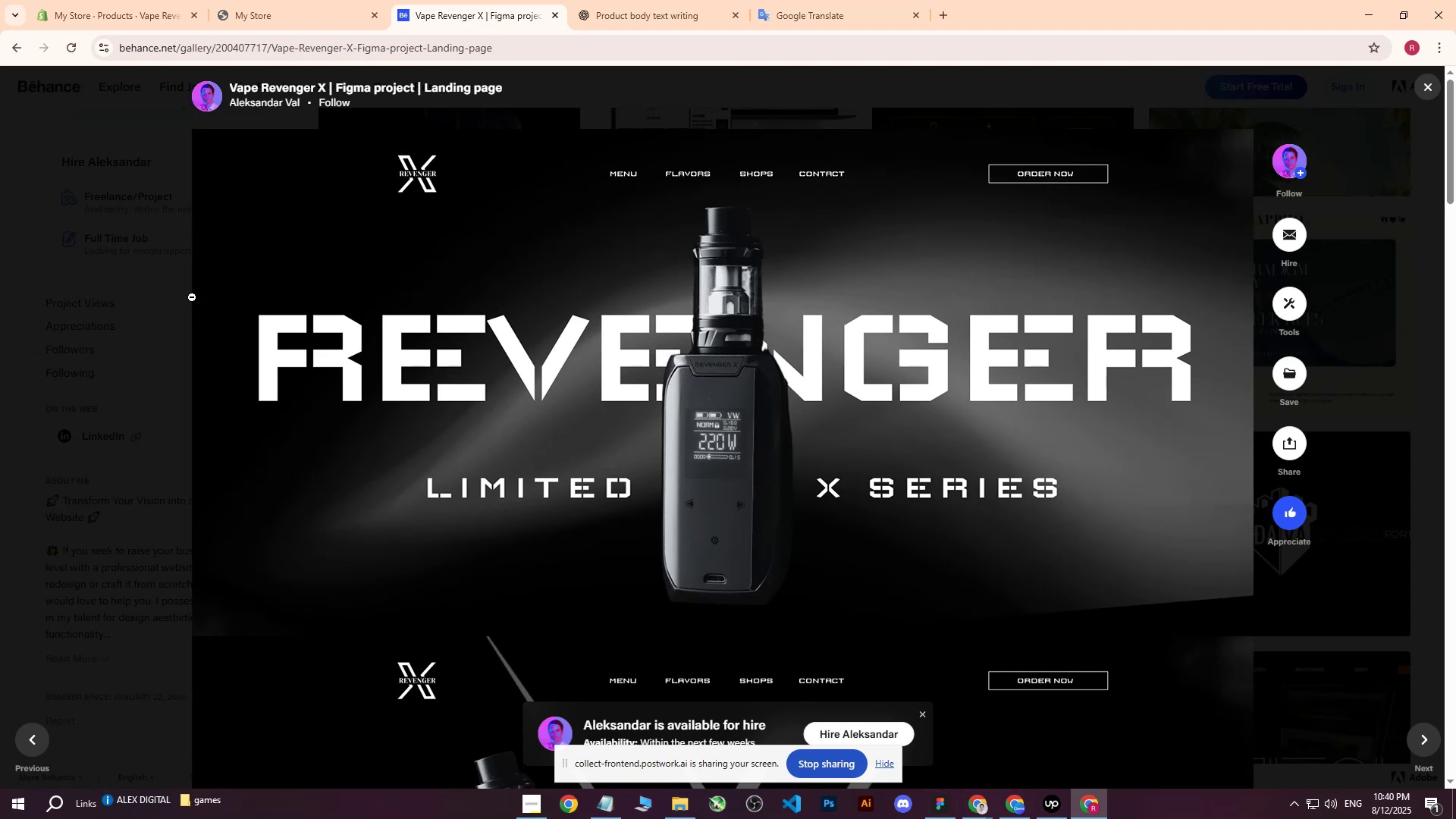 
left_click([641, 0])
 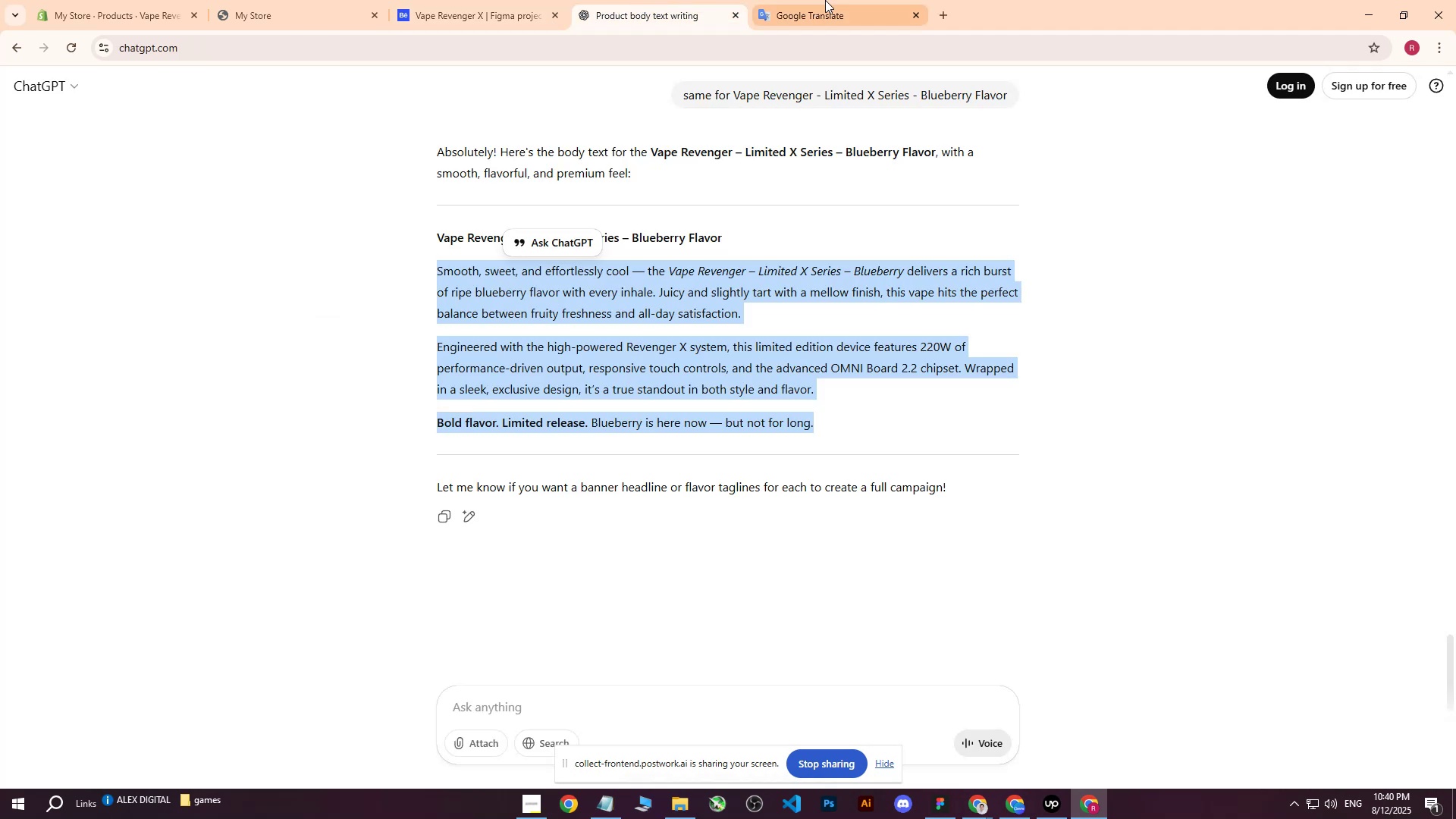 
double_click([826, 0])
 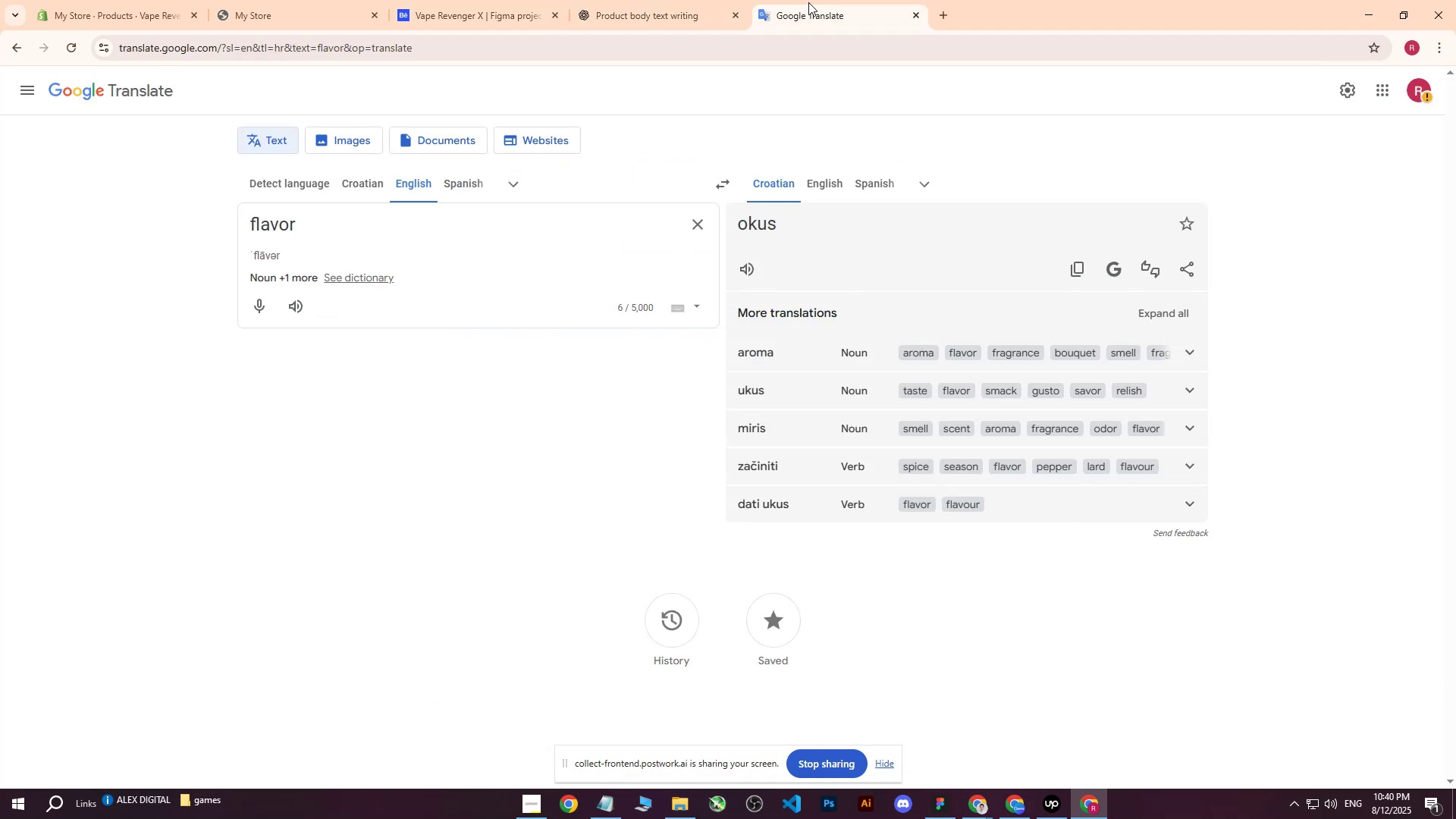 
left_click([679, 0])
 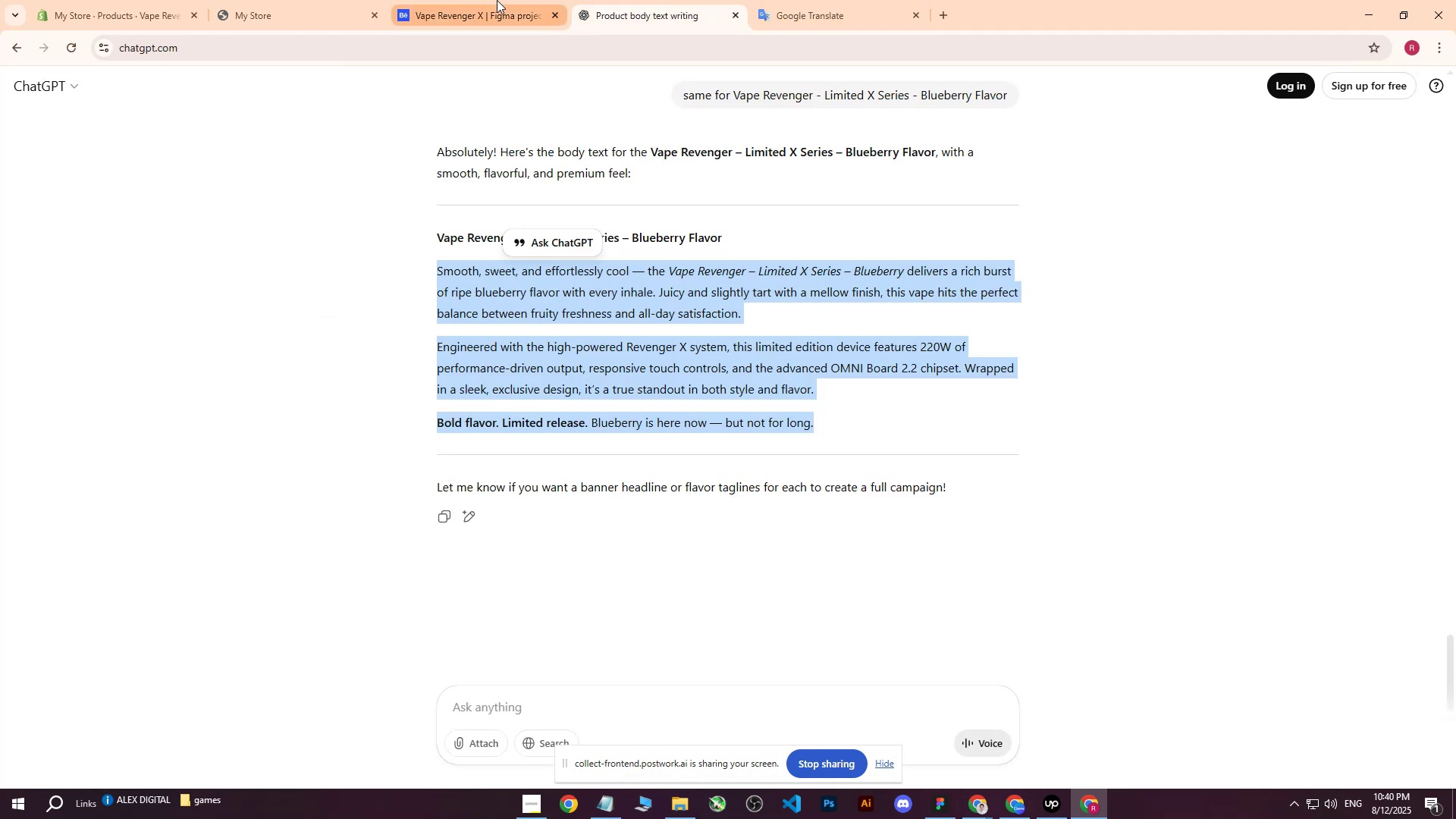 
left_click([495, 0])
 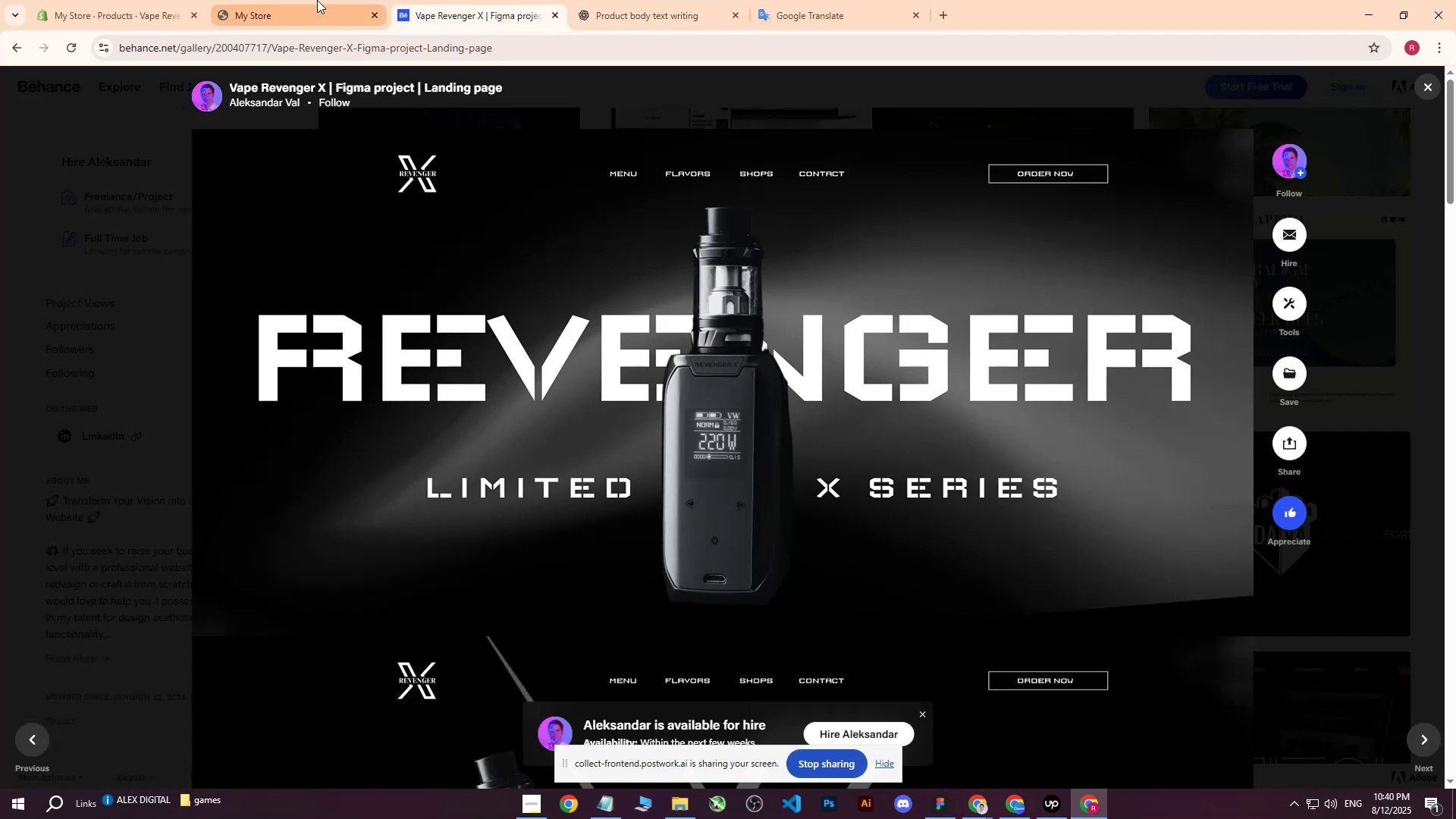 
left_click([312, 0])
 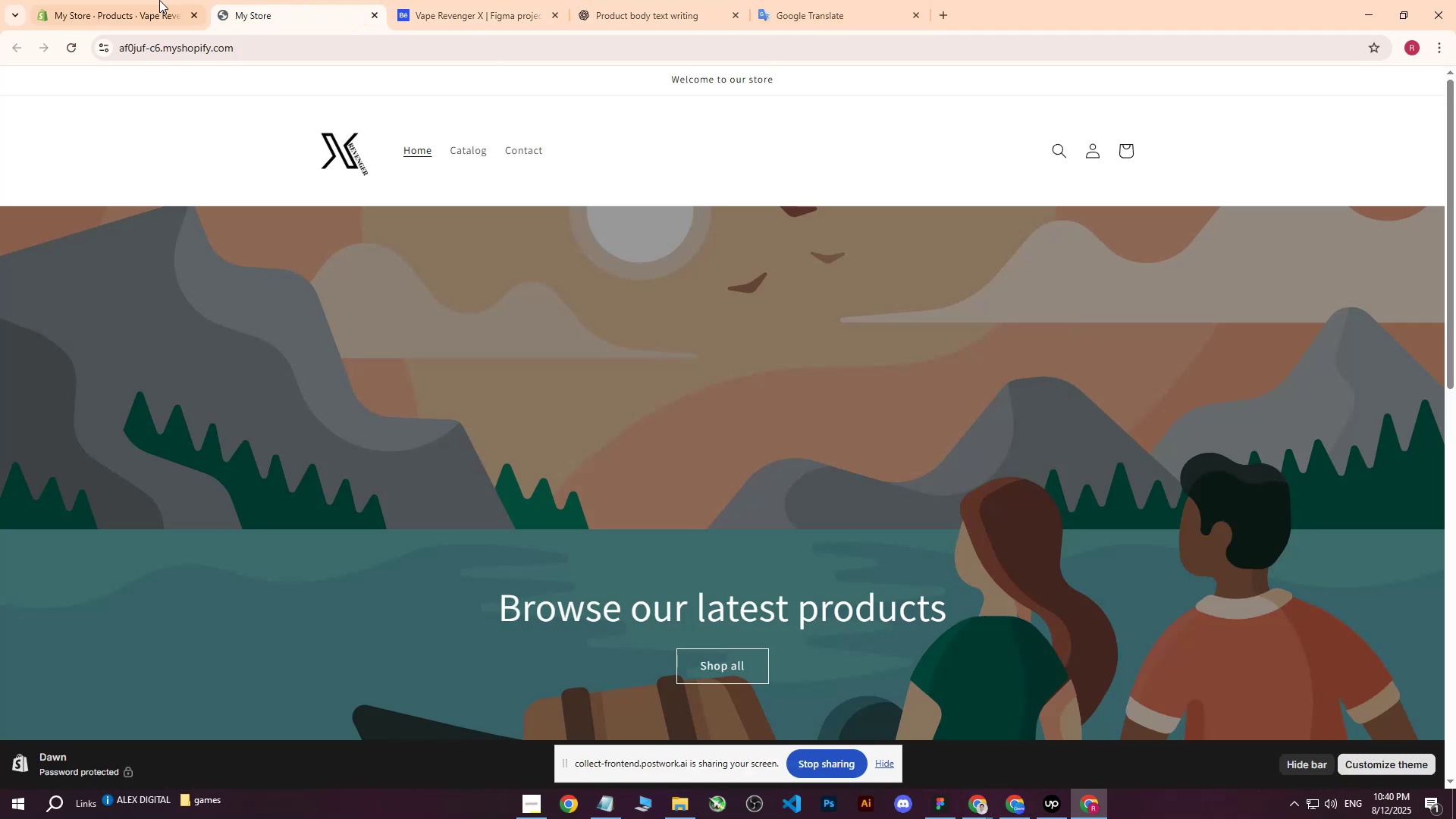 
left_click([139, 0])
 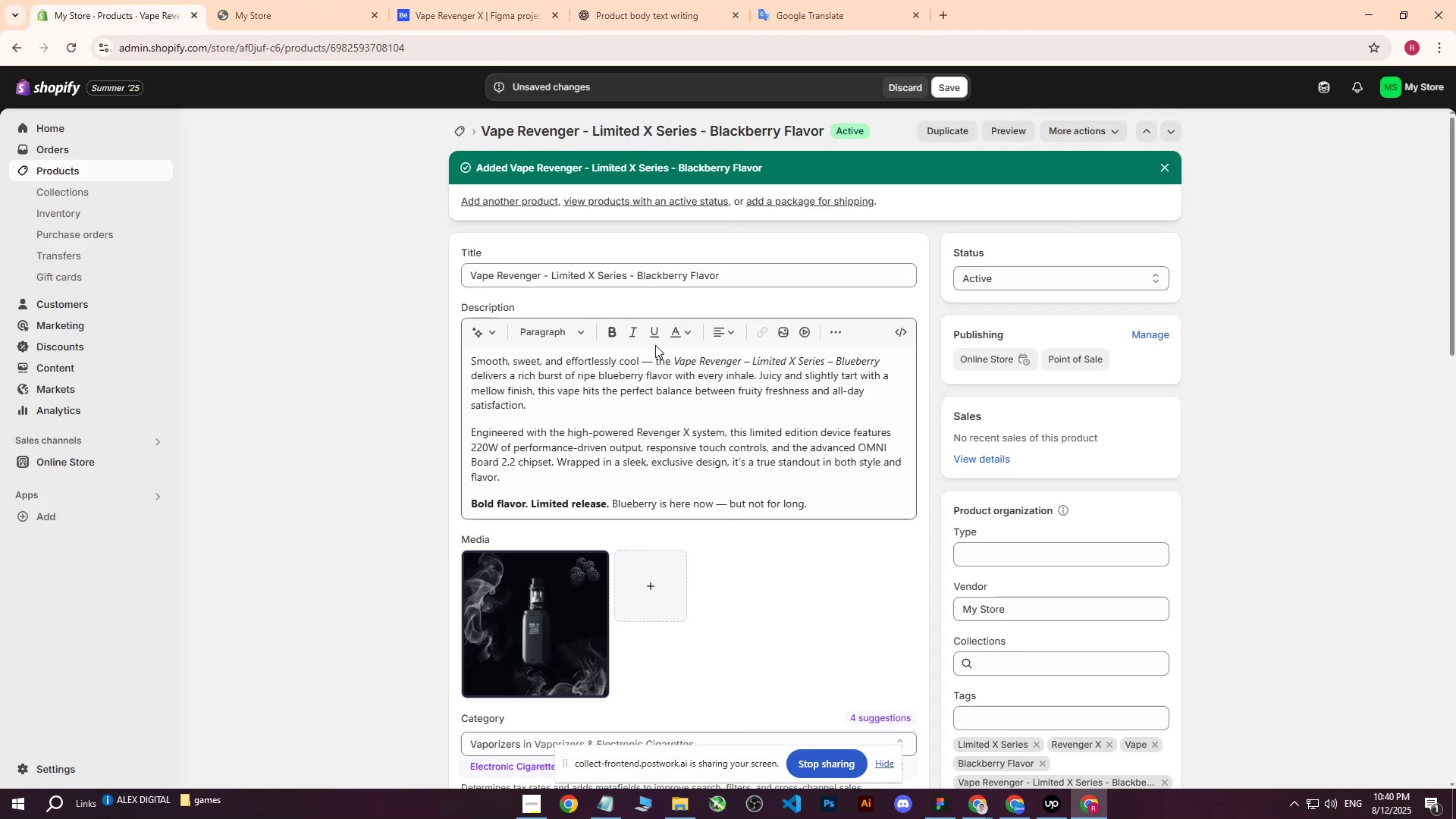 
scroll: coordinate [792, 380], scroll_direction: up, amount: 2.0
 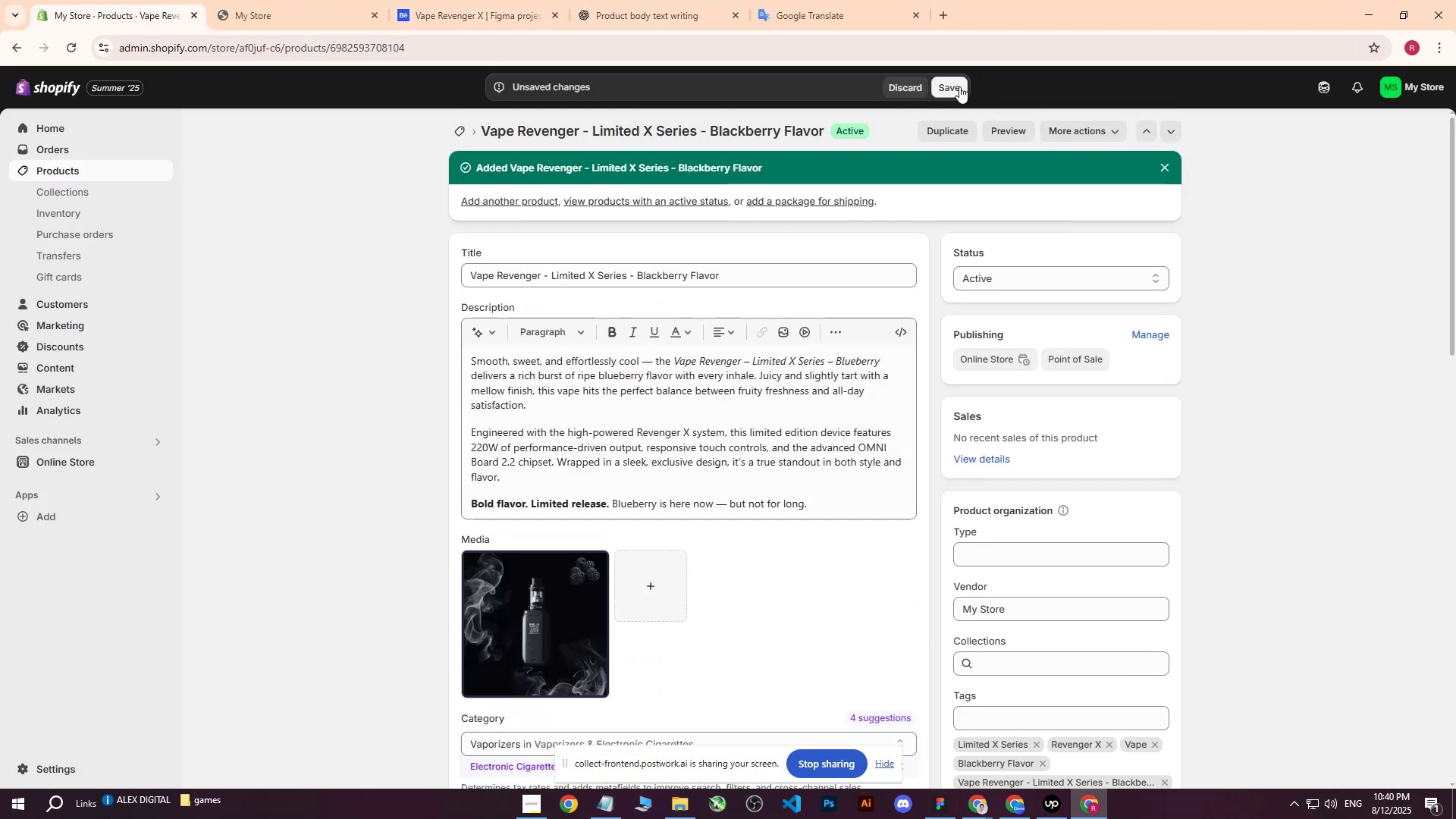 
left_click([959, 86])
 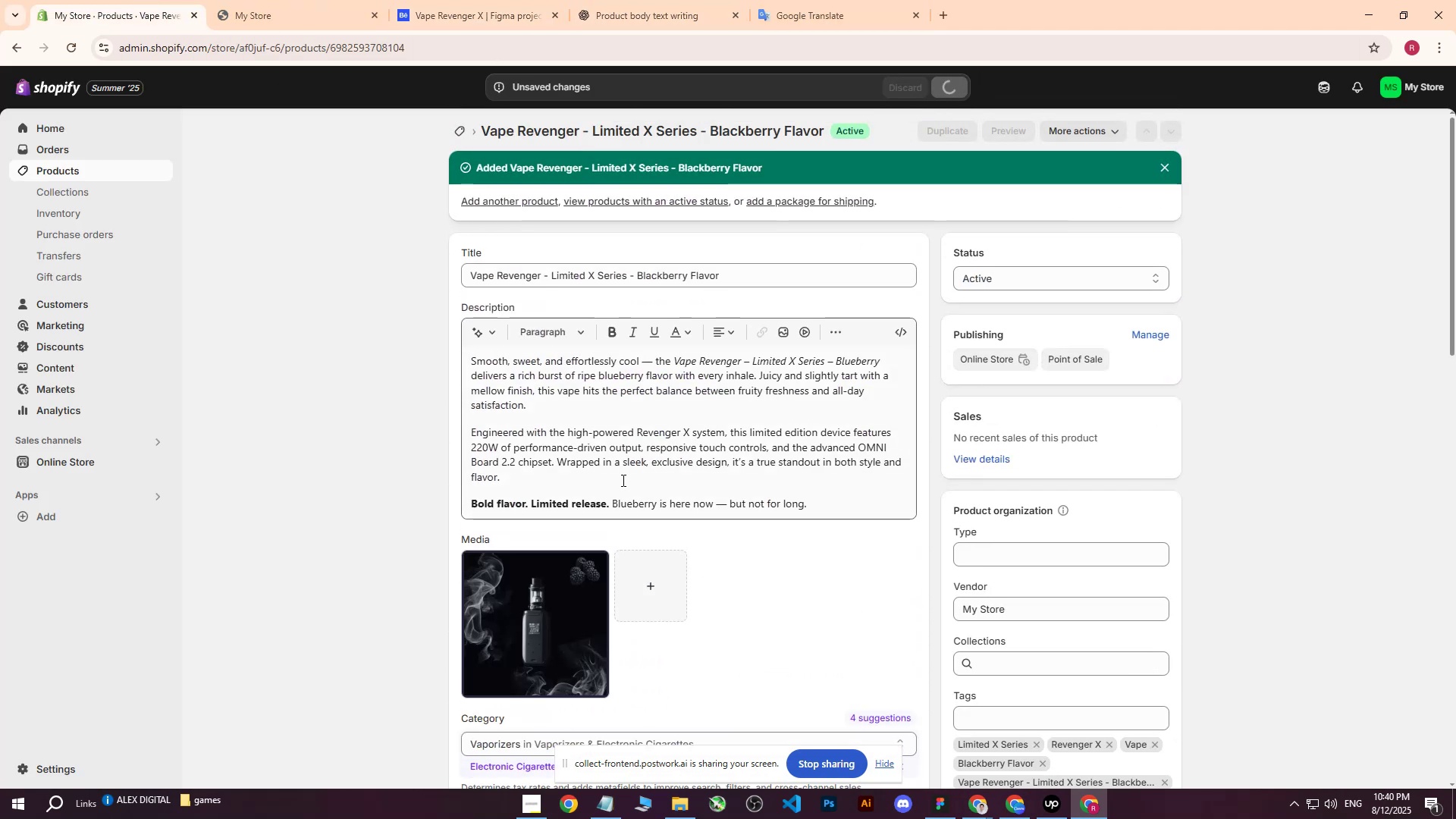 
scroll: coordinate [635, 478], scroll_direction: down, amount: 19.0
 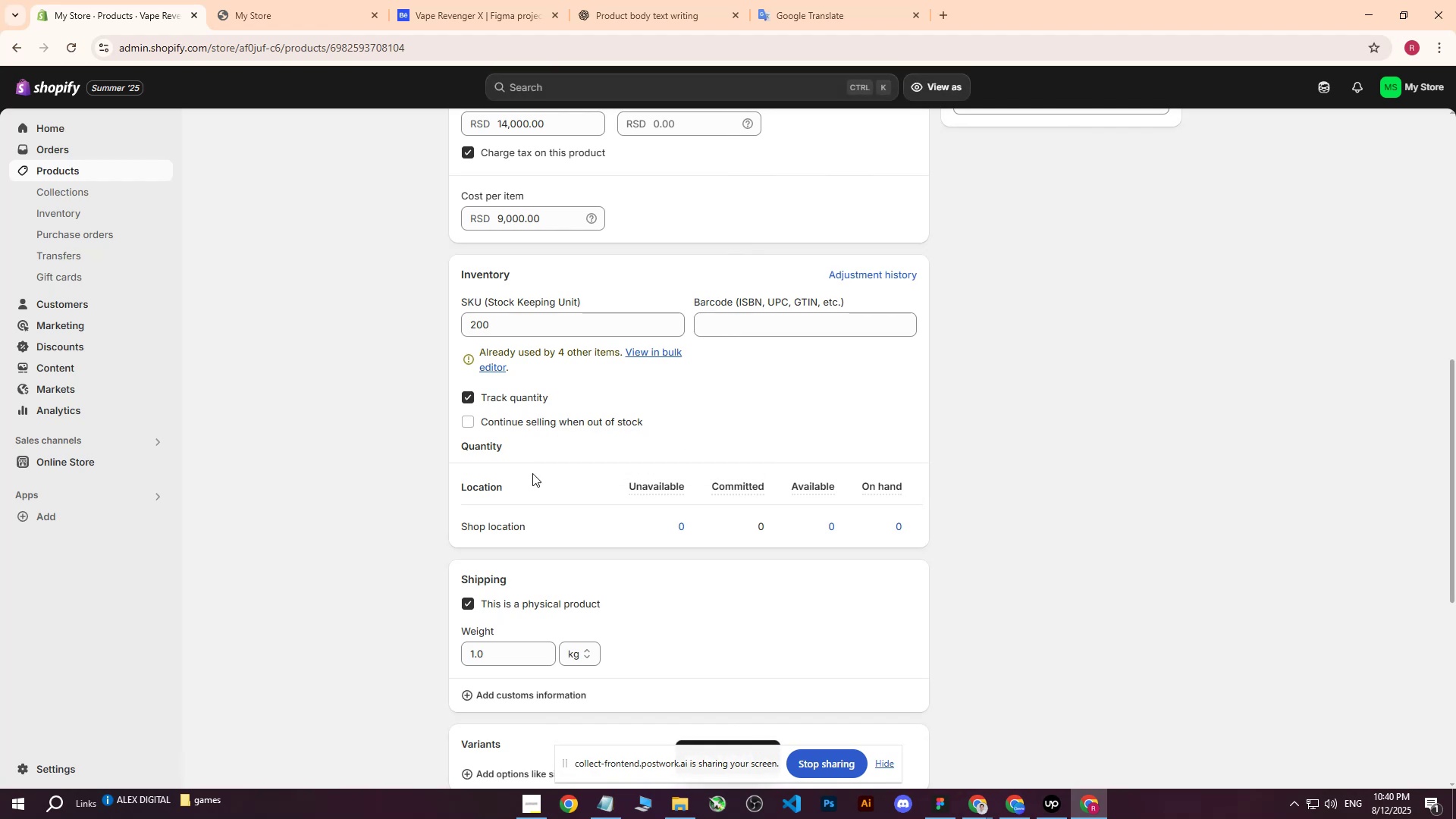 
scroll: coordinate [314, 367], scroll_direction: up, amount: 12.0
 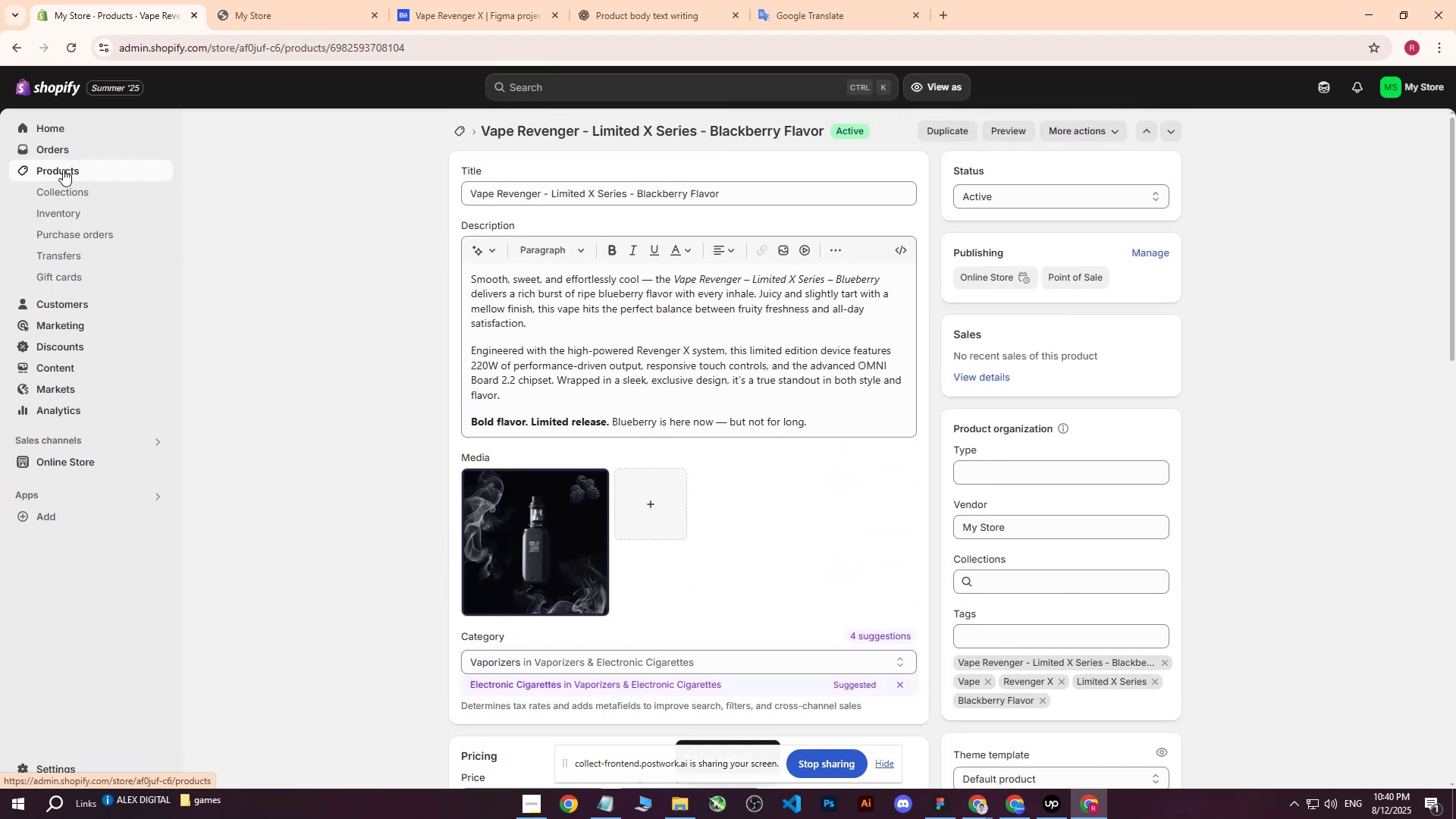 
double_click([300, 0])
 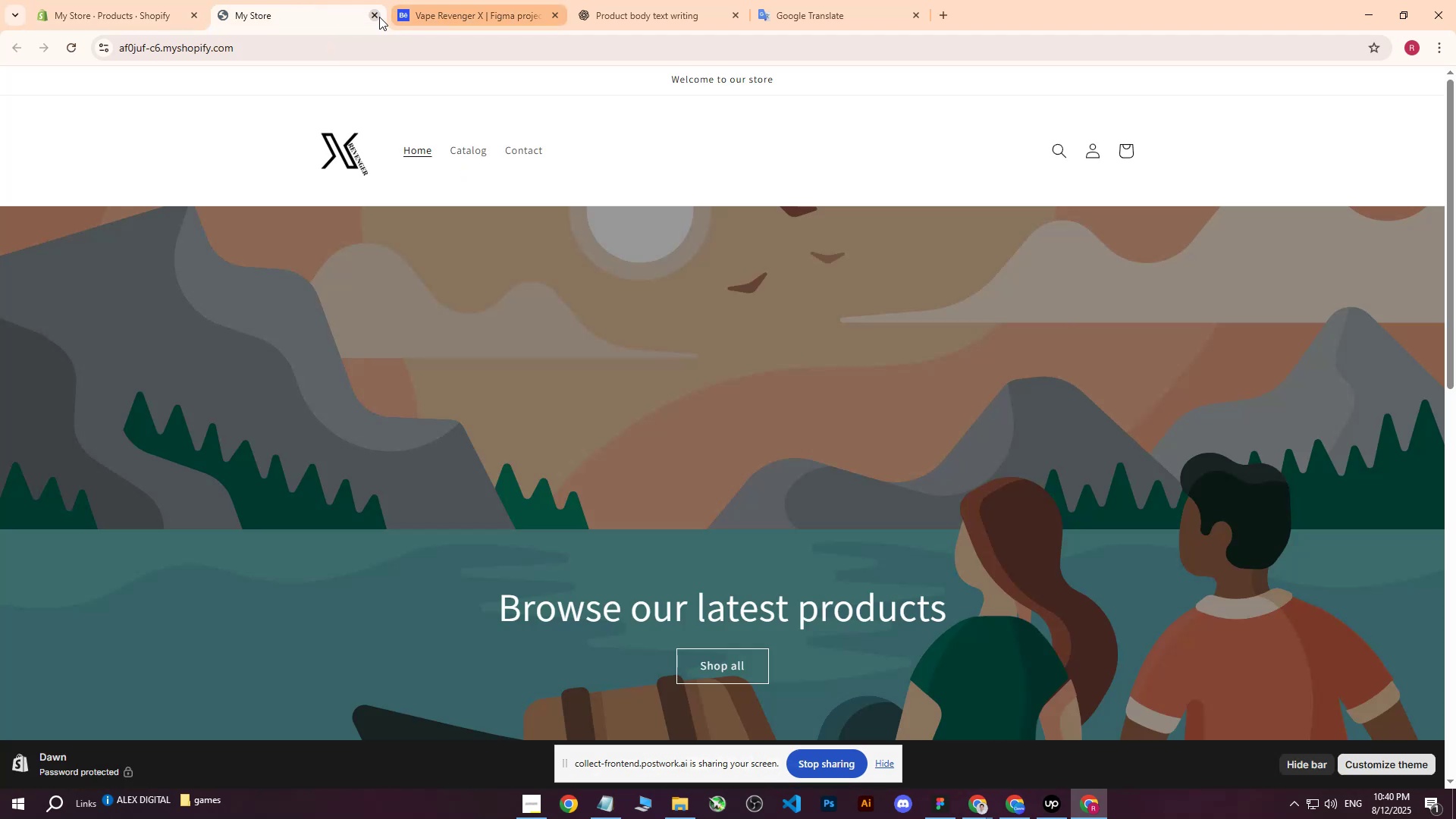 
left_click([378, 17])
 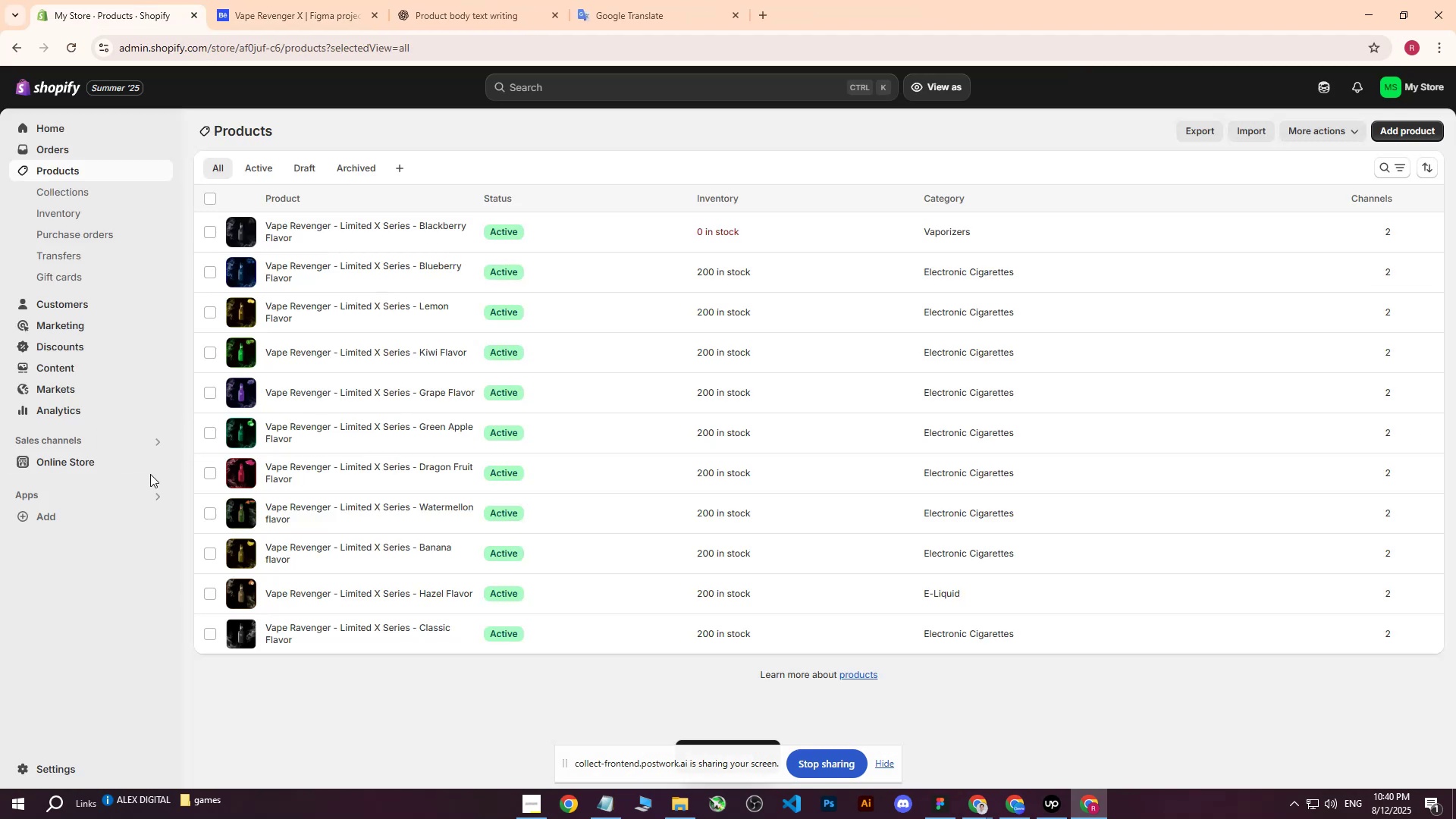 
left_click([168, 467])
 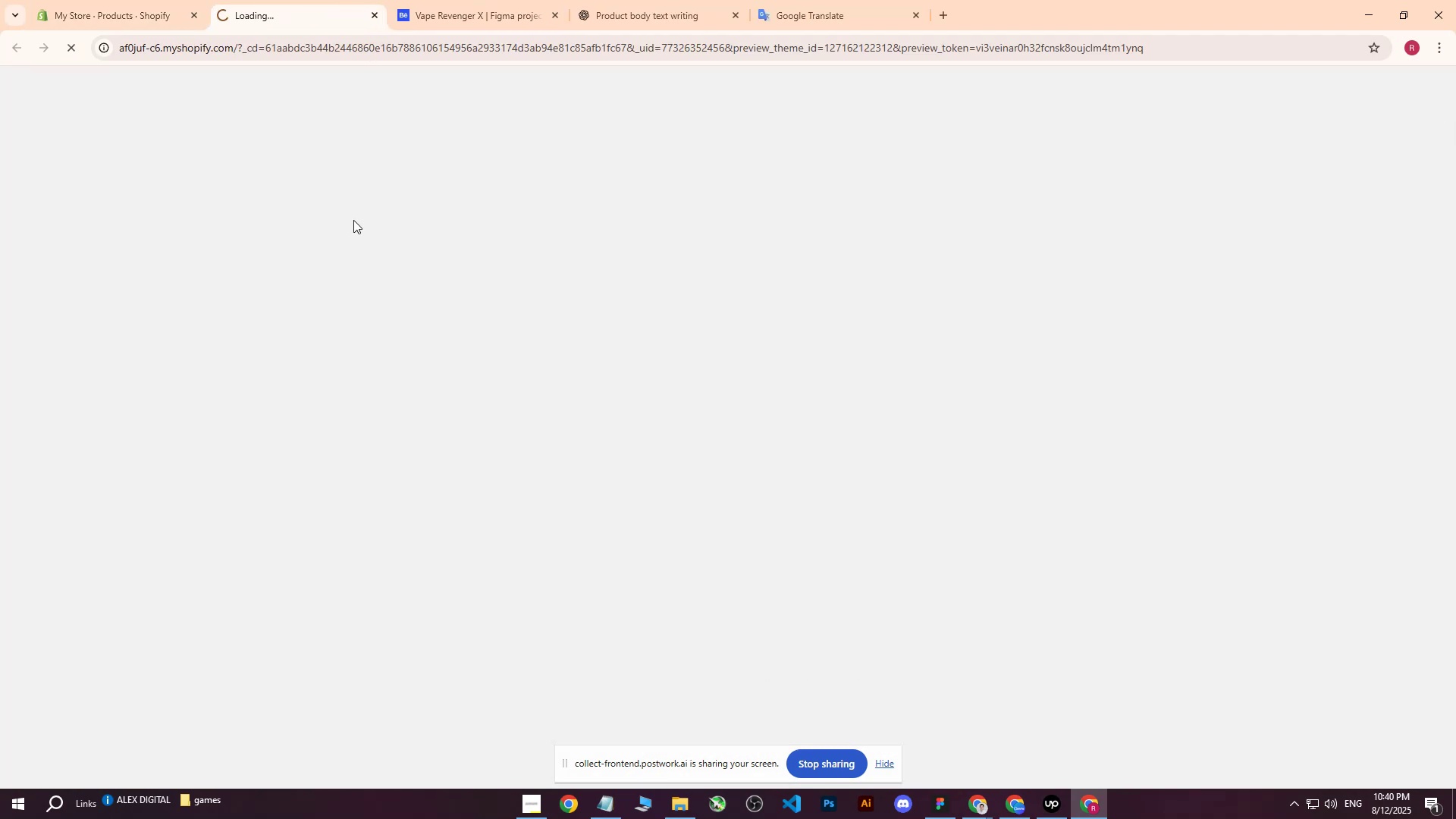 
left_click([110, 0])
 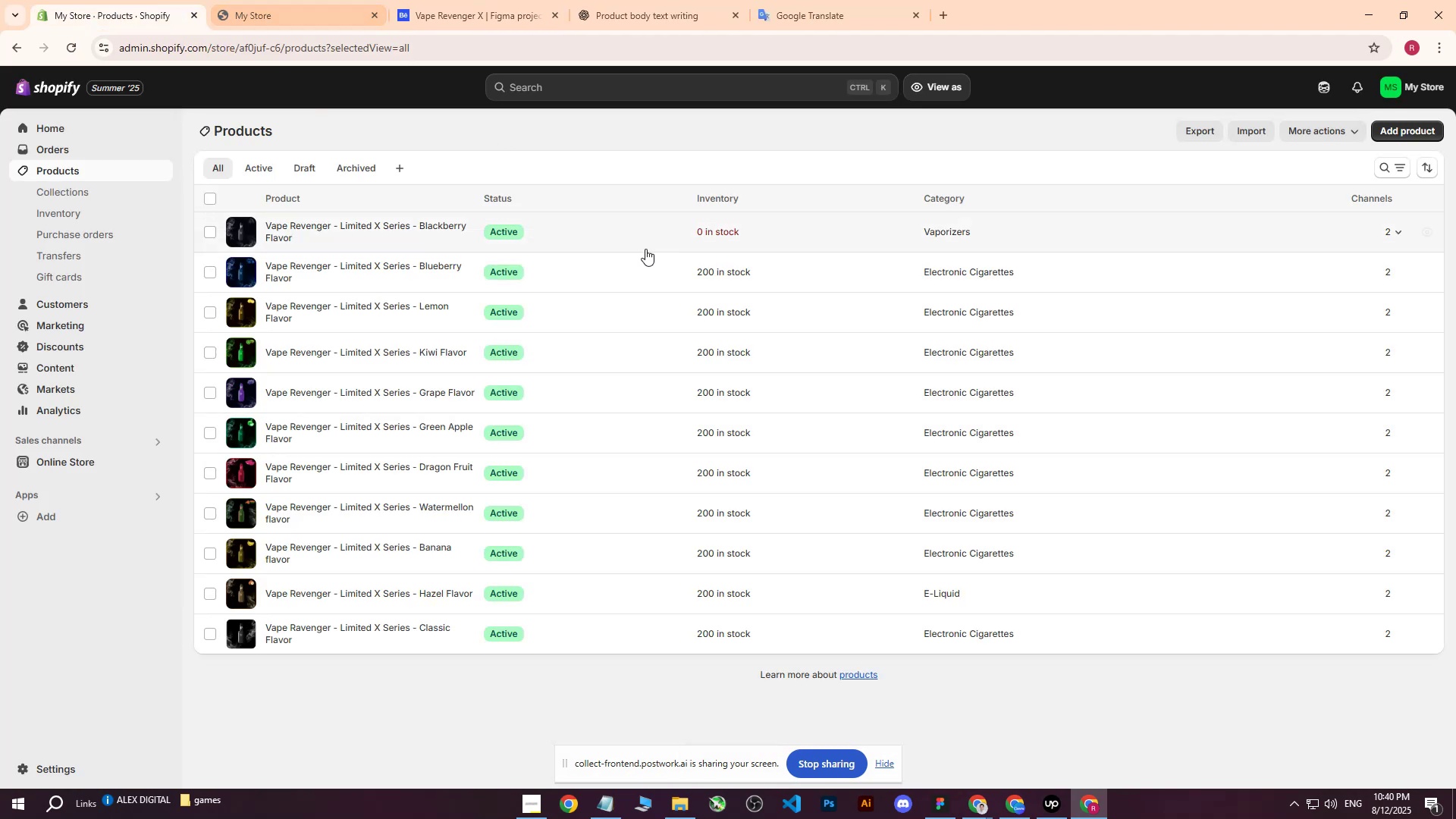 
left_click([694, 229])
 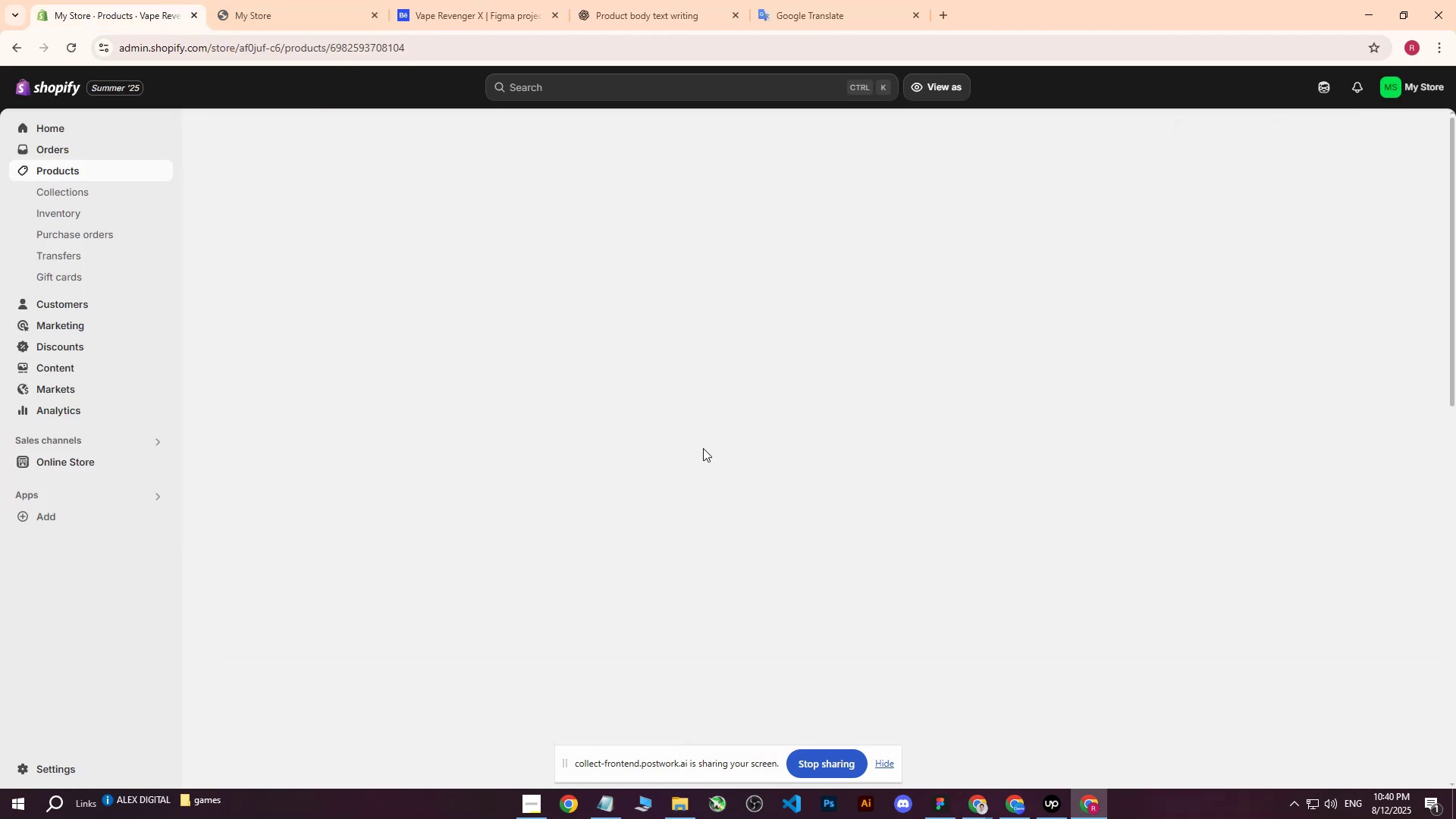 
scroll: coordinate [708, 441], scroll_direction: down, amount: 8.0
 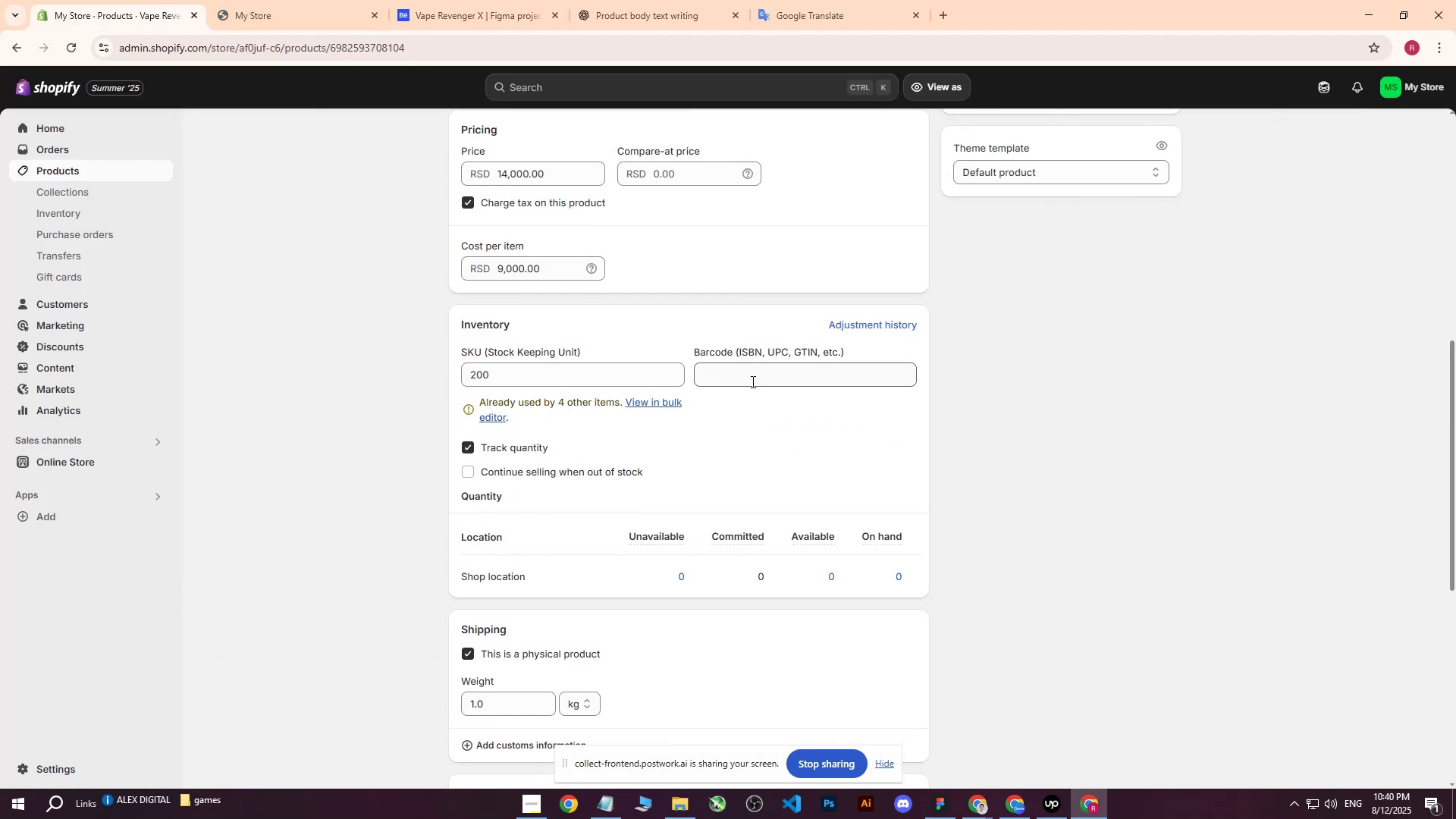 
left_click([573, 378])
 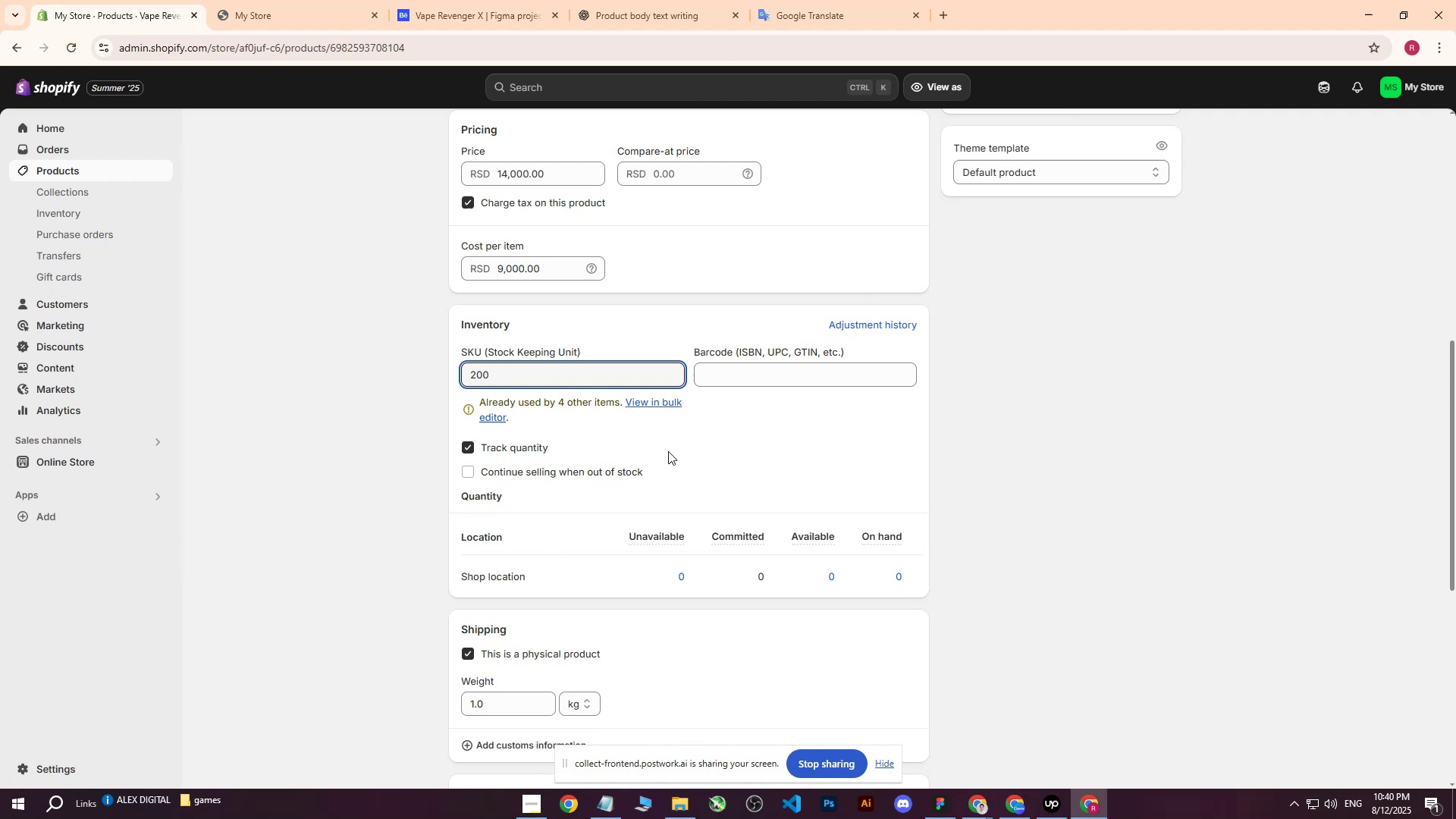 
left_click([668, 451])
 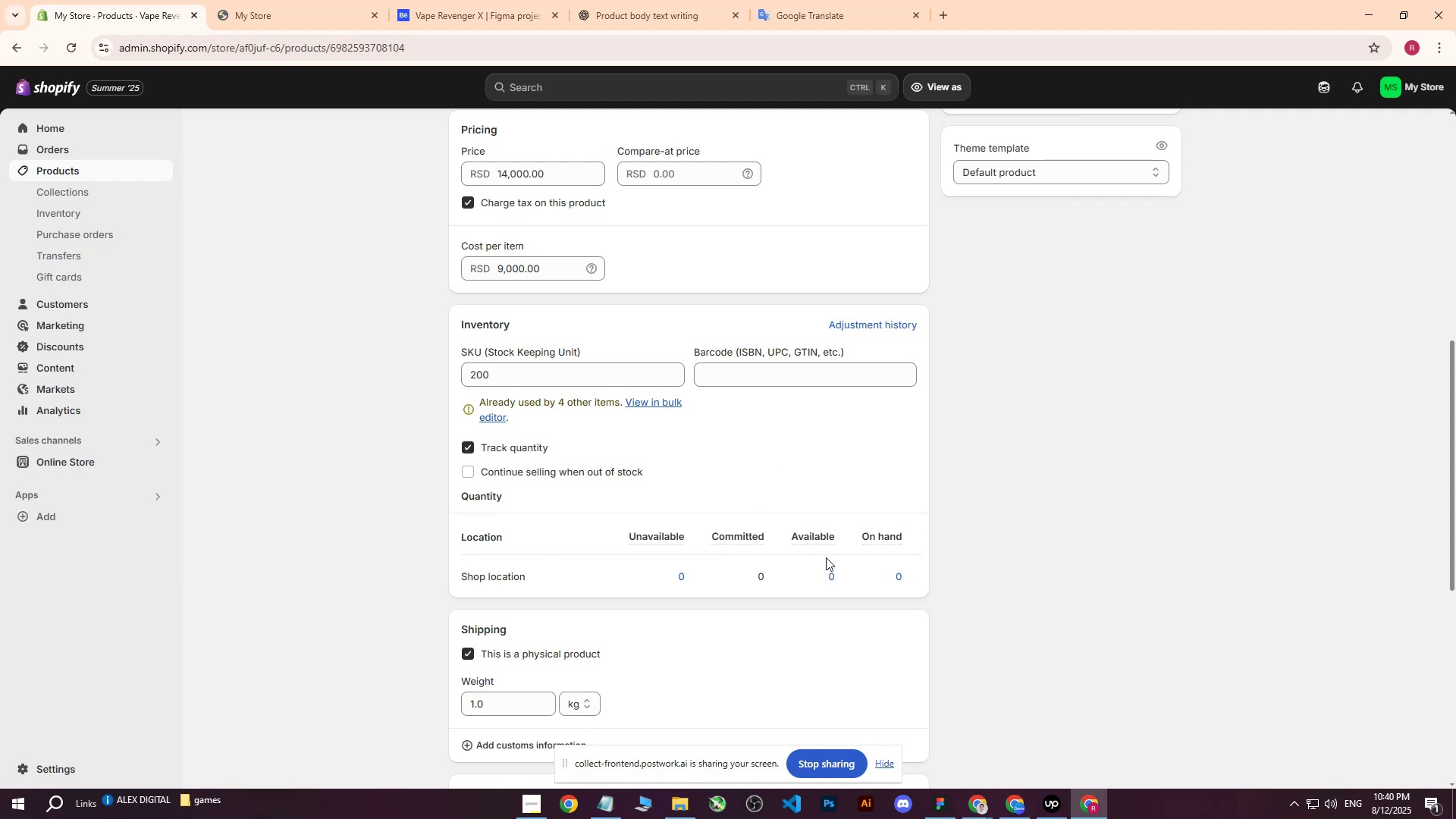 
left_click([846, 578])
 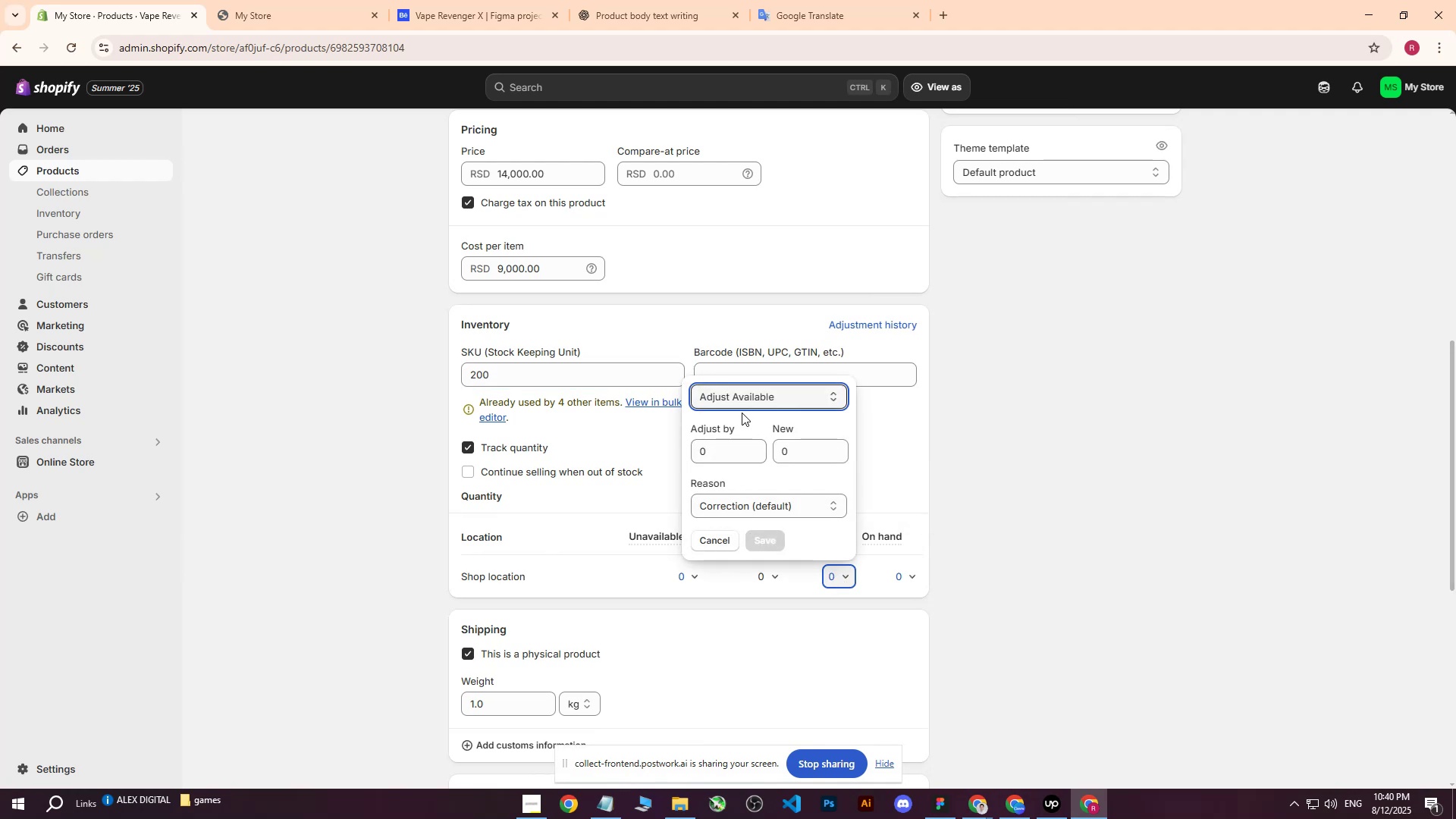 
left_click([710, 452])
 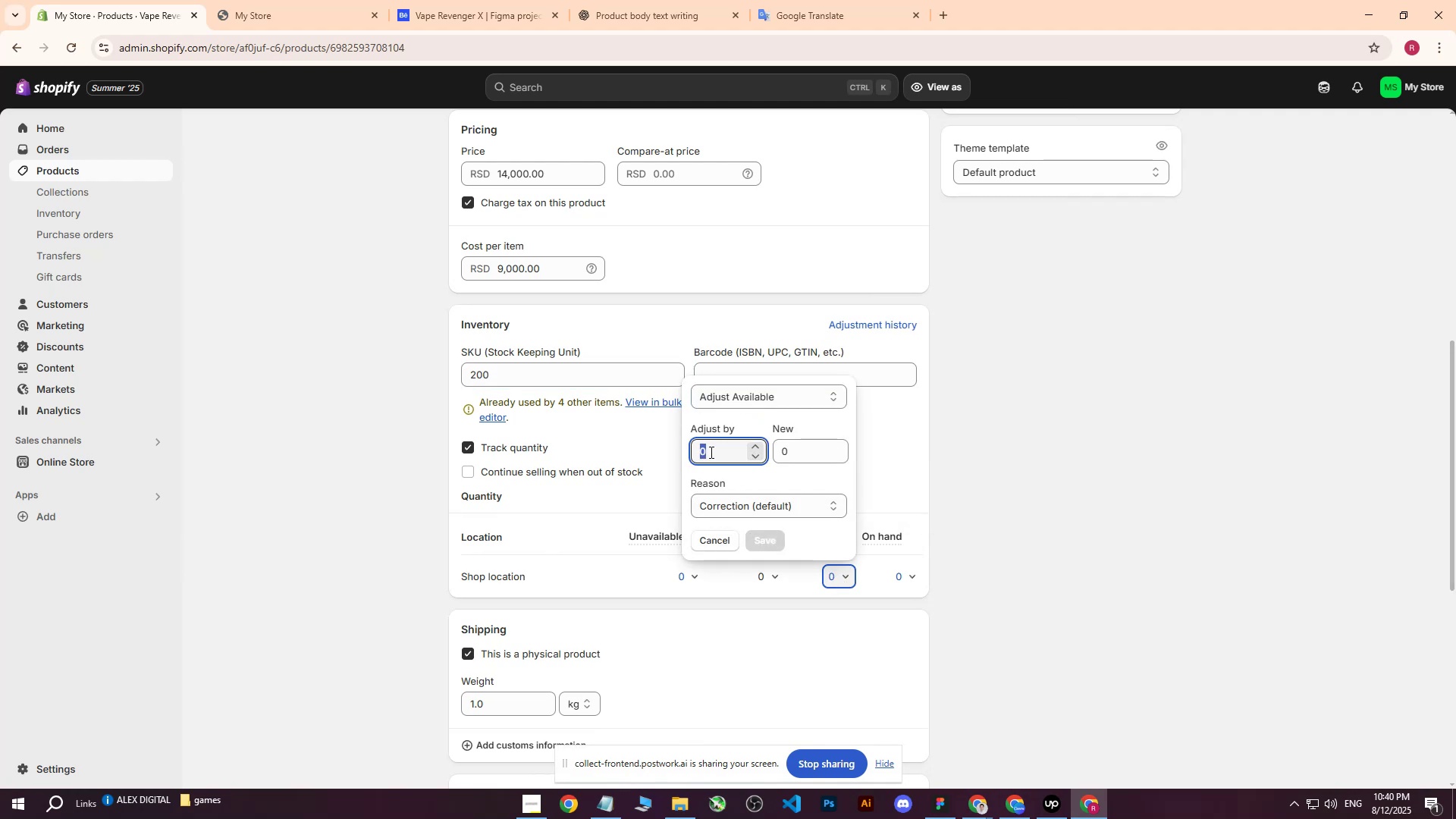 
type(200)
 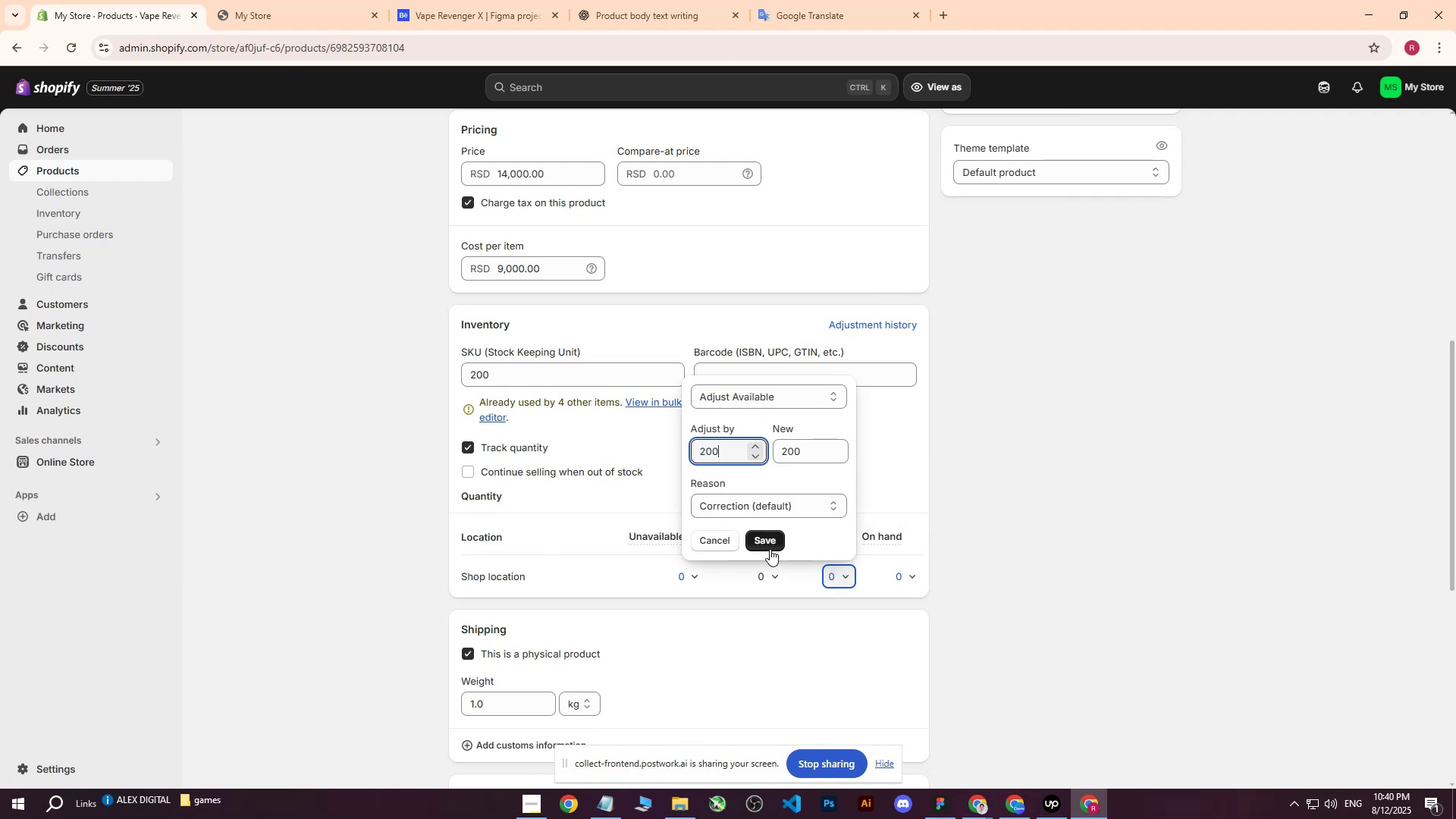 
left_click([768, 543])
 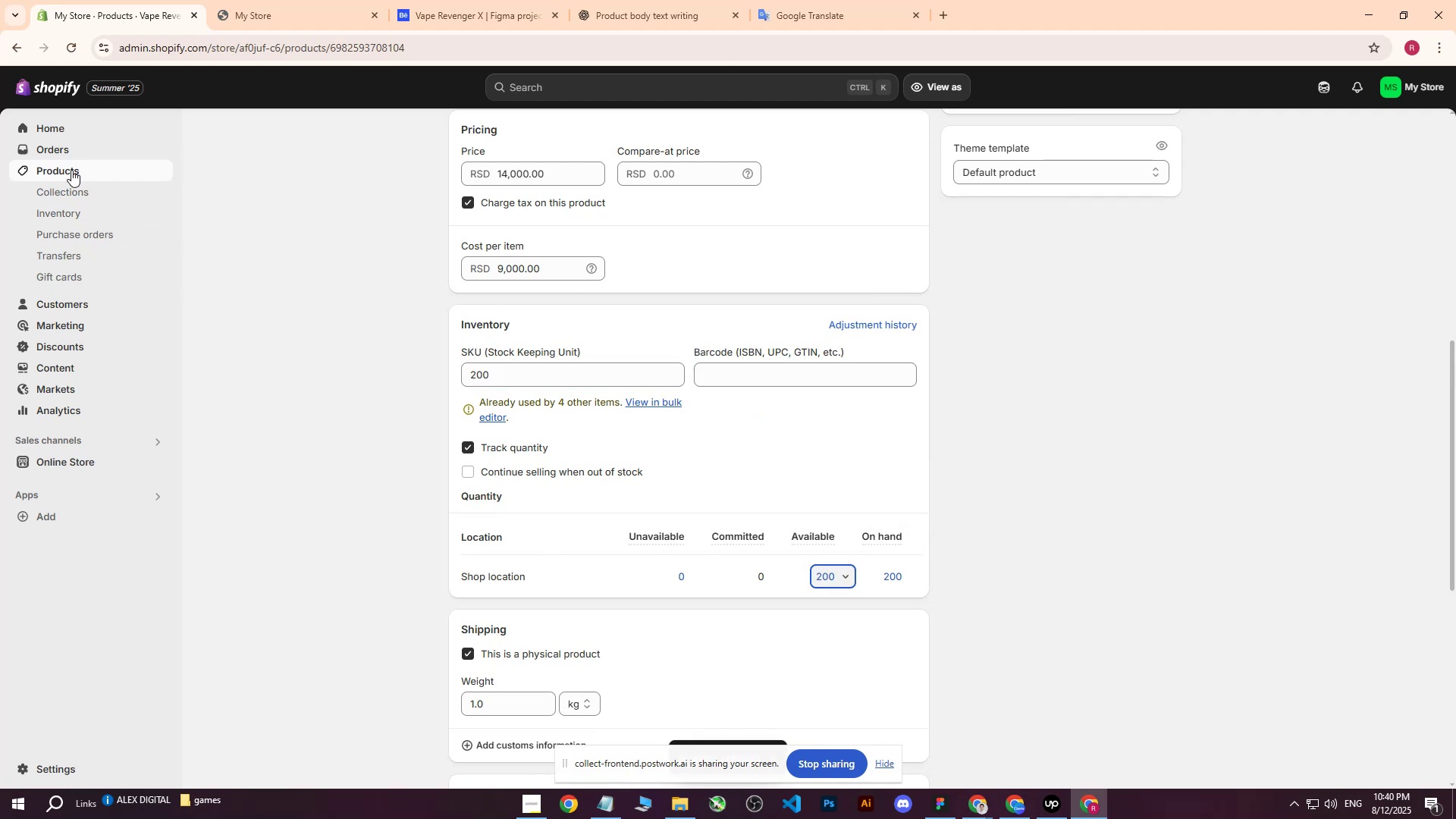 
left_click([71, 170])
 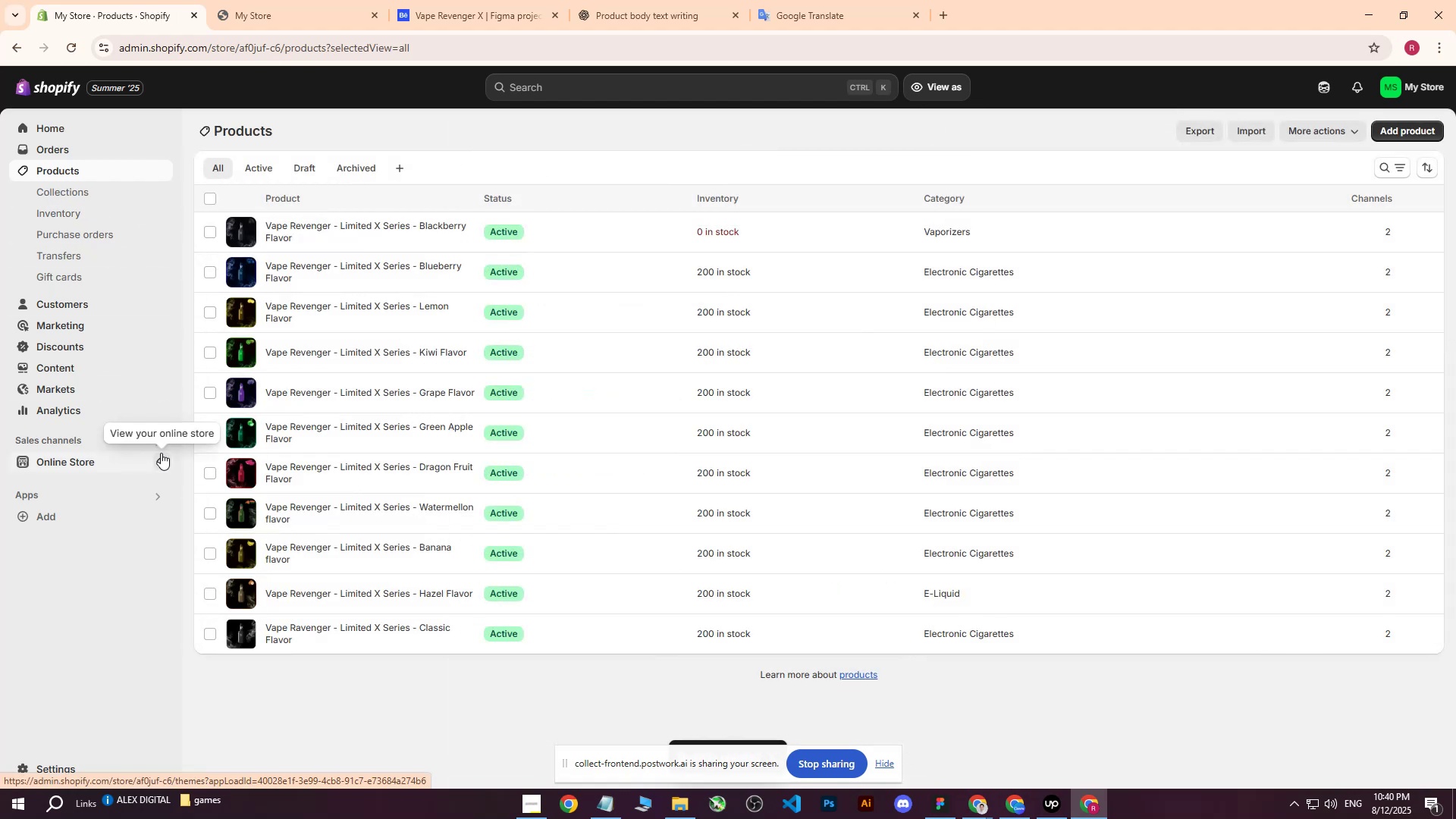 
left_click([160, 460])
 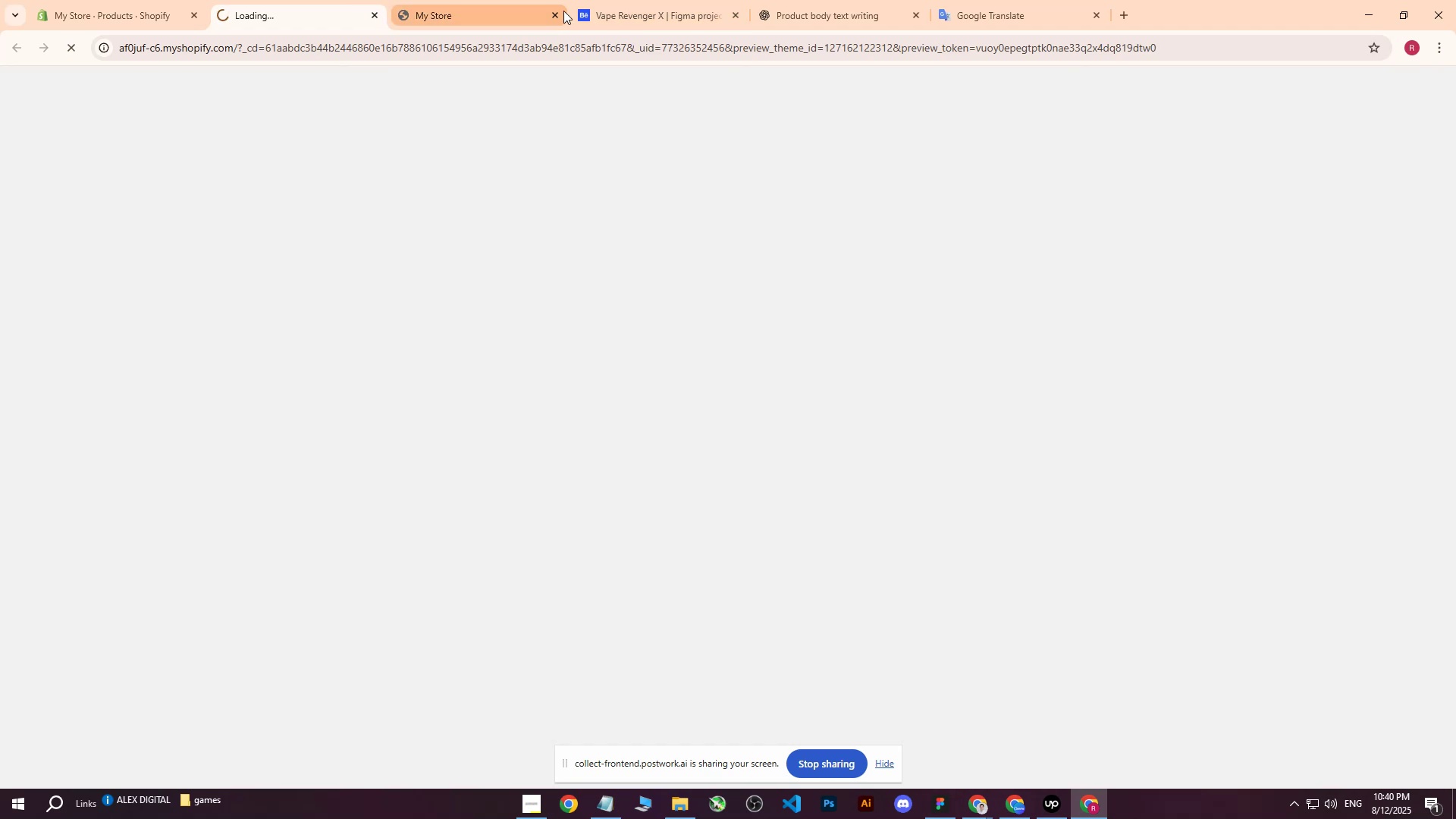 
left_click([560, 14])
 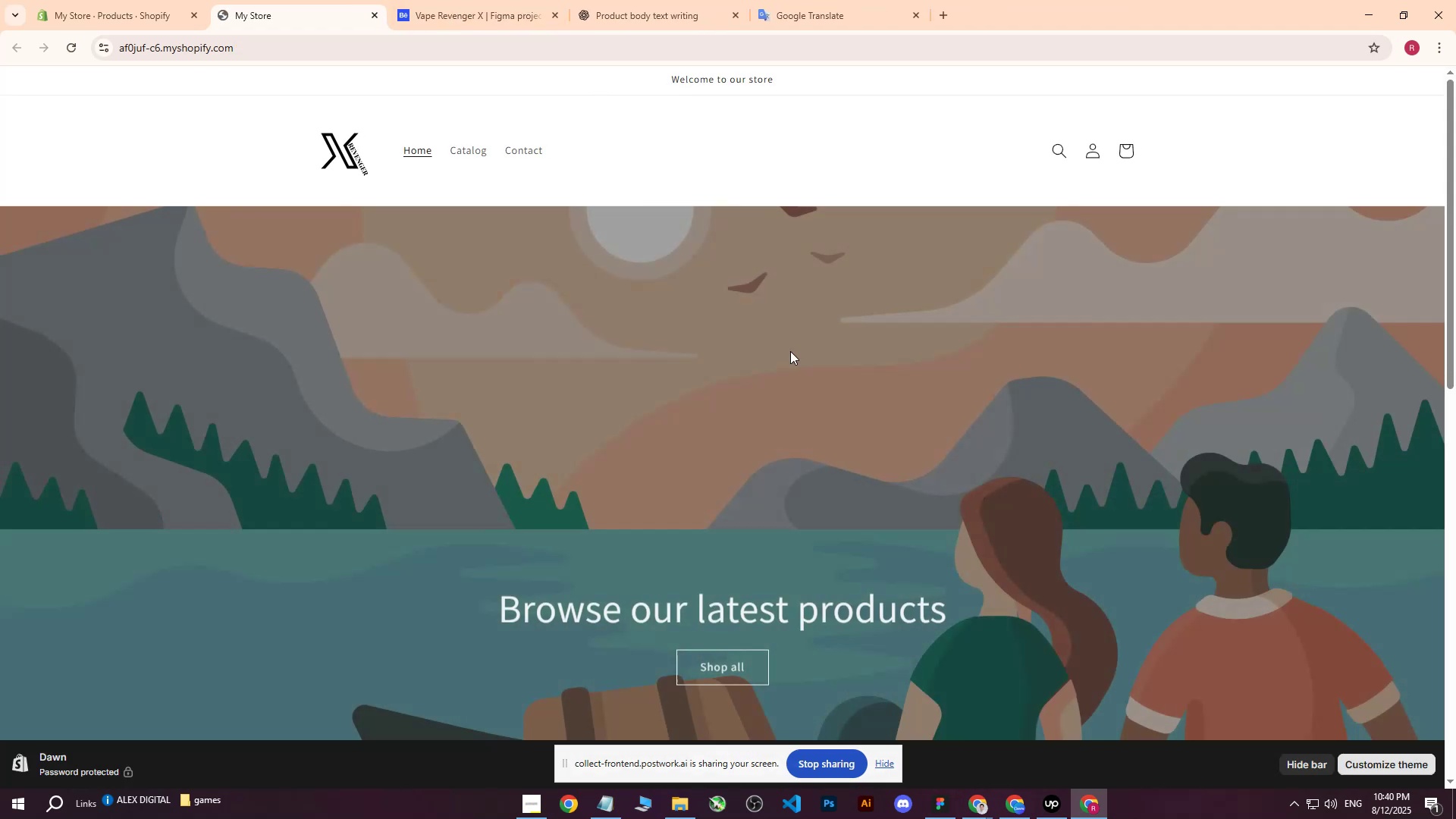 
scroll: coordinate [796, 355], scroll_direction: down, amount: 9.0
 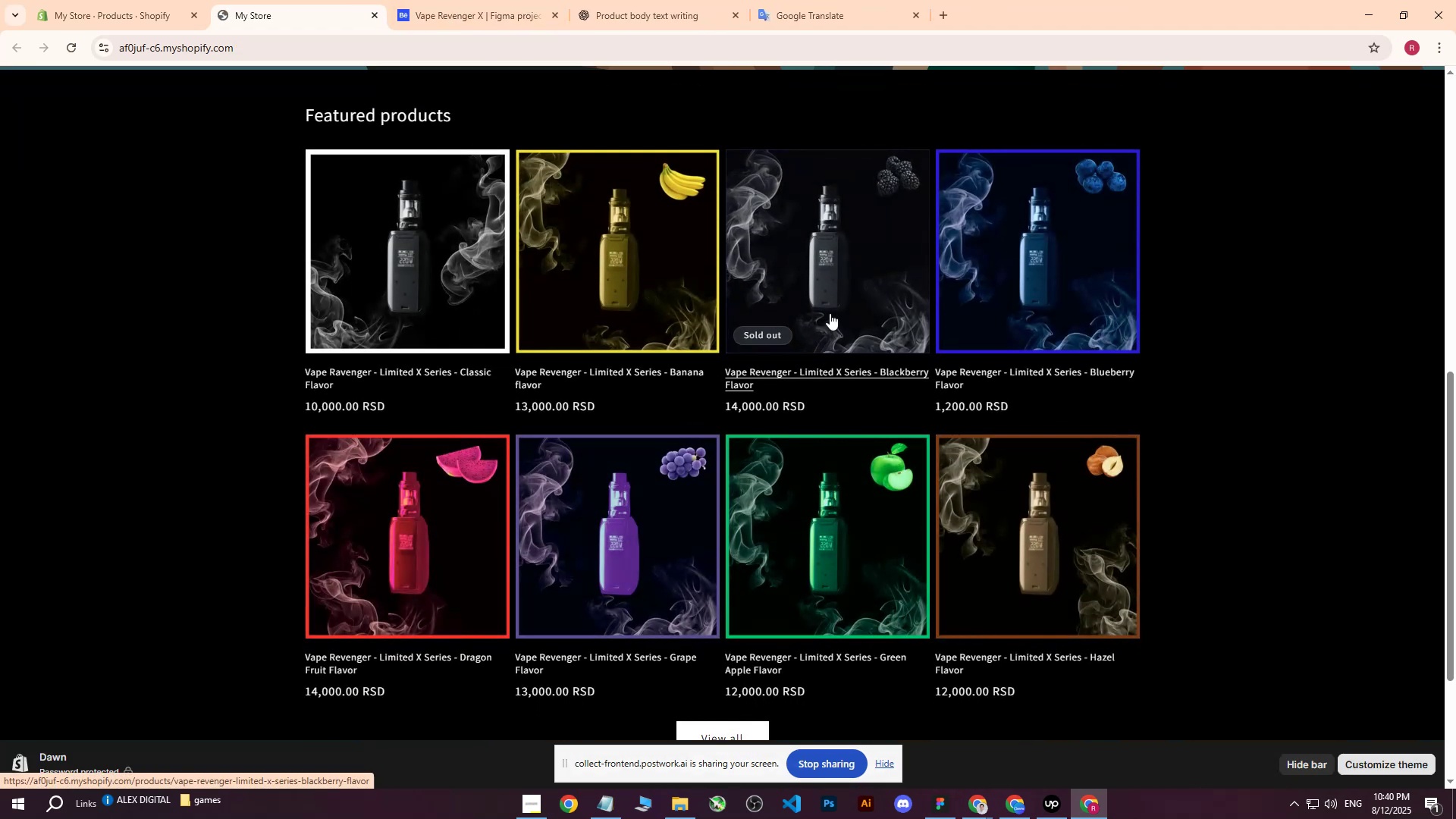 
scroll: coordinate [510, 184], scroll_direction: up, amount: 2.0
 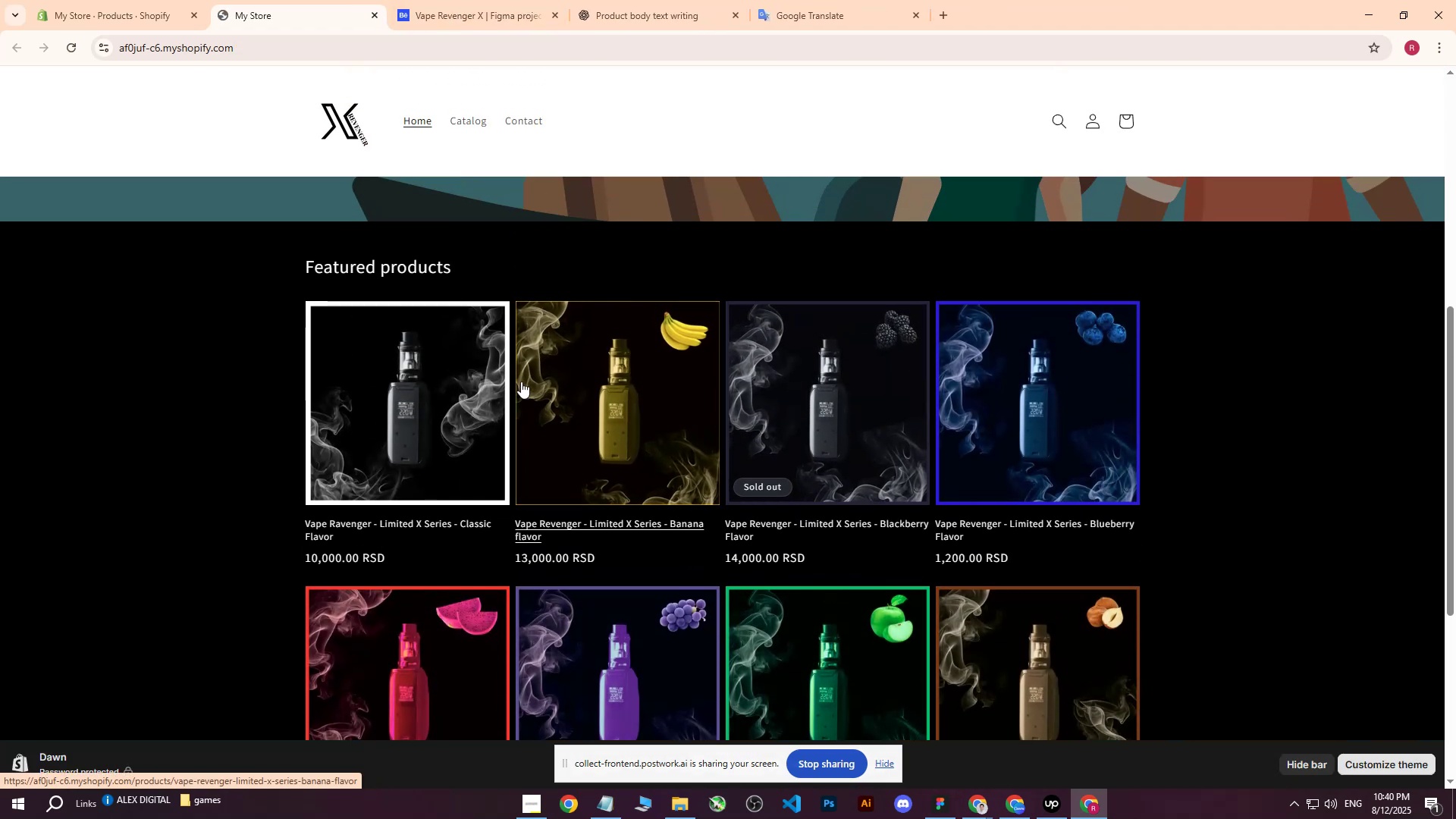 
scroll: coordinate [522, 377], scroll_direction: down, amount: 2.0
 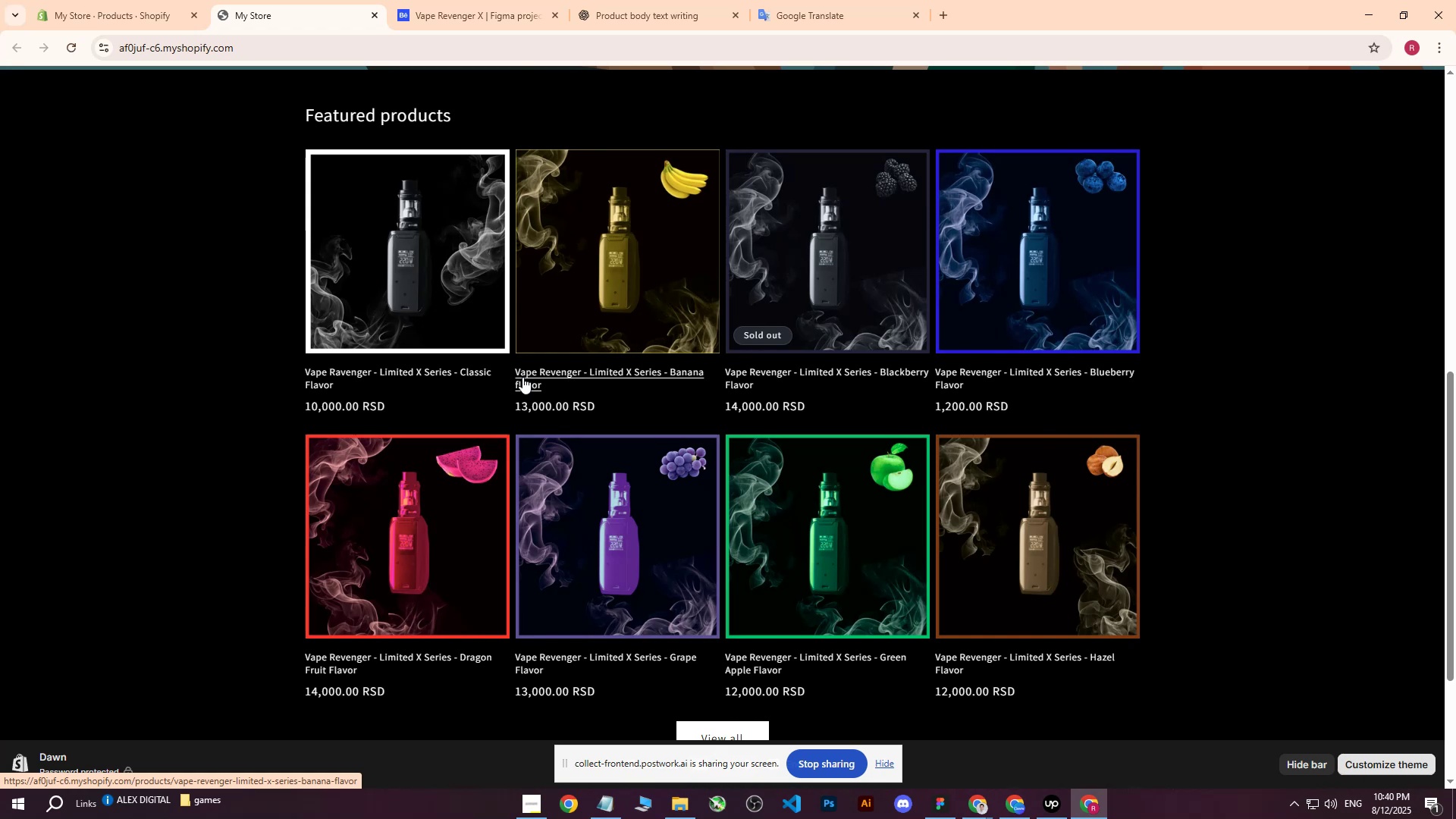 
scroll: coordinate [617, 410], scroll_direction: up, amount: 5.0
 